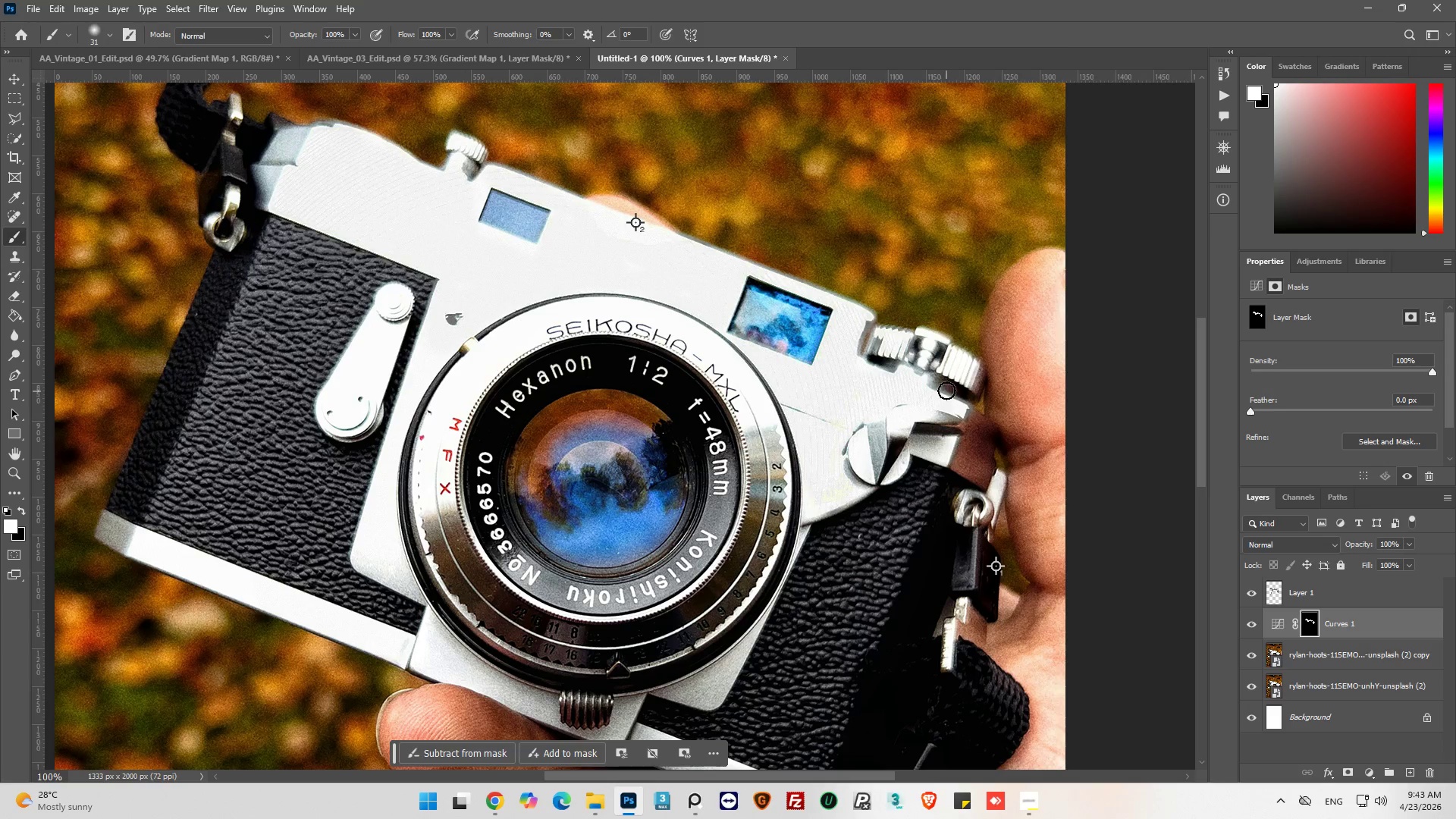 
hold_key(key=AltLeft, duration=0.59)
scroll: coordinate [943, 367], scroll_direction: up, amount: 10.0
 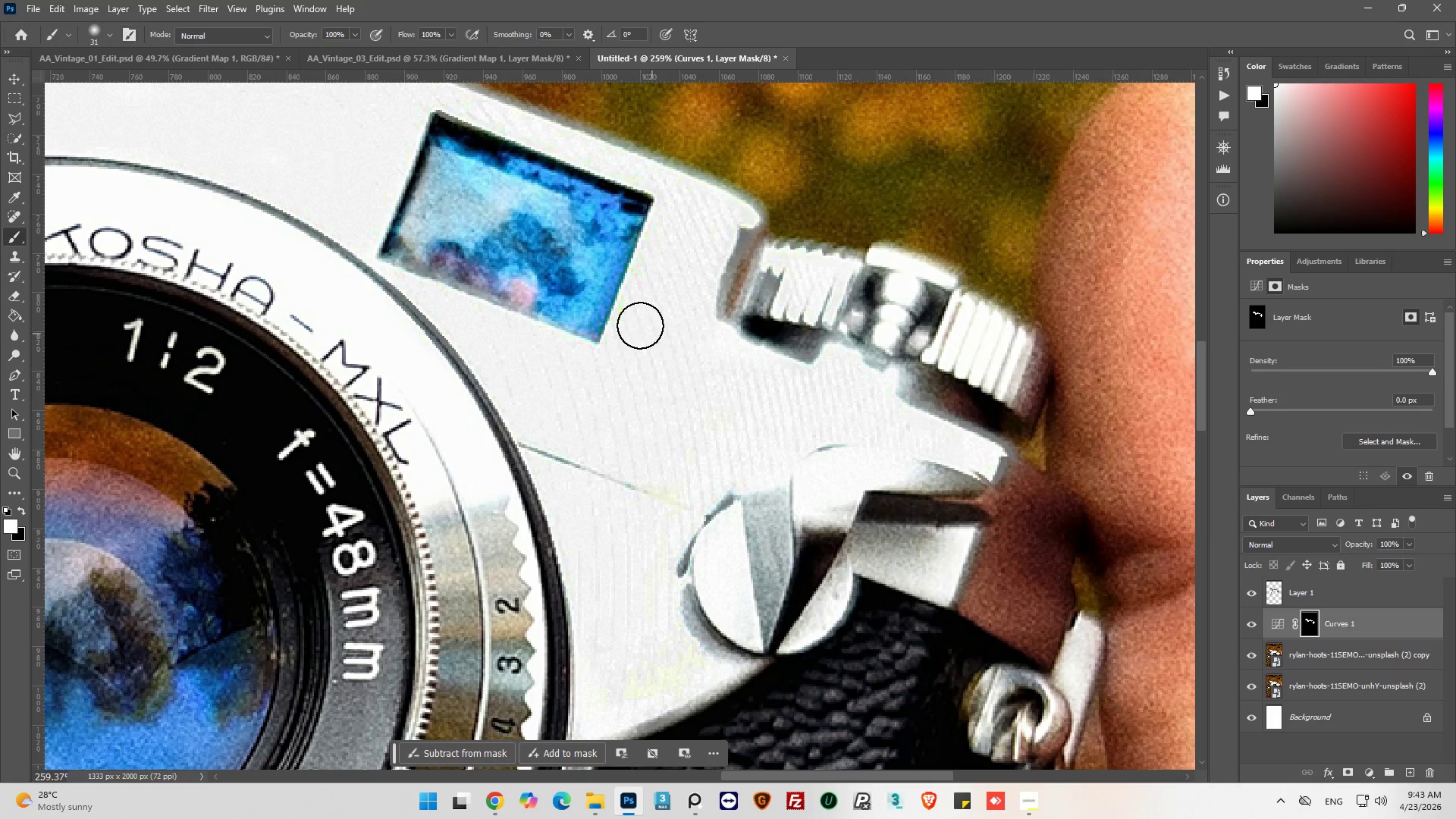 
key(Control+Z)
 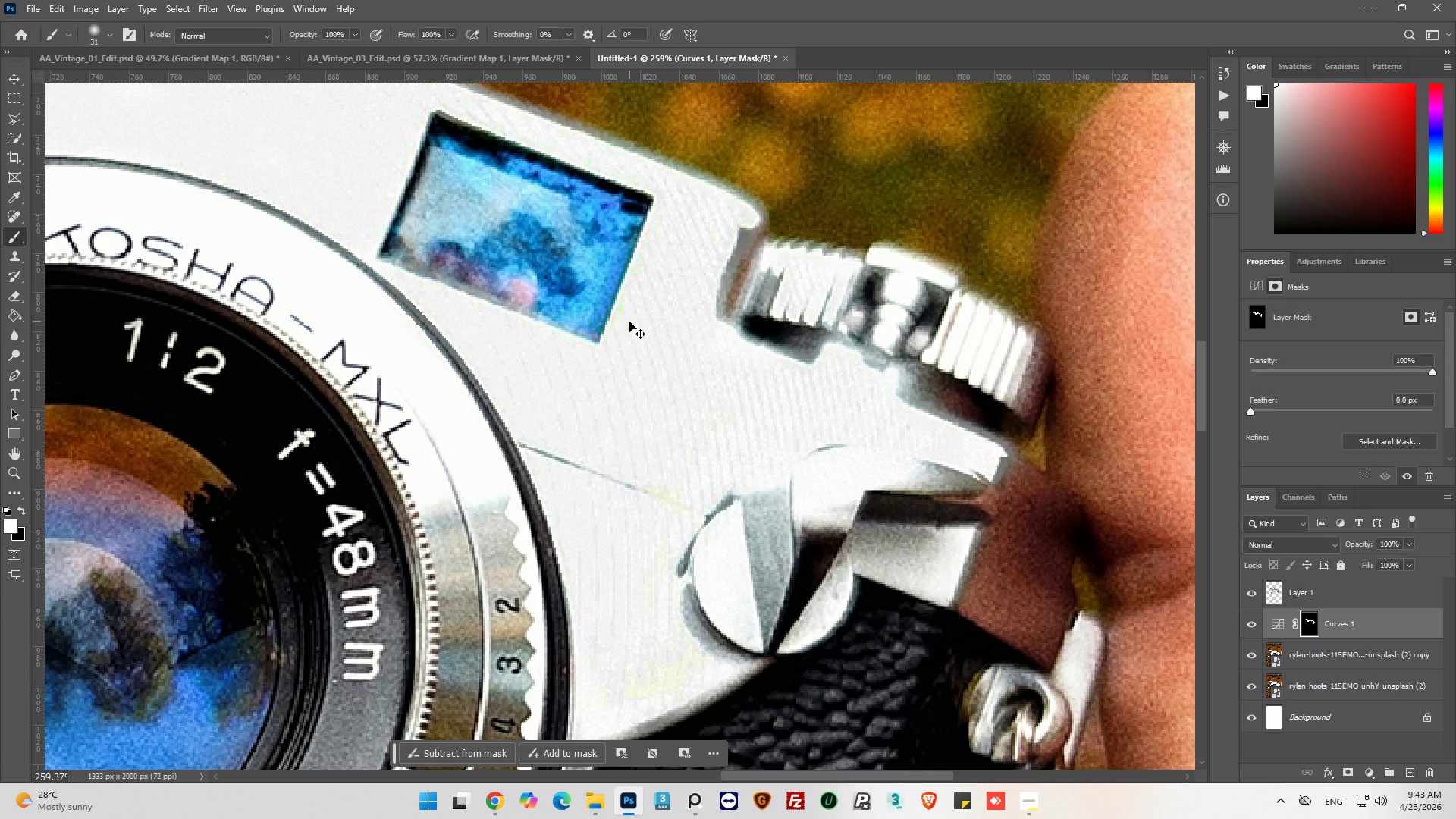 
key(Control+Shift+Z)
 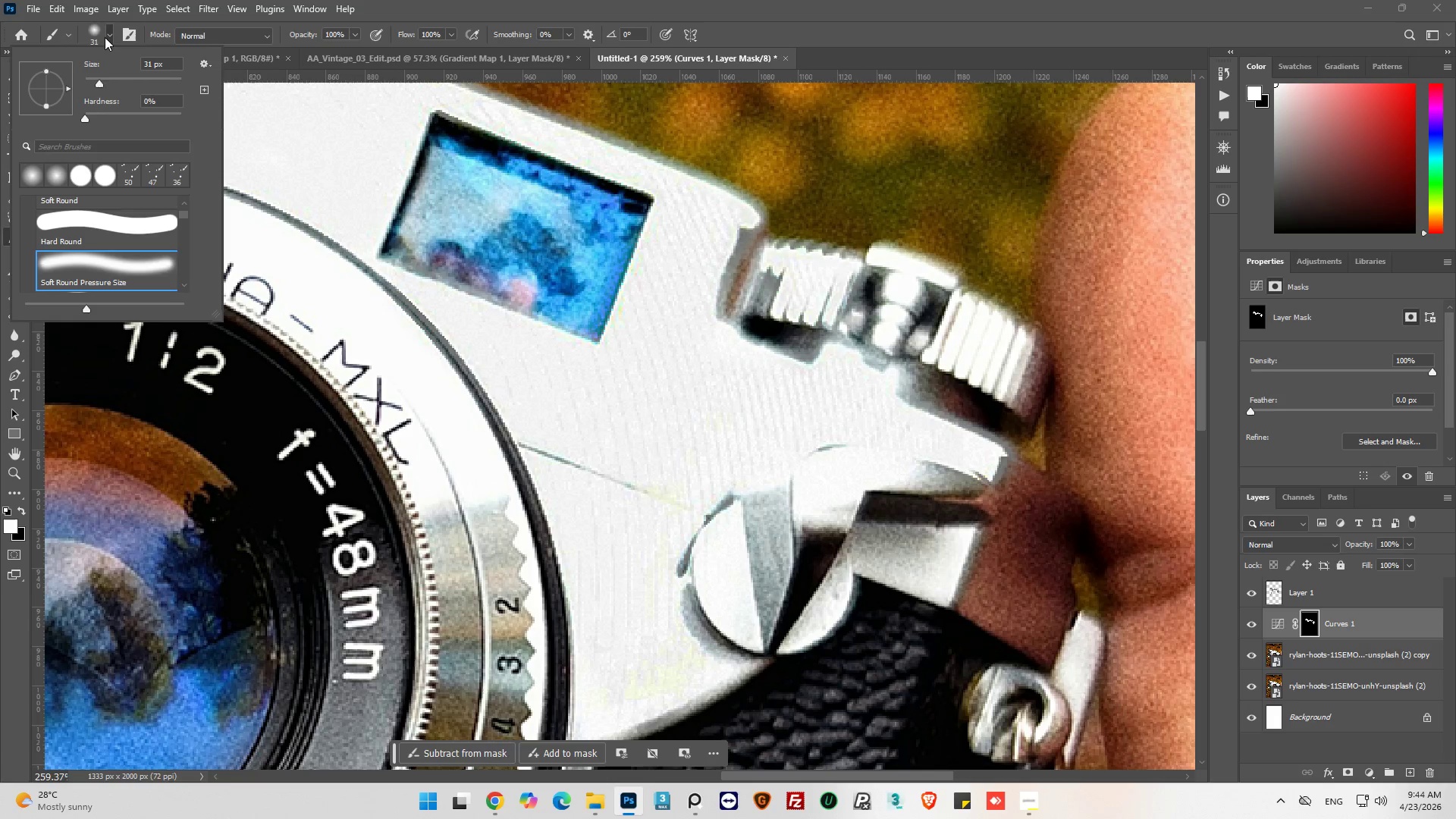 
left_click_drag(start_coordinate=[100, 82], to_coordinate=[90, 83])
 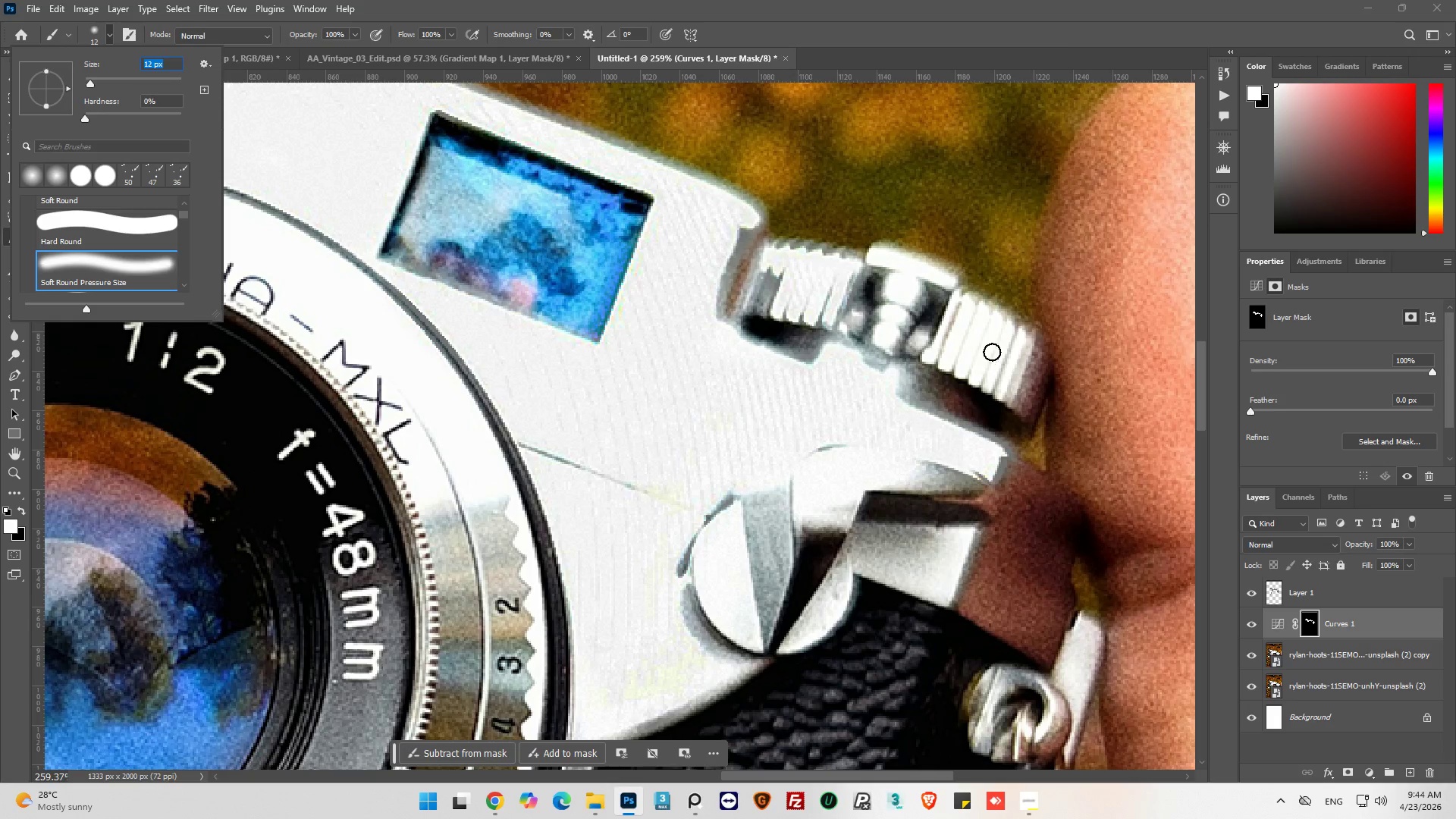 
left_click_drag(start_coordinate=[990, 346], to_coordinate=[965, 353])
 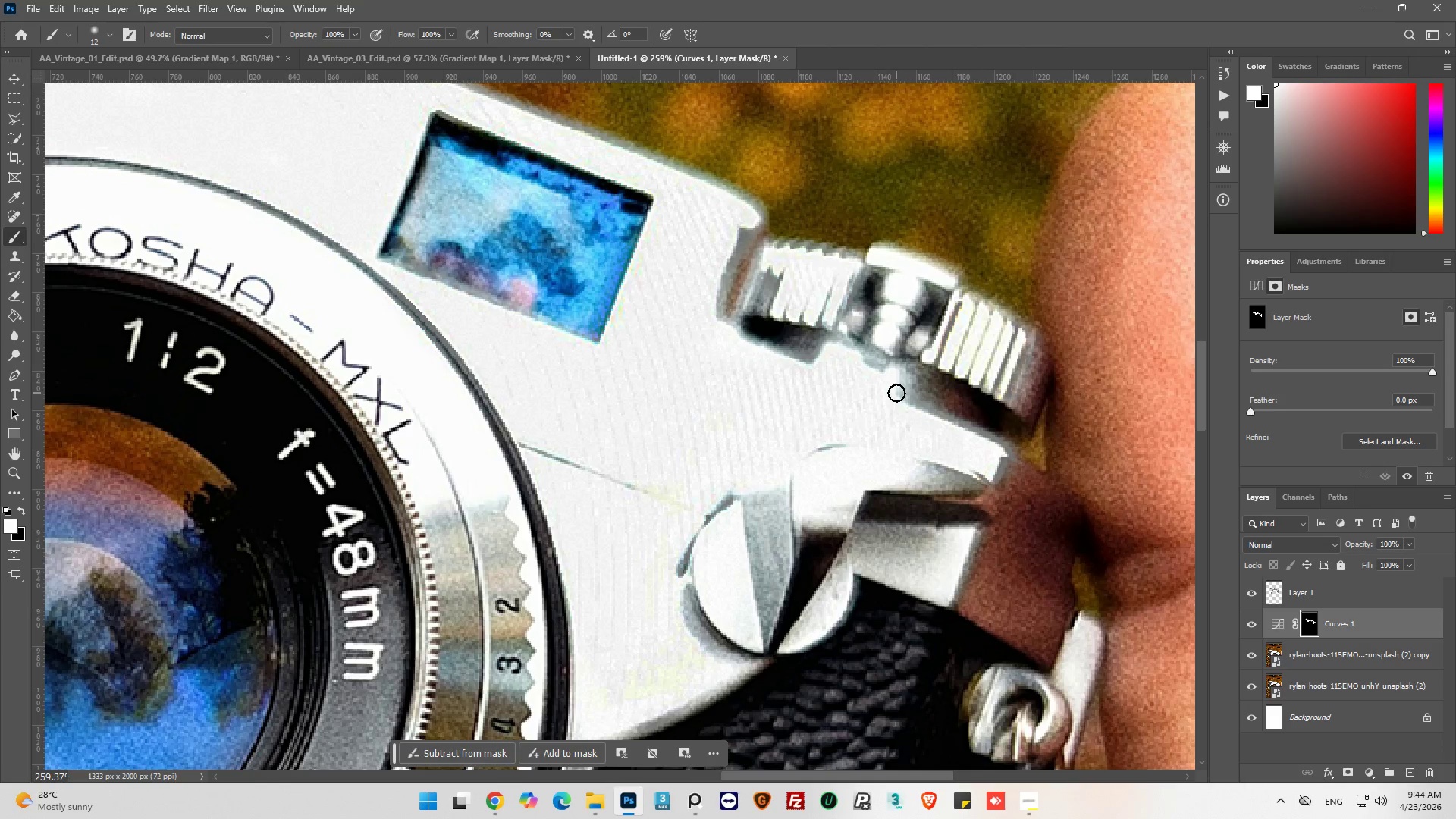 
left_click_drag(start_coordinate=[896, 391], to_coordinate=[876, 394])
 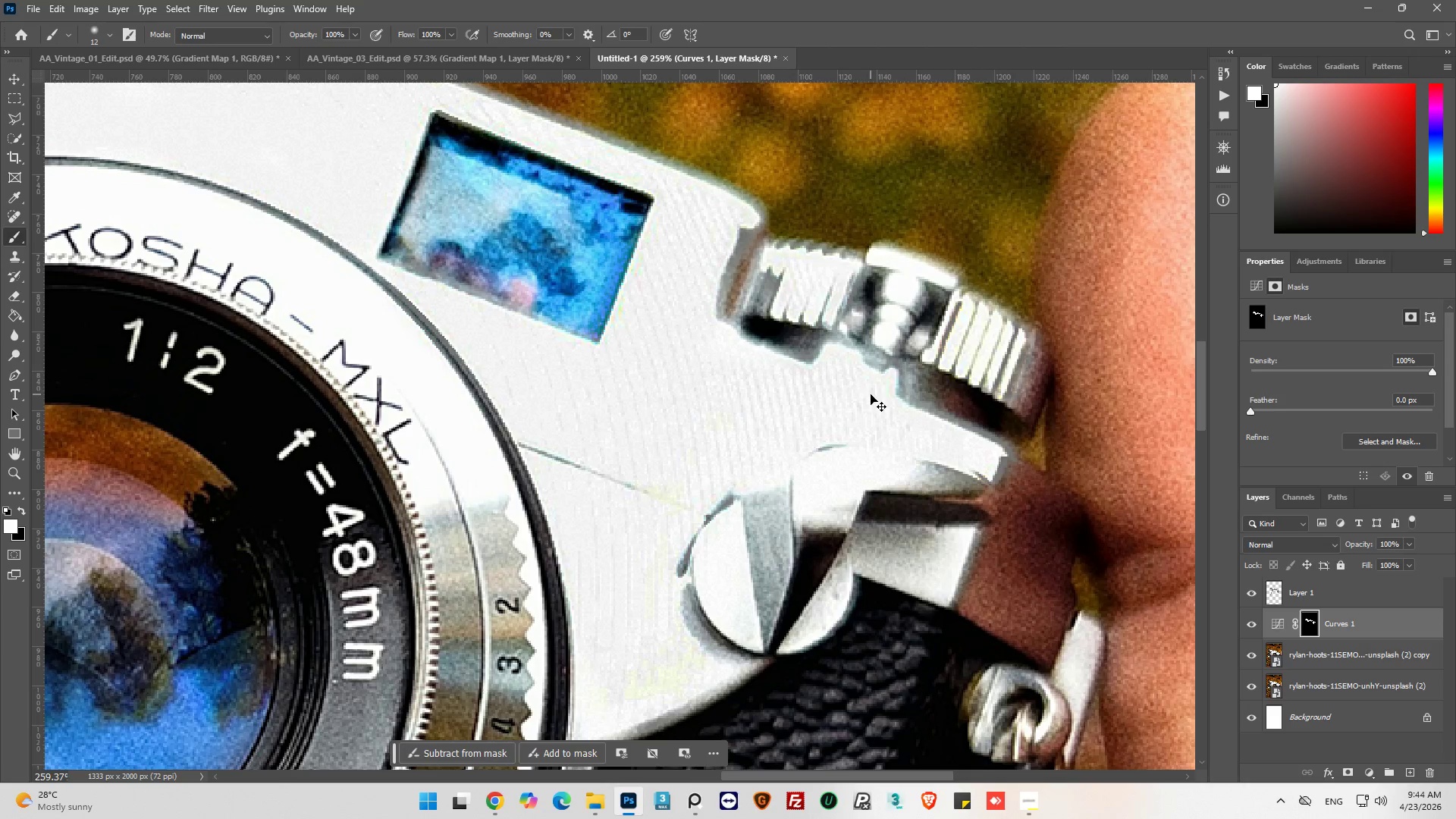 
key(Control+ControlLeft)
 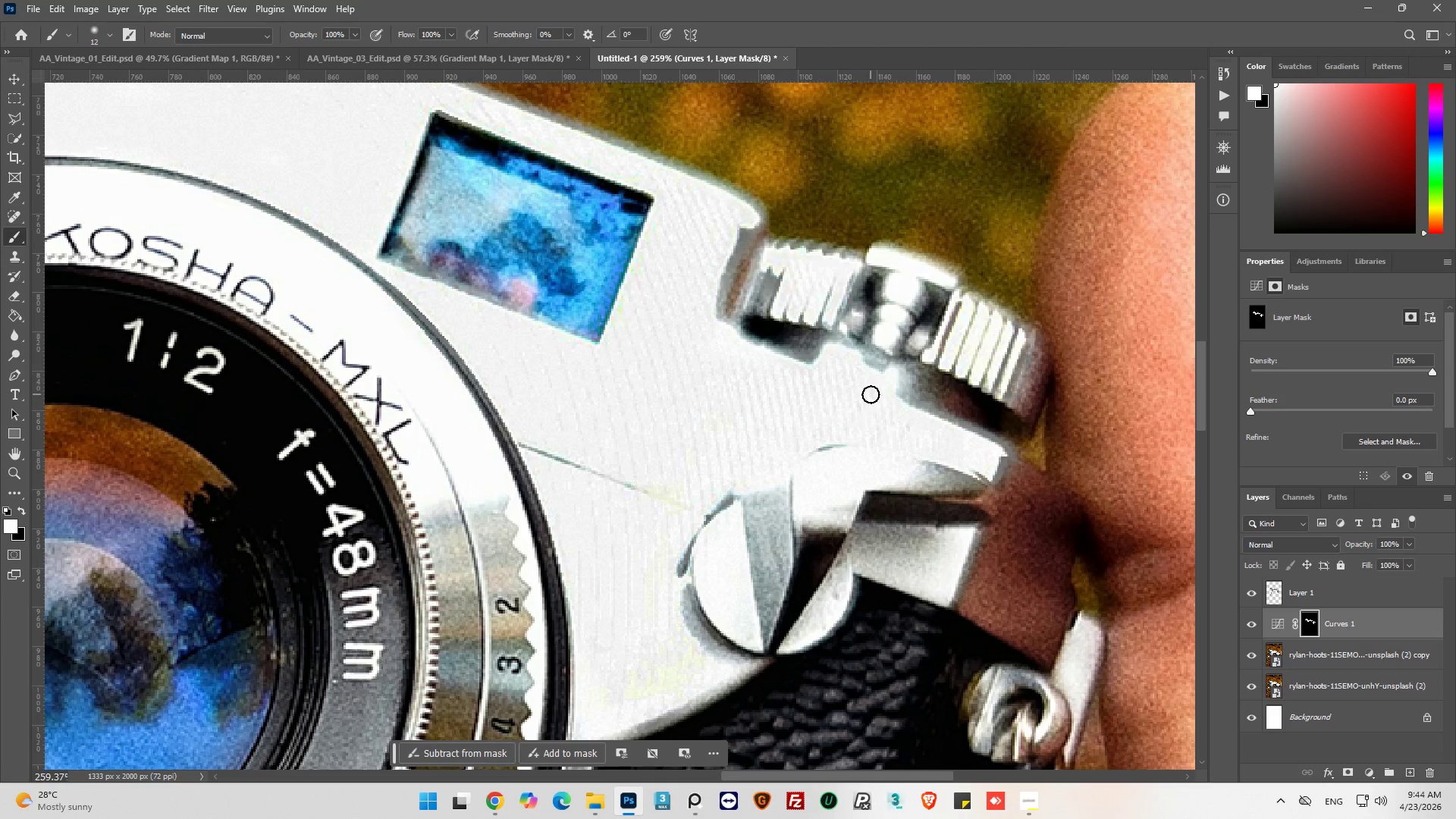 
key(Control+Z)
 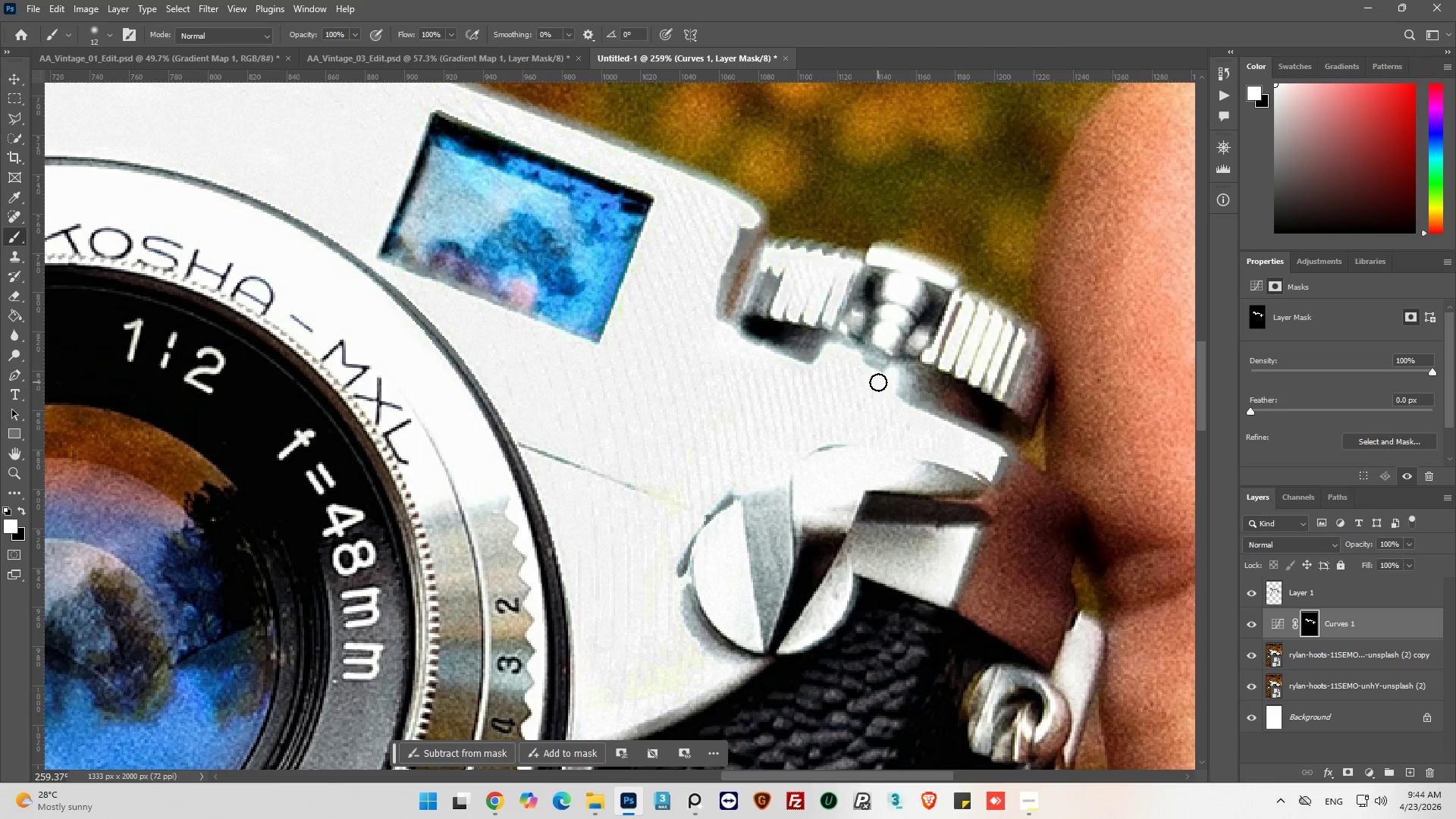 
left_click_drag(start_coordinate=[878, 382], to_coordinate=[856, 471])
 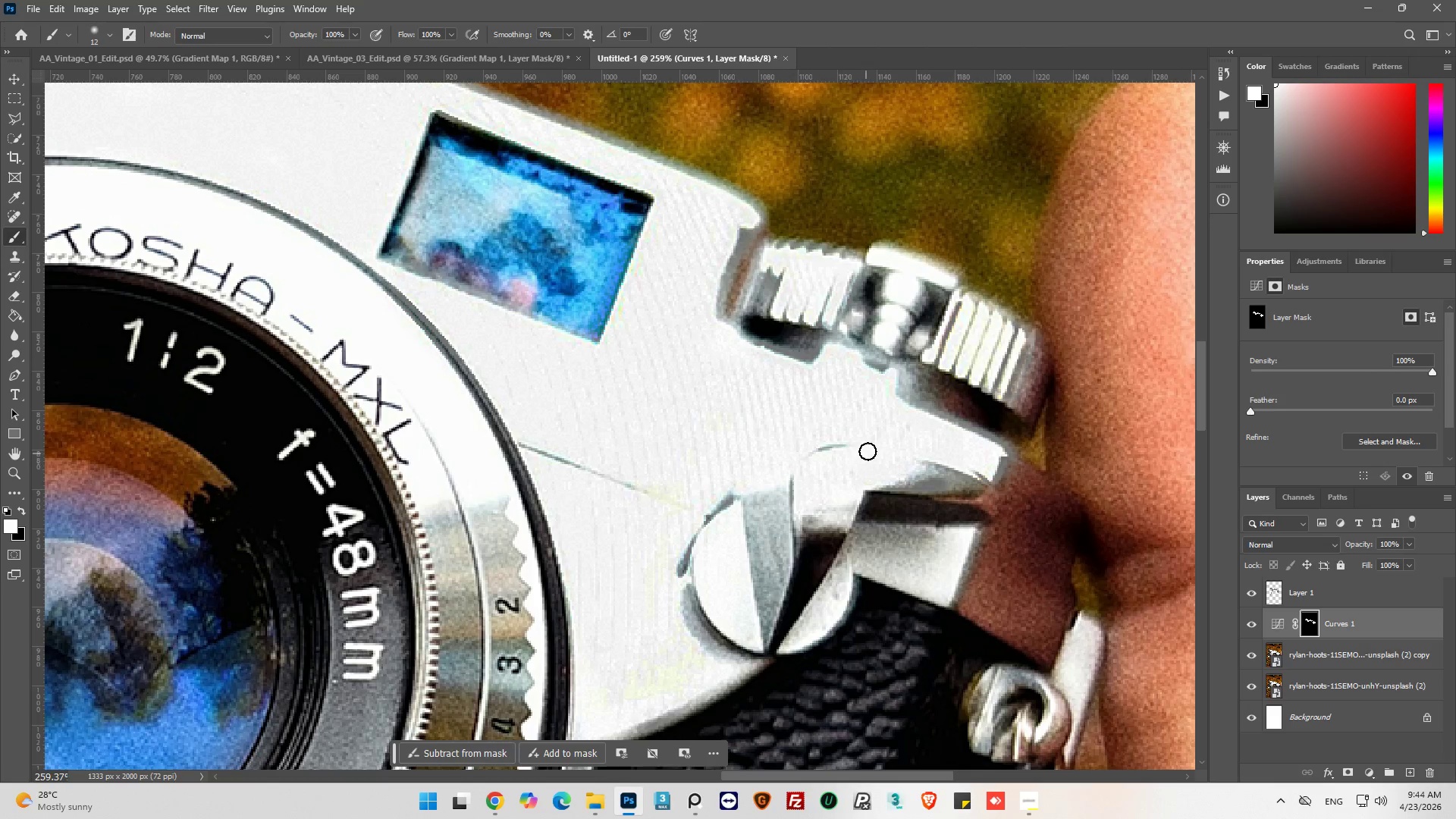 
key(Control+Z)
 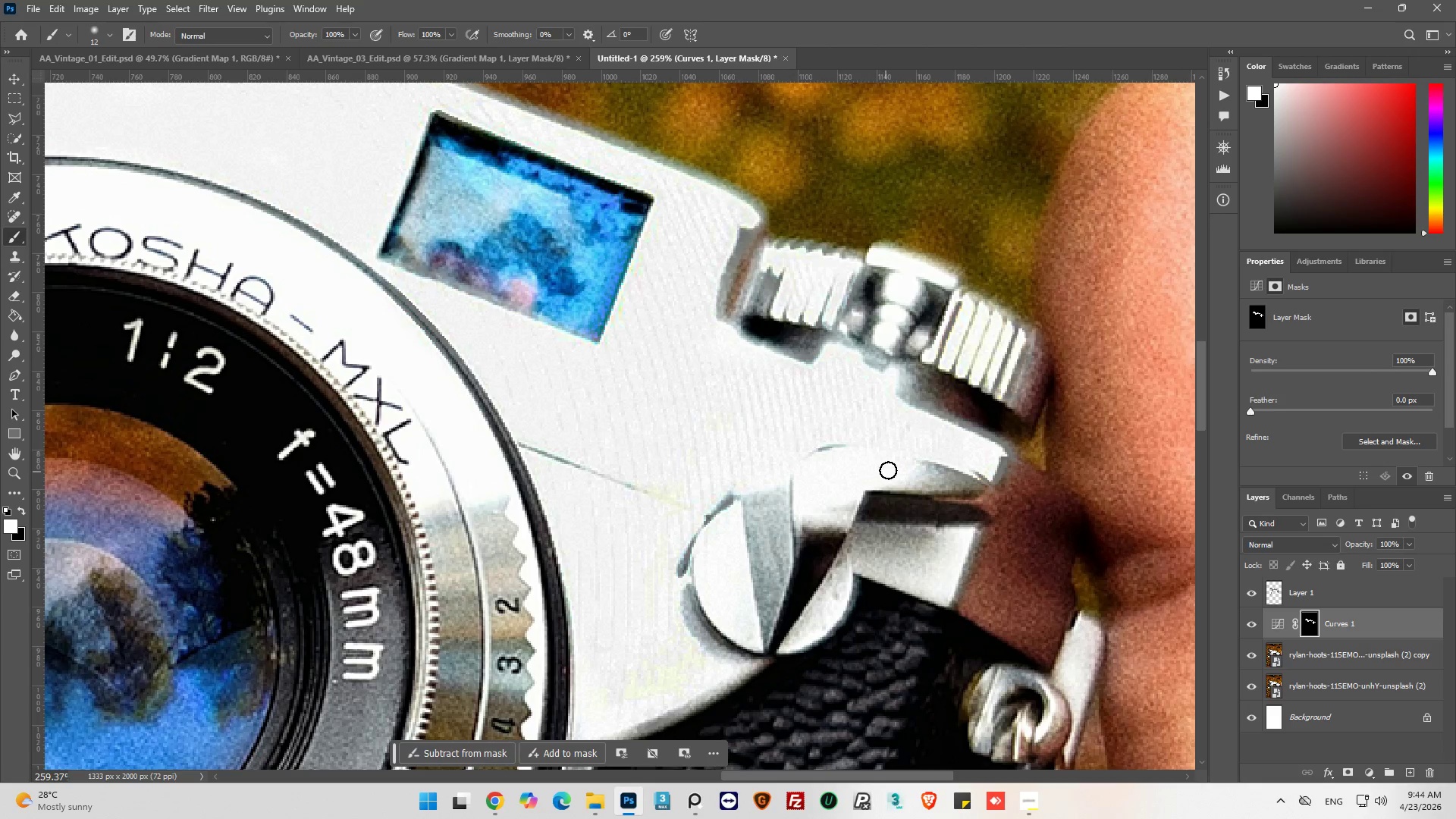 
left_click_drag(start_coordinate=[888, 470], to_coordinate=[831, 462])
 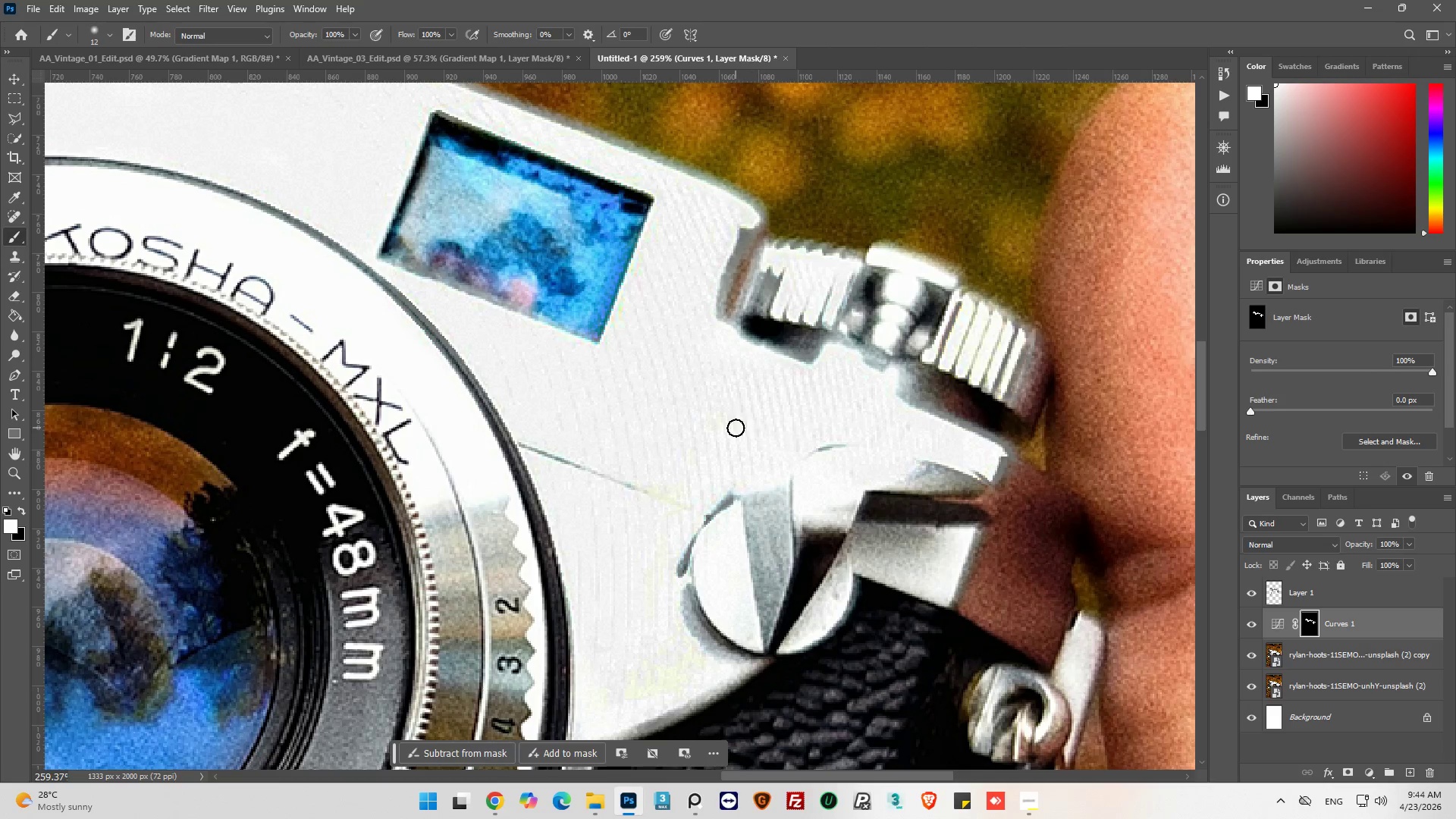 
key(Alt+AltLeft)
 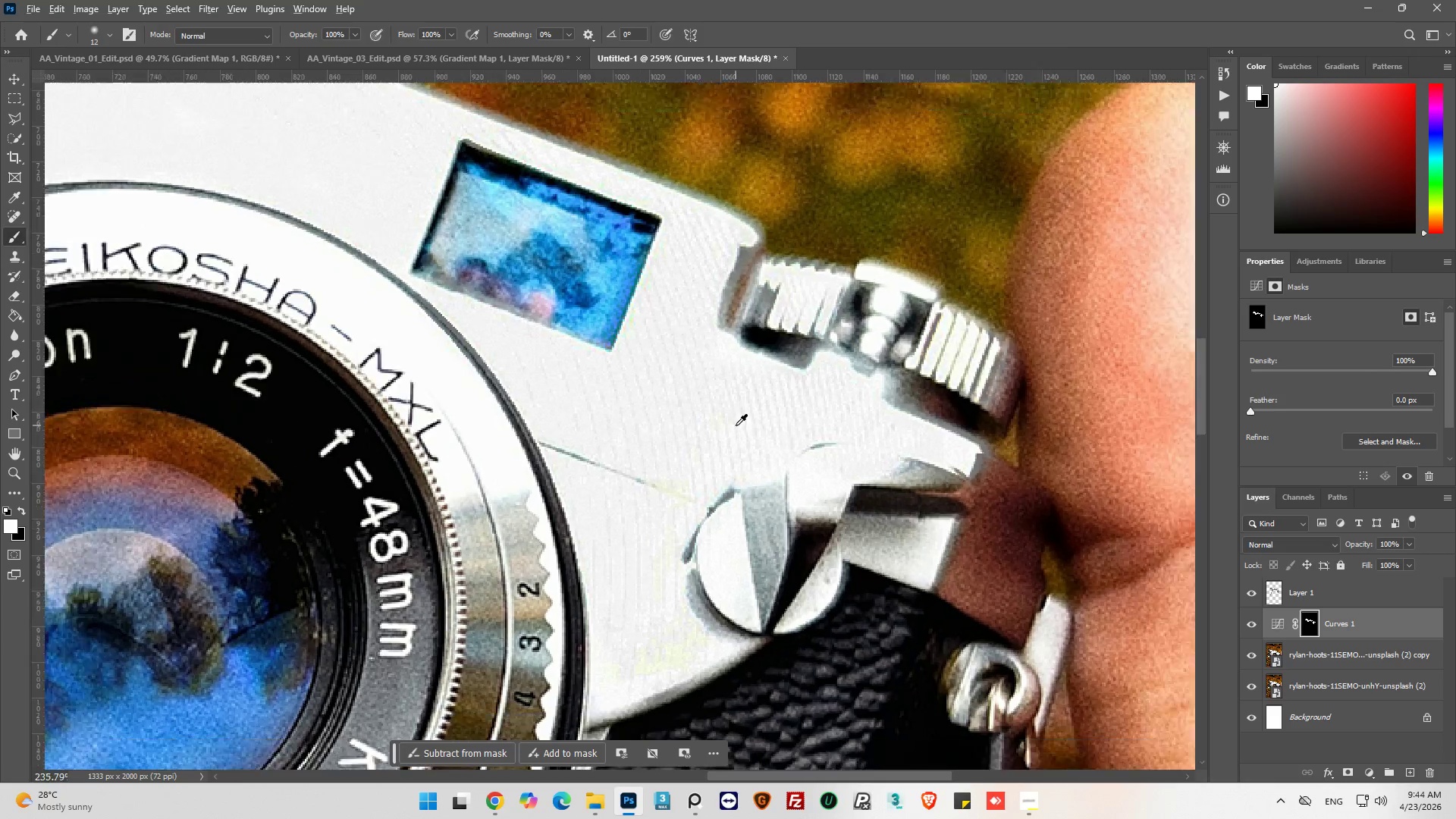 
scroll: coordinate [718, 450], scroll_direction: down, amount: 6.0
 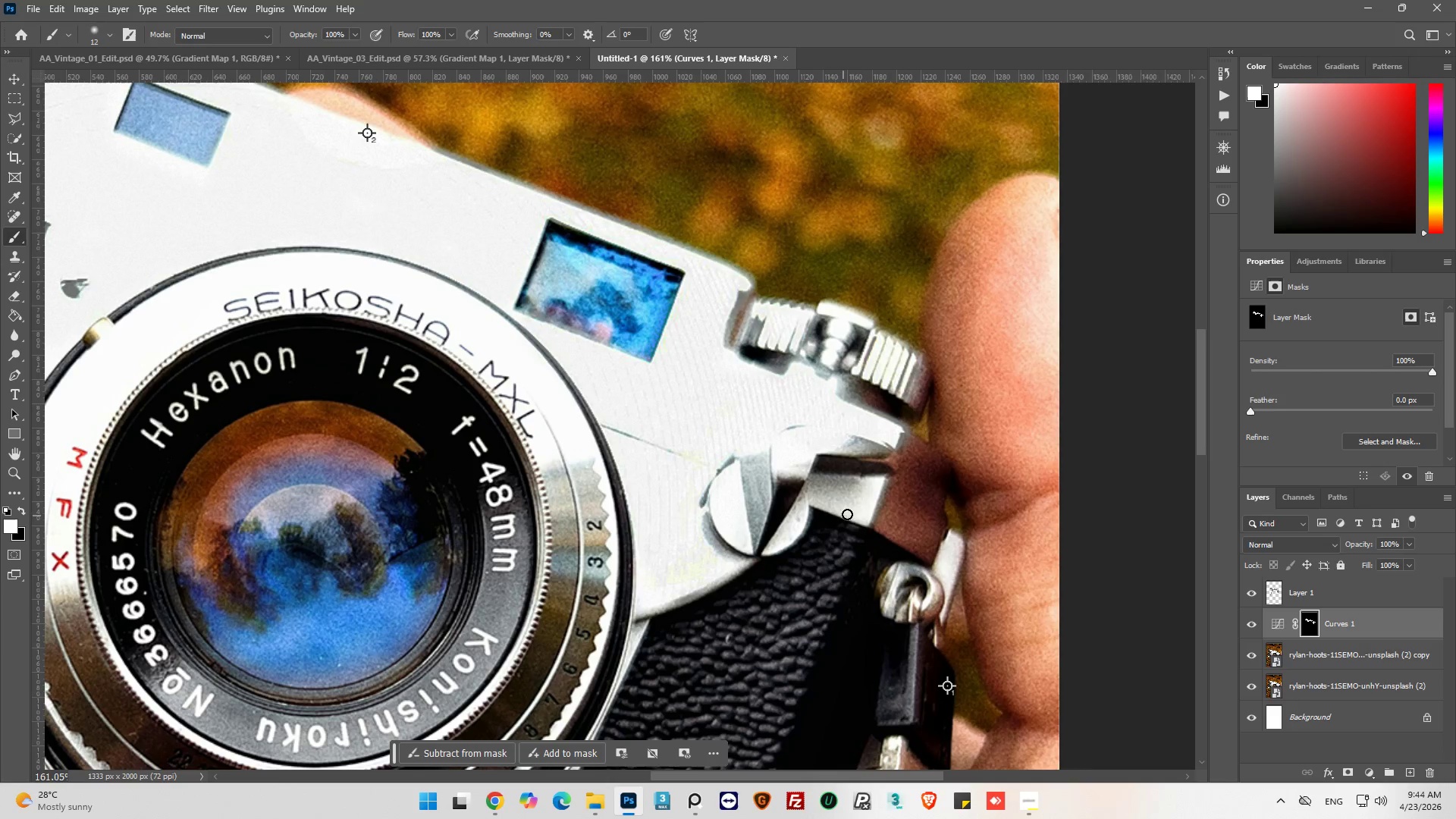 
left_click_drag(start_coordinate=[858, 513], to_coordinate=[836, 501])
 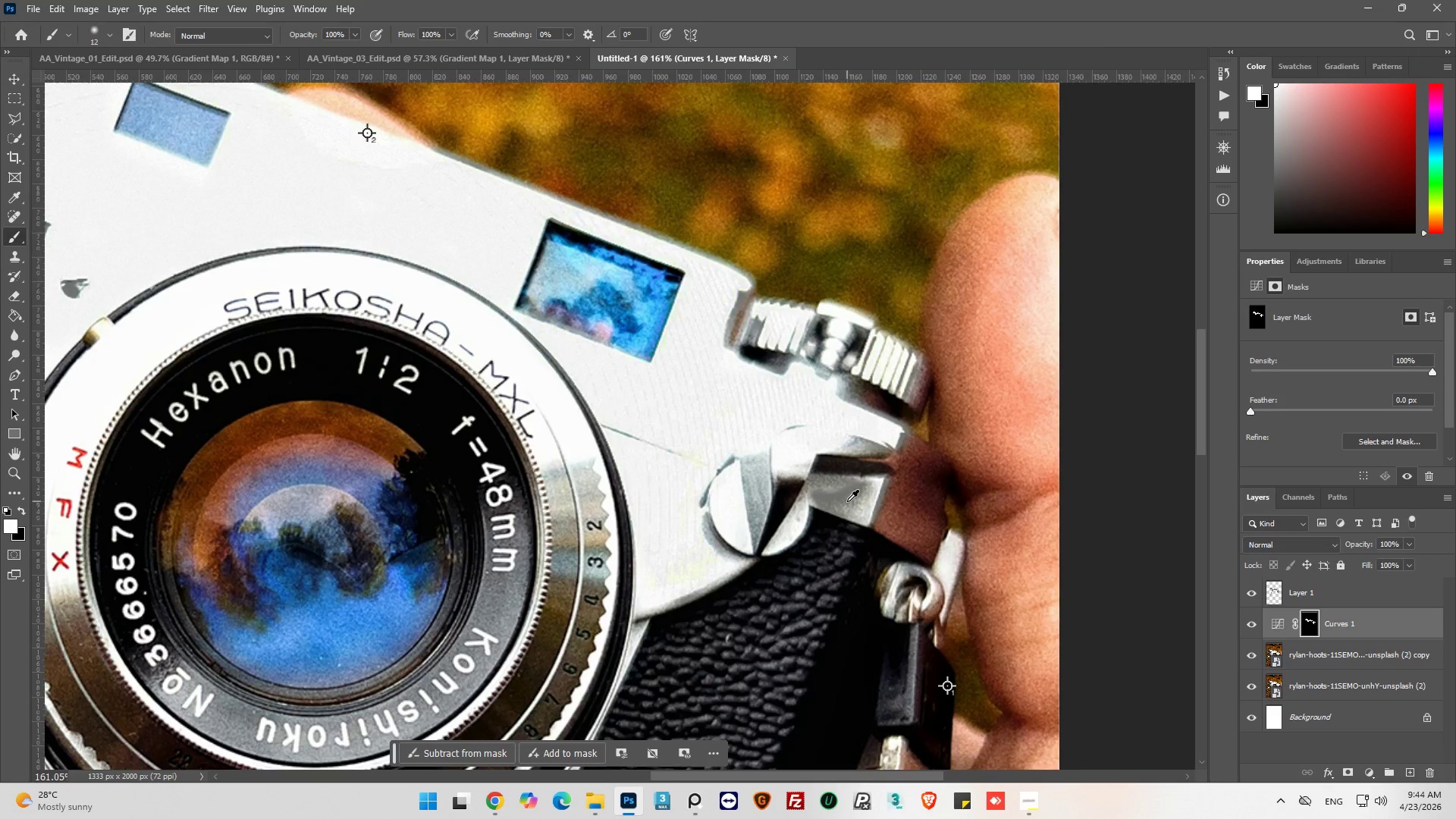 
hold_key(key=AltLeft, duration=0.31)
scroll: coordinate [847, 501], scroll_direction: up, amount: 5.0
 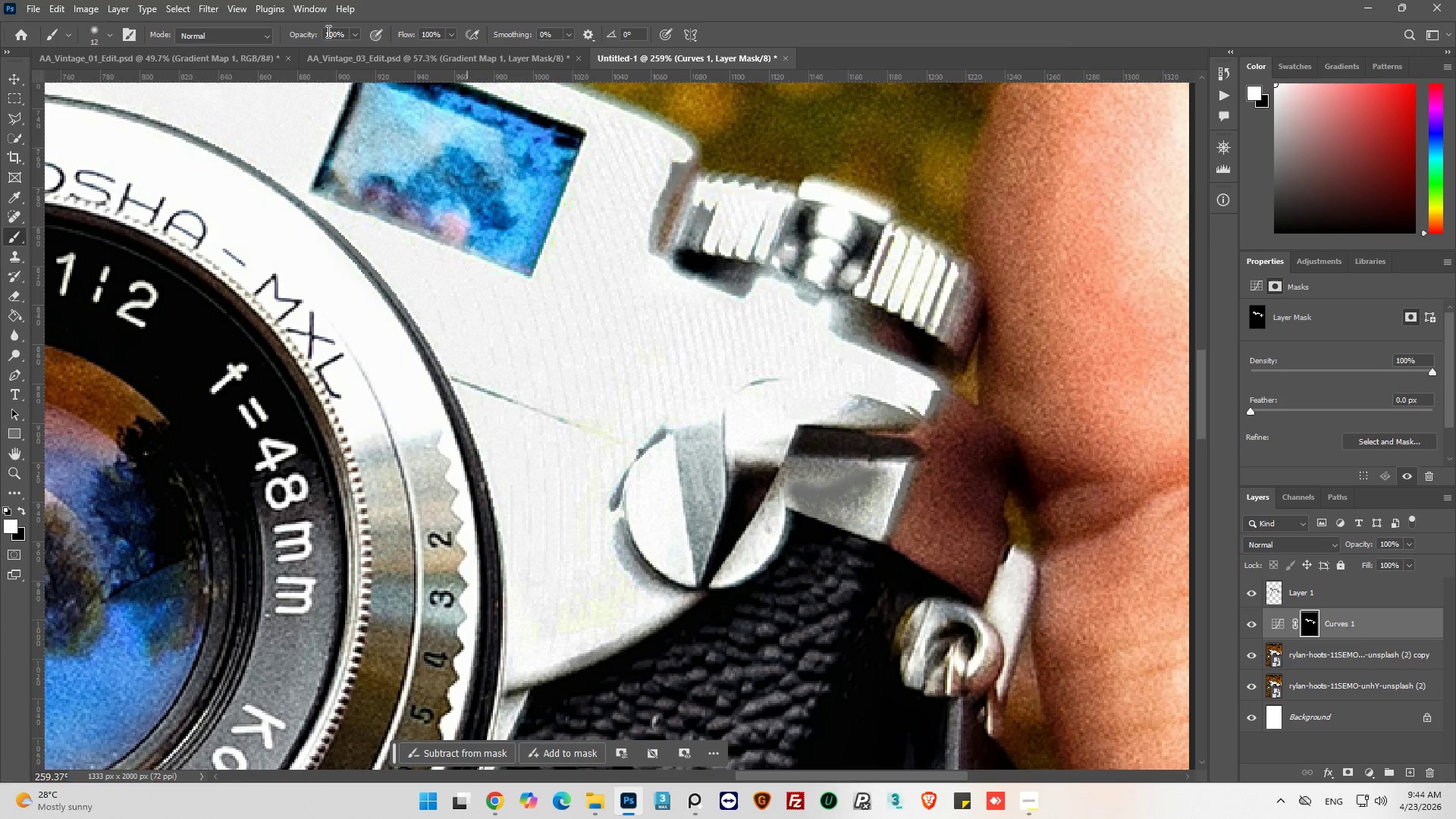 
double_click([326, 36])
 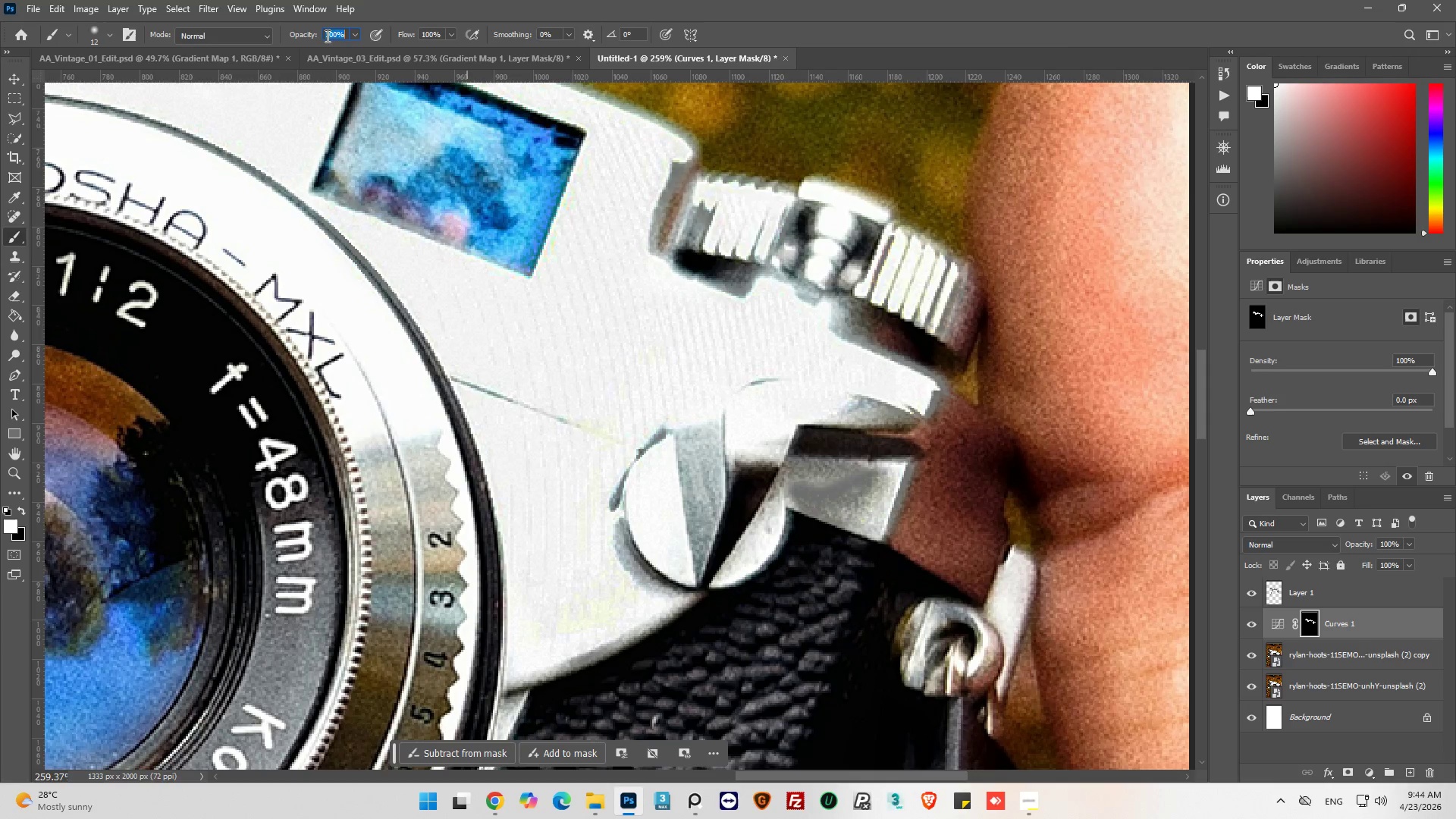 
type(50)
 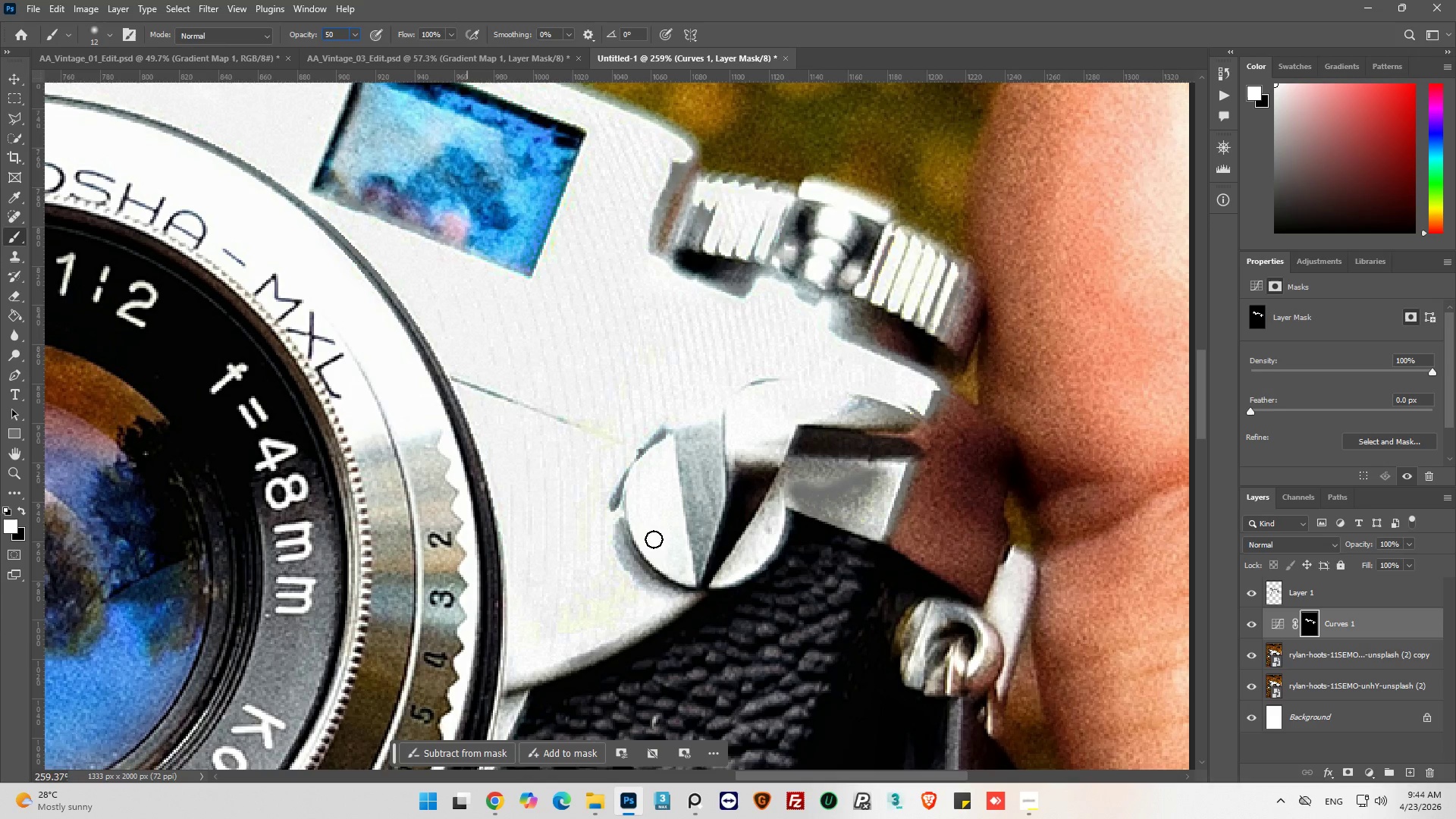 
key(X)
 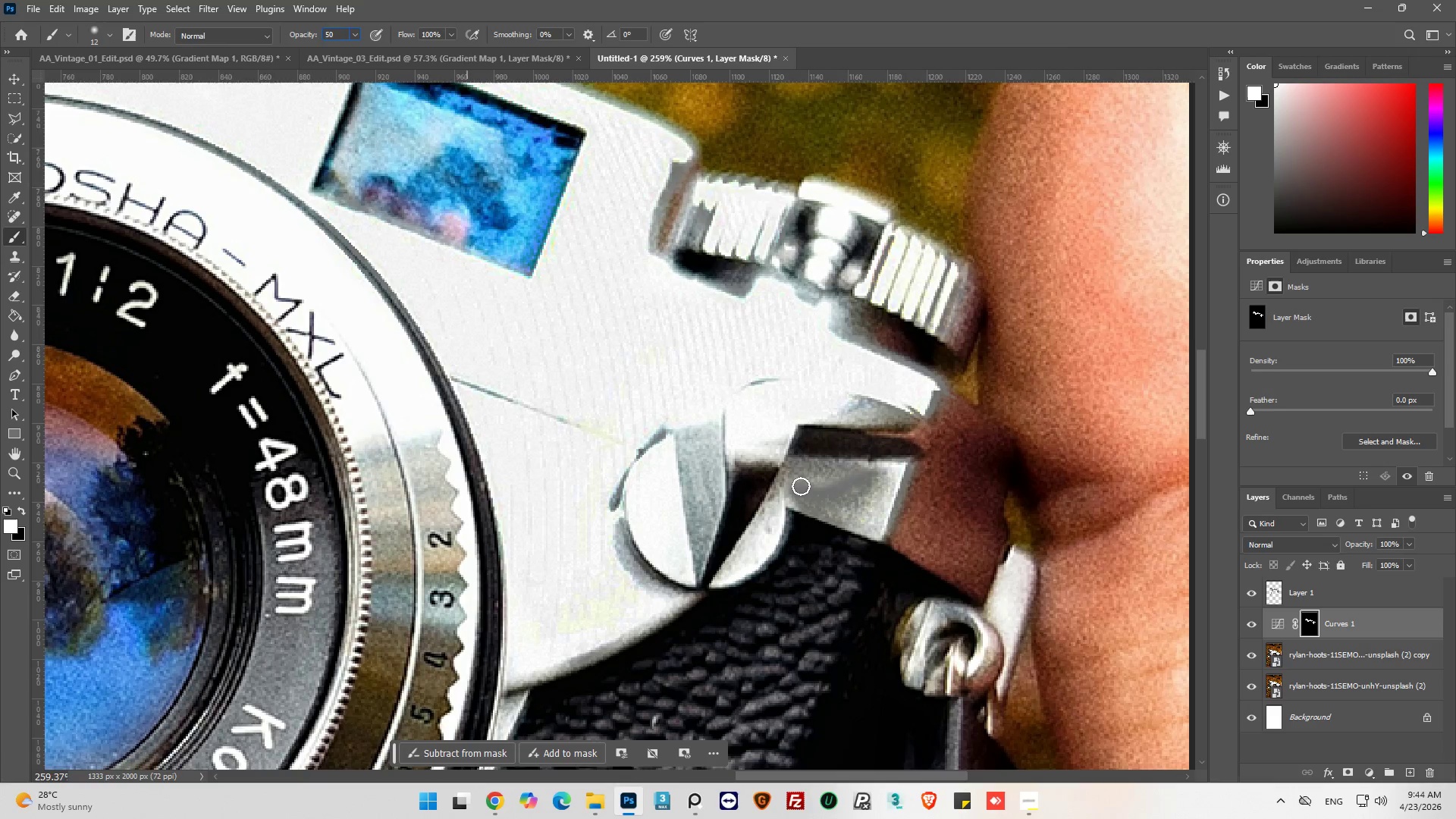 
left_click_drag(start_coordinate=[800, 487], to_coordinate=[815, 489])
 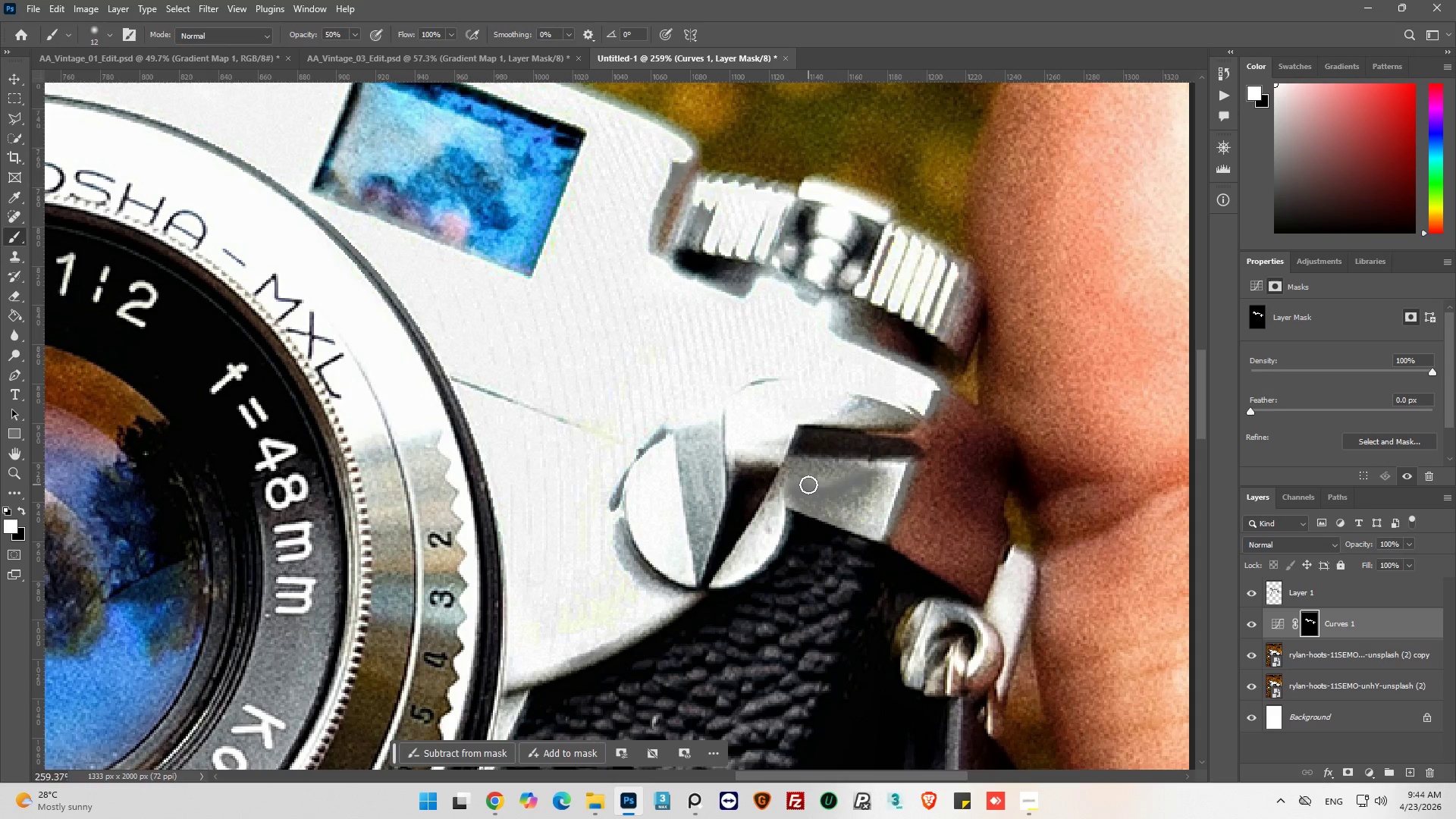 
key(X)
 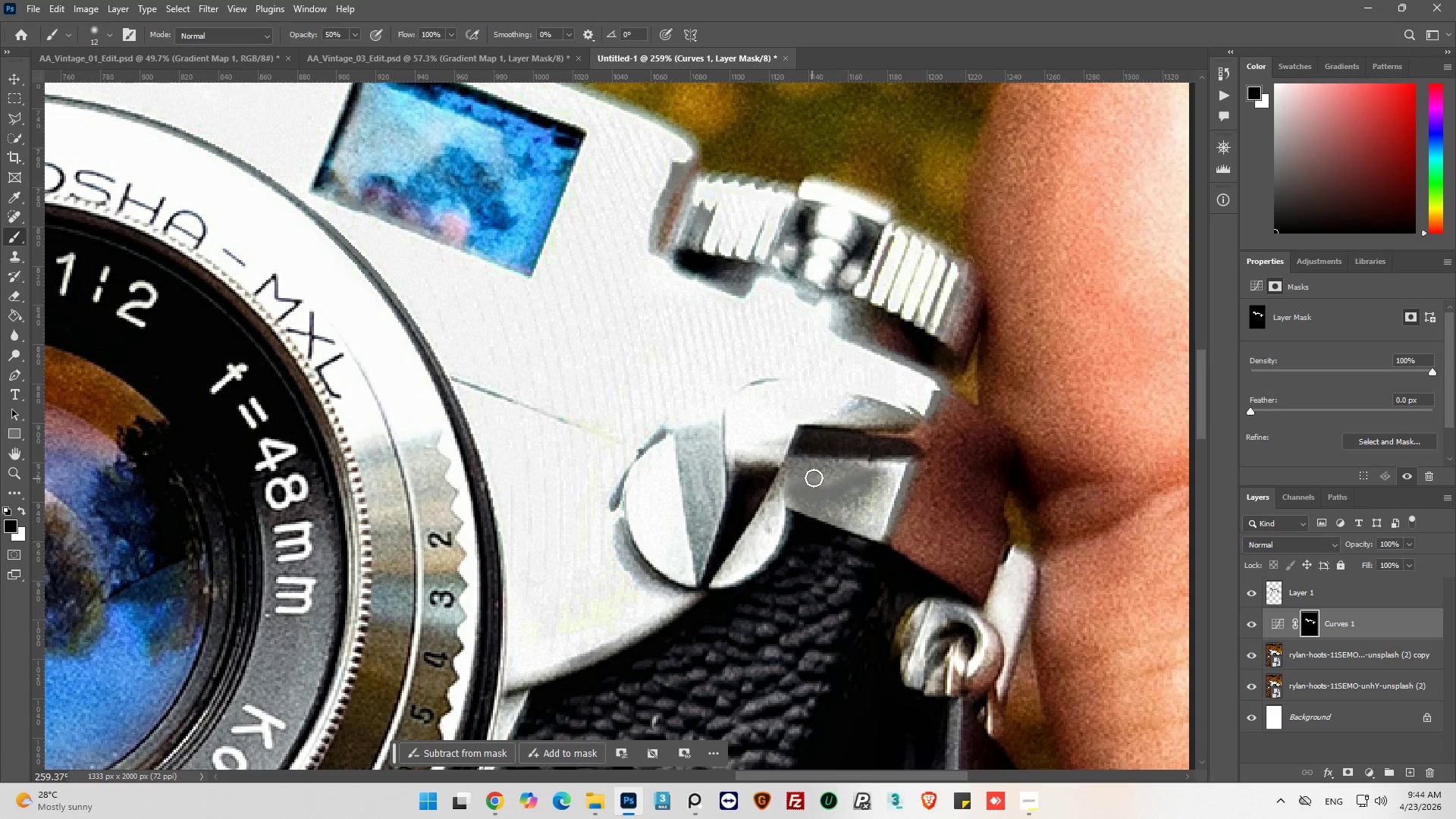 
left_click_drag(start_coordinate=[814, 478], to_coordinate=[876, 557])
 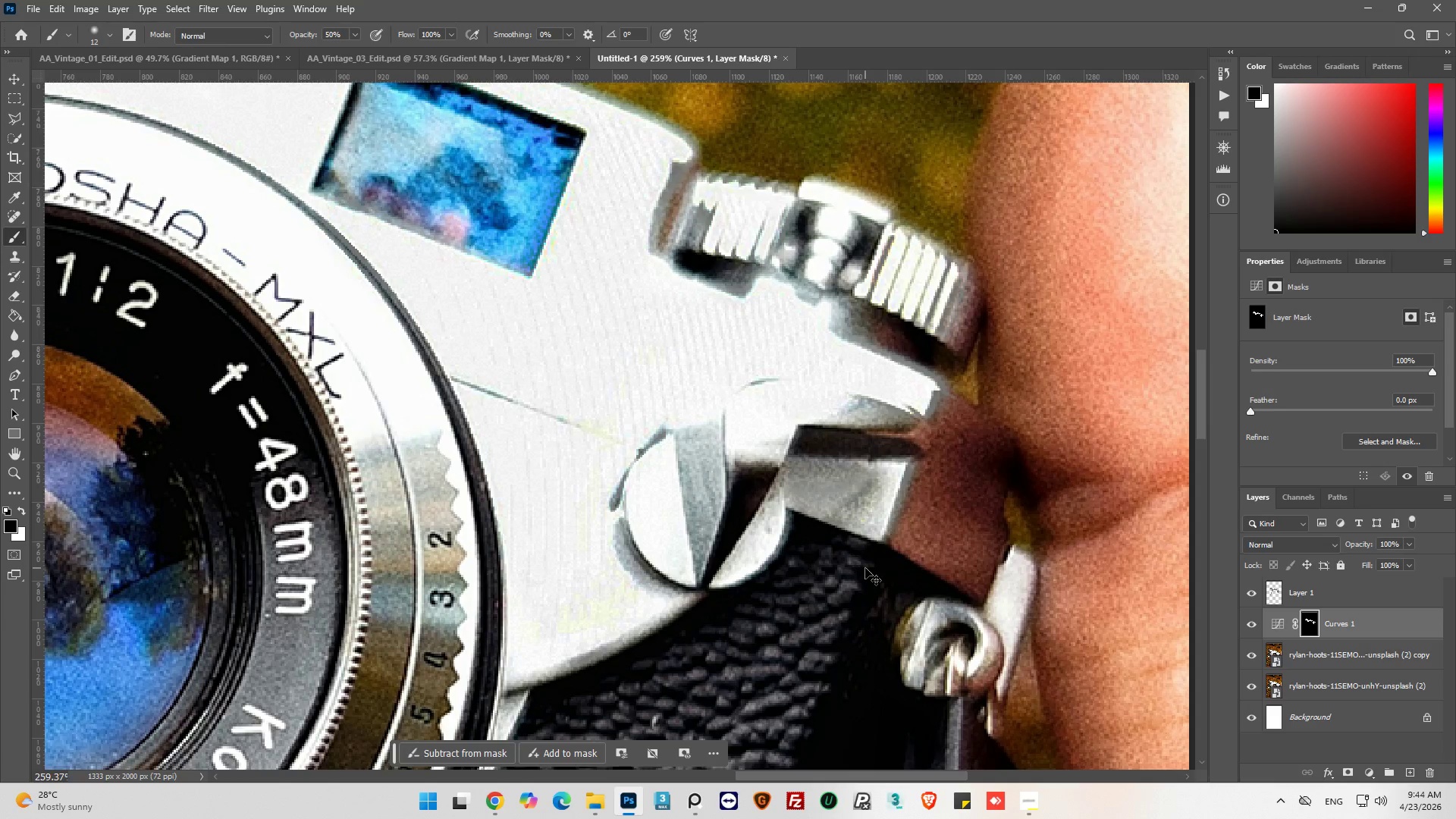 
key(Control+Z)
 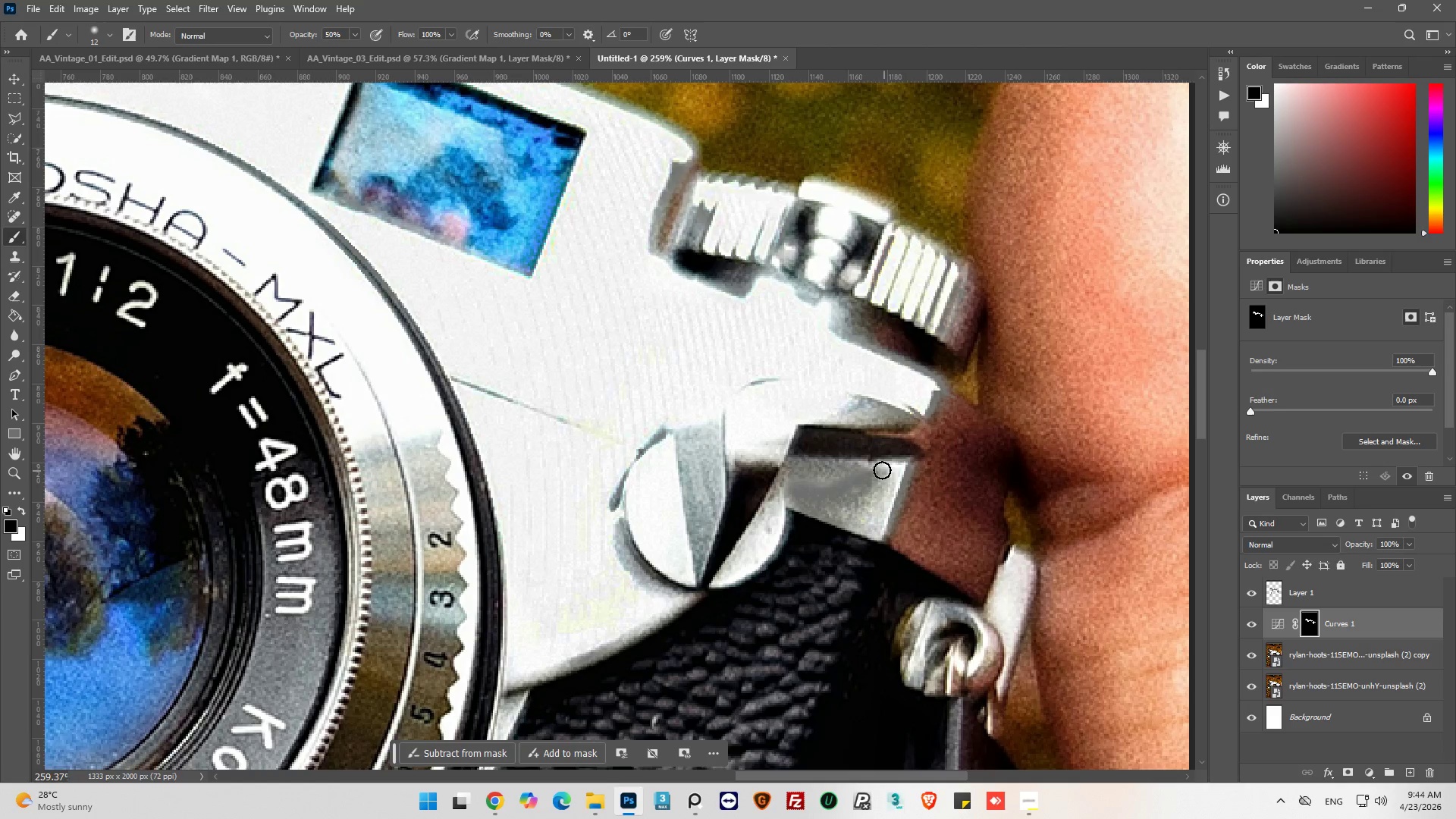 
left_click_drag(start_coordinate=[875, 469], to_coordinate=[879, 558])
 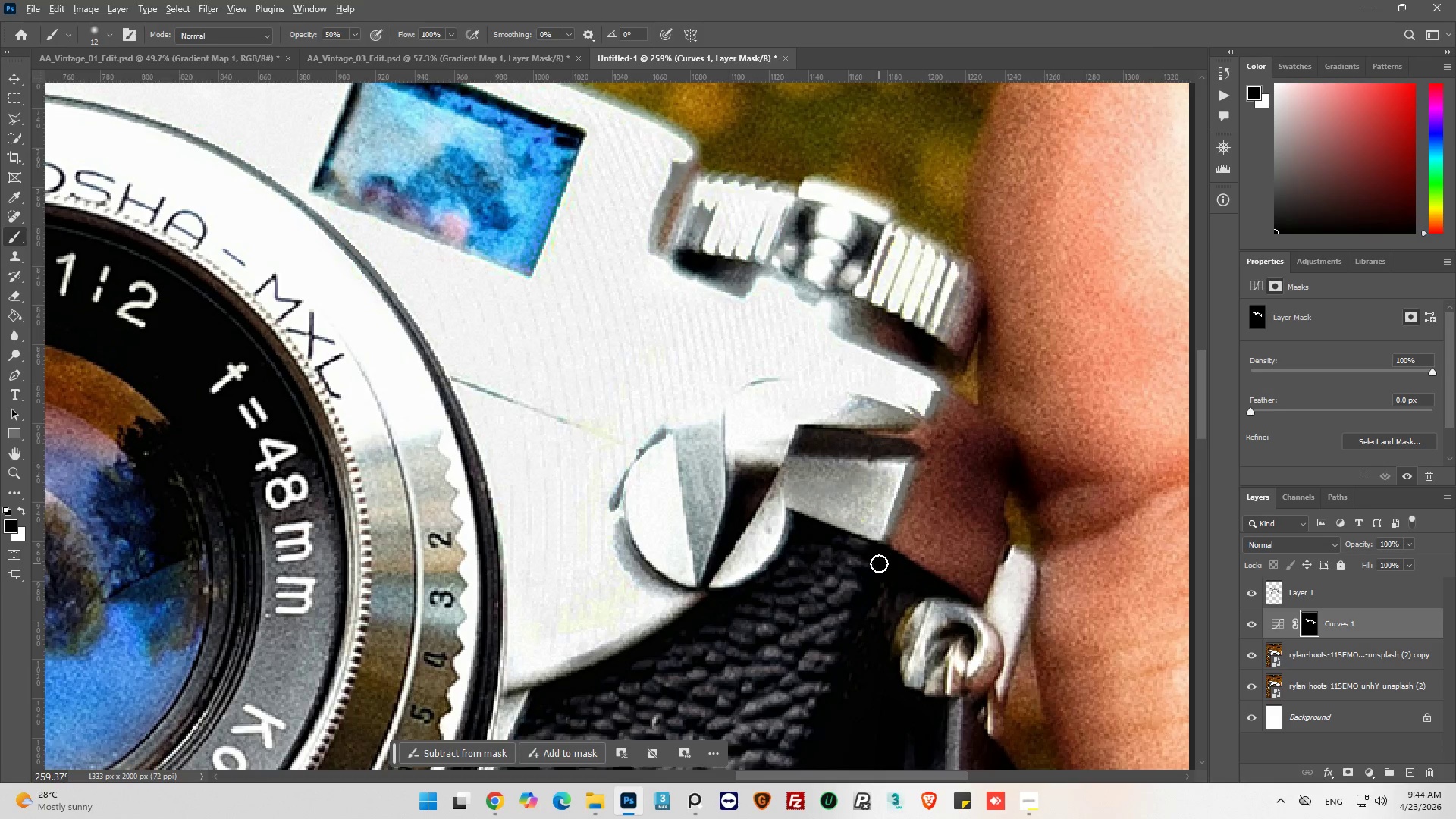 
hold_key(key=AltLeft, duration=0.59)
 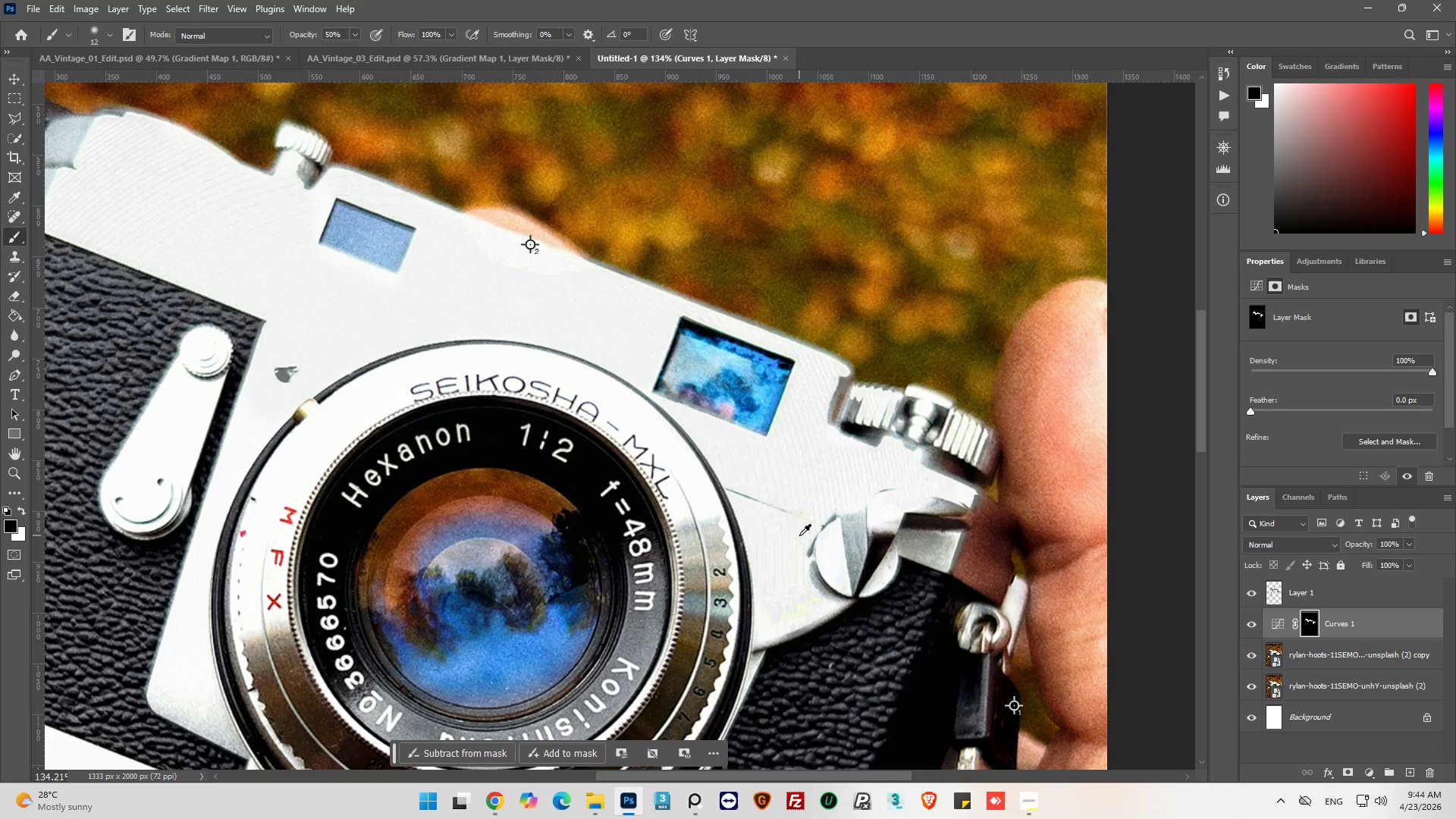 
hold_key(key=AltLeft, duration=0.36)
 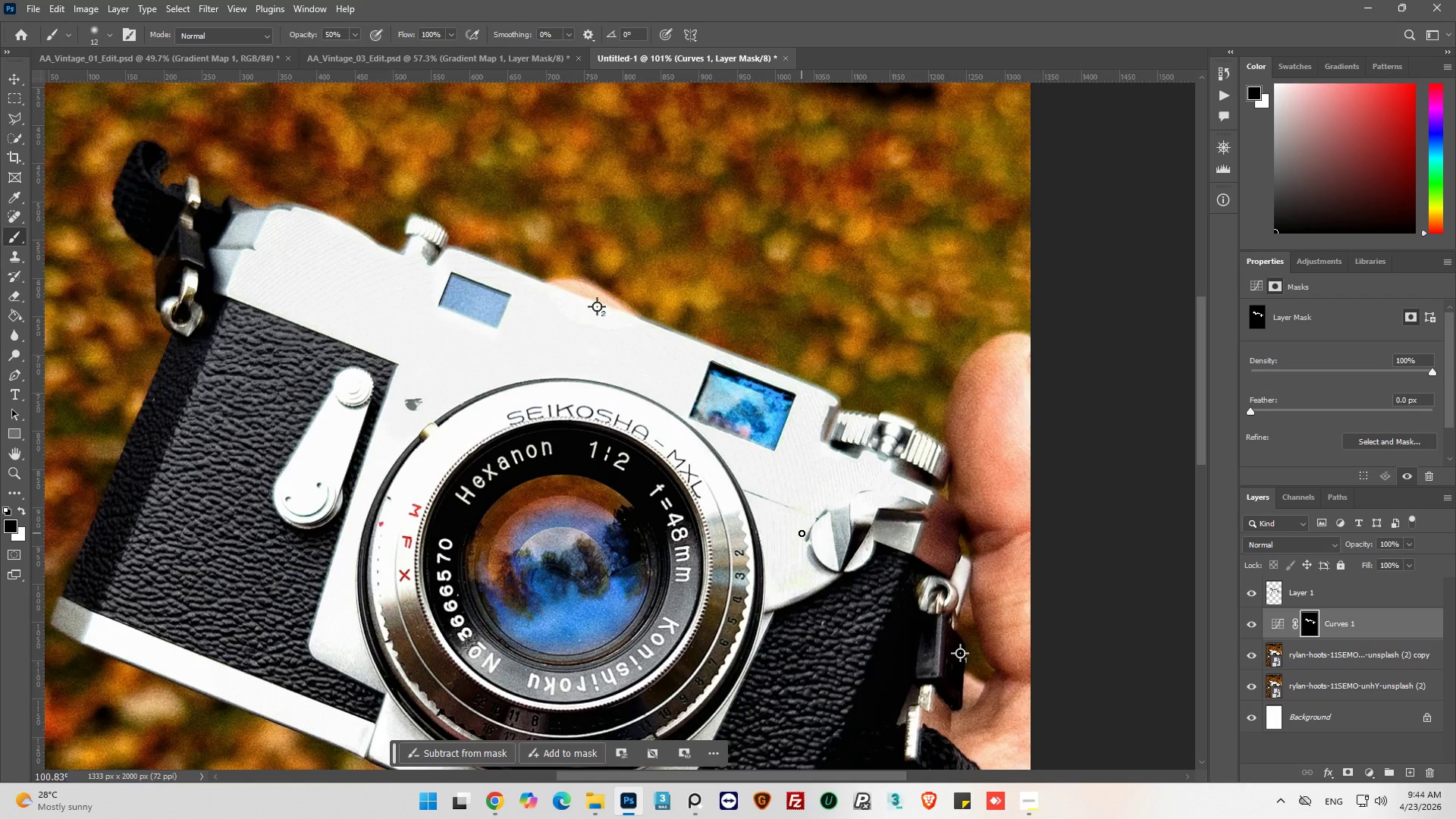 
scroll: coordinate [886, 561], scroll_direction: down, amount: 13.0
 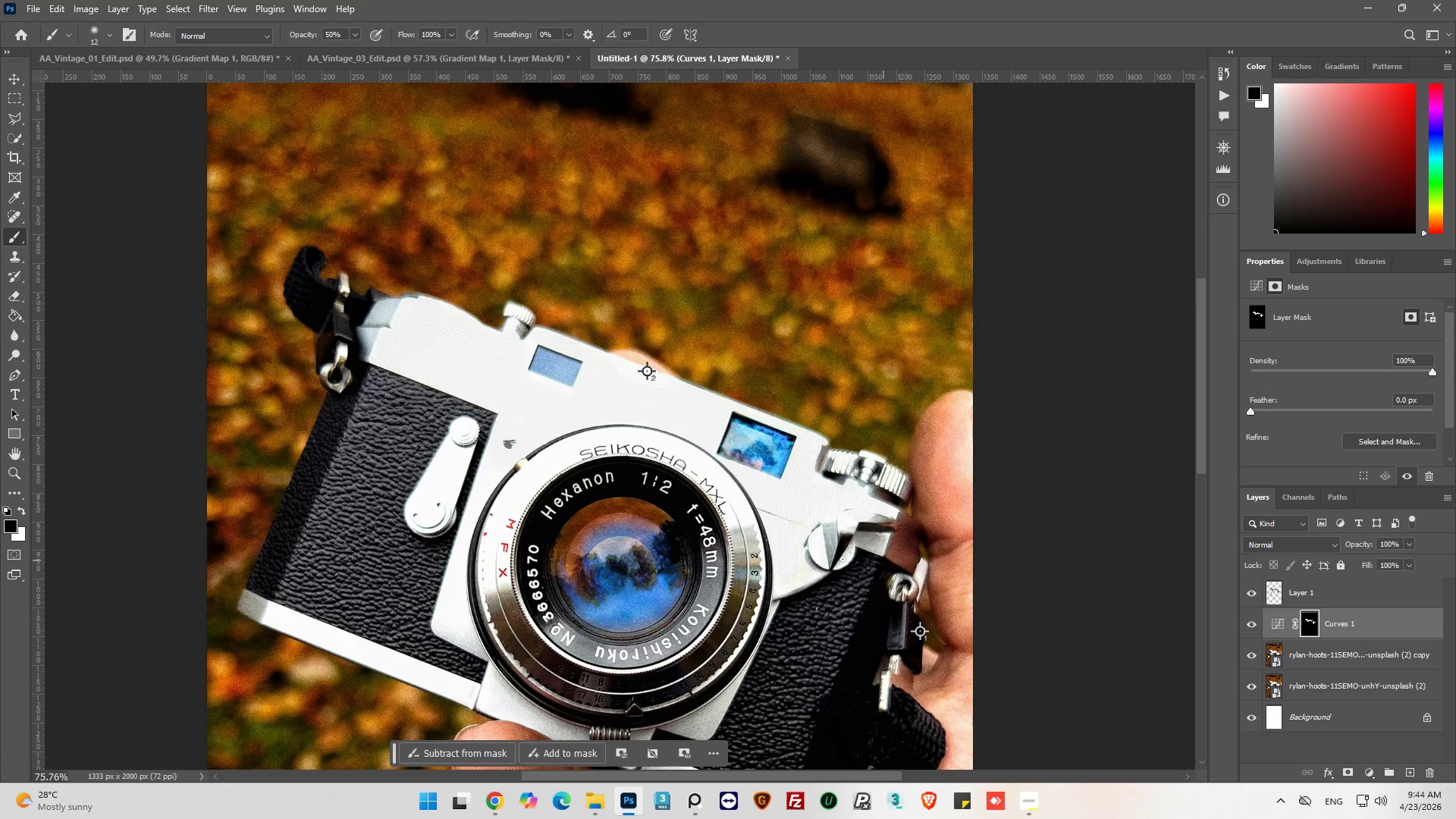 
key(Alt+AltLeft)
 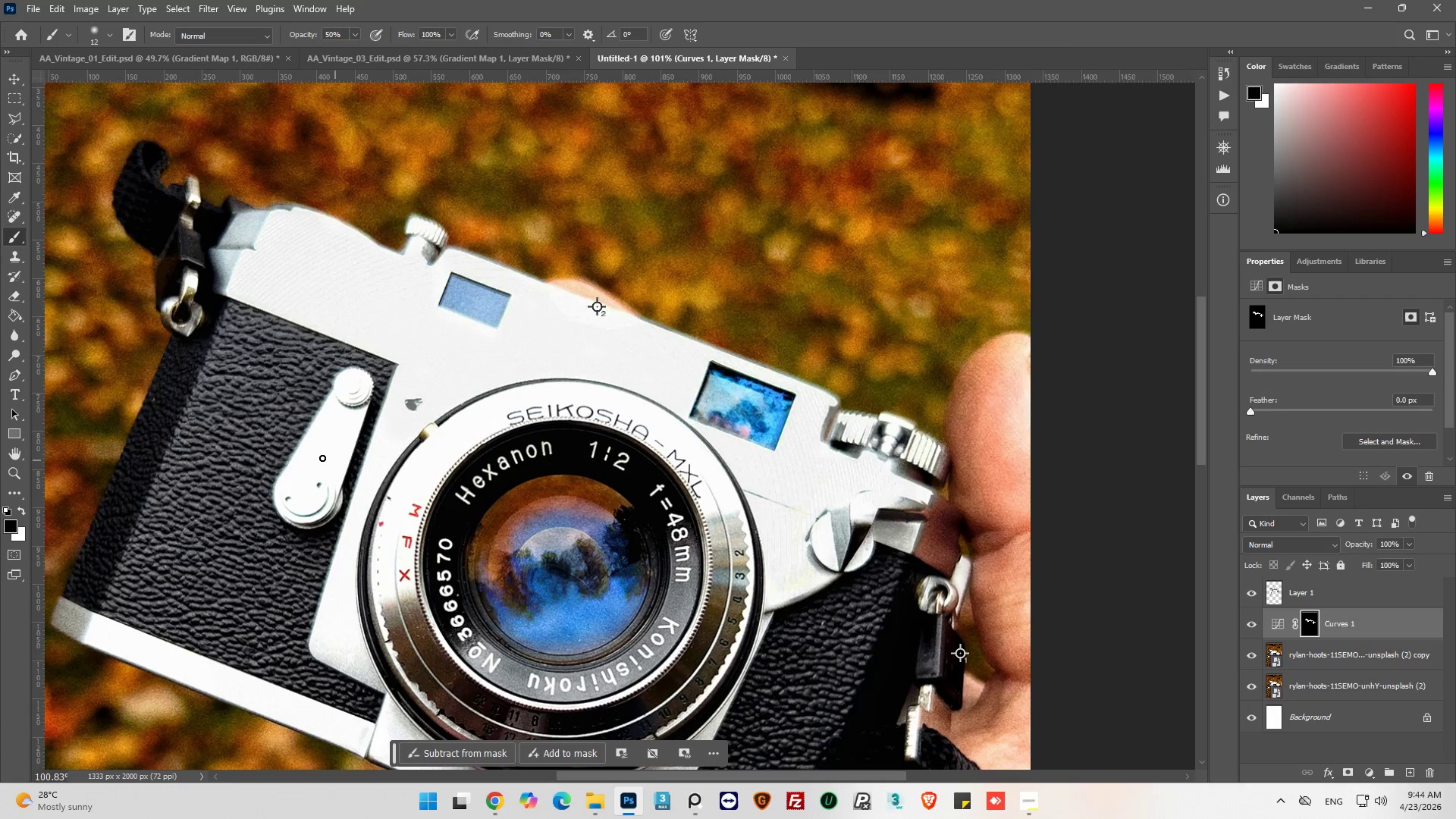 
scroll: coordinate [802, 533], scroll_direction: up, amount: 2.0
 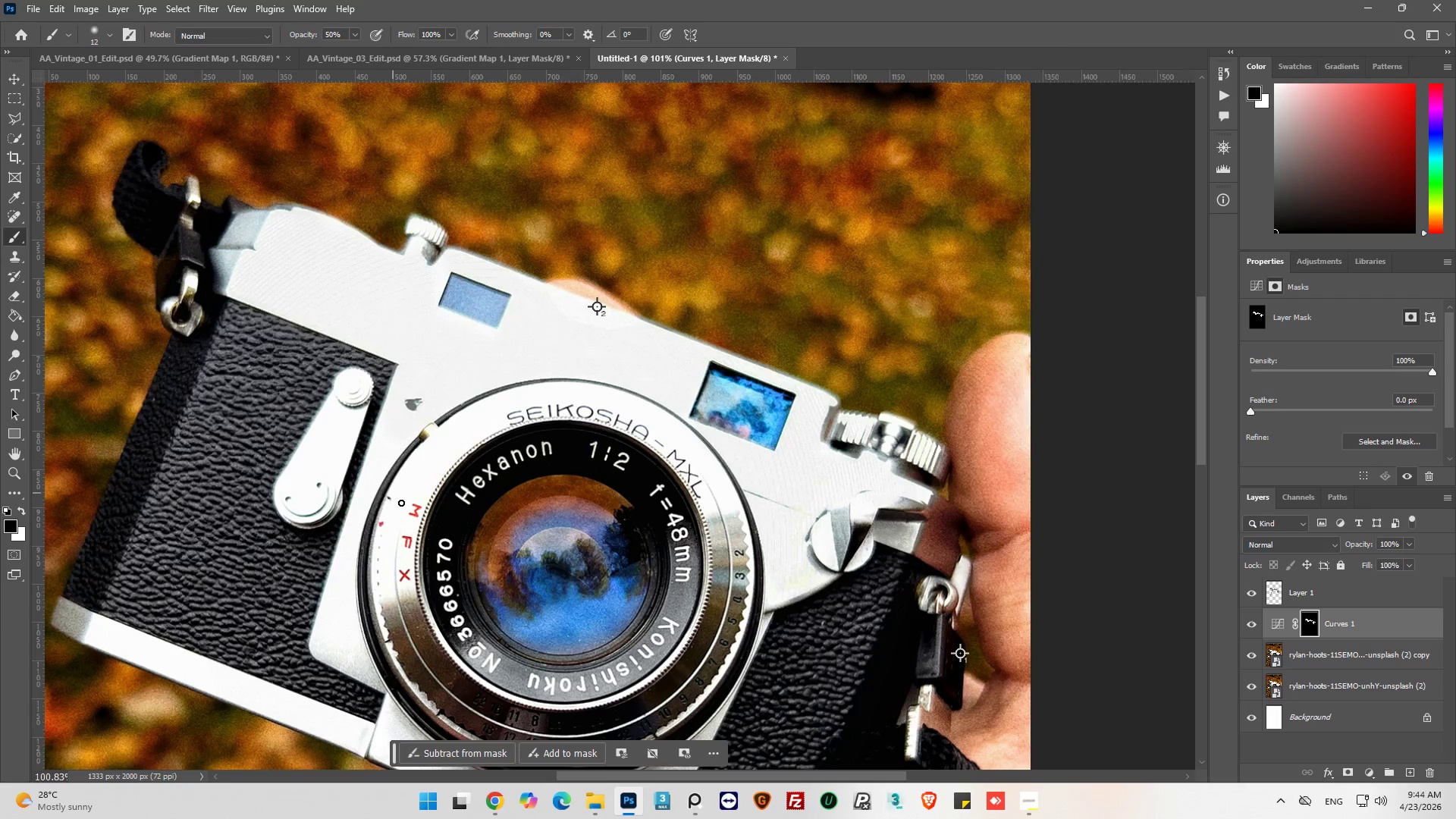 
hold_key(key=AltLeft, duration=0.39)
scroll: coordinate [400, 518], scroll_direction: up, amount: 5.0
 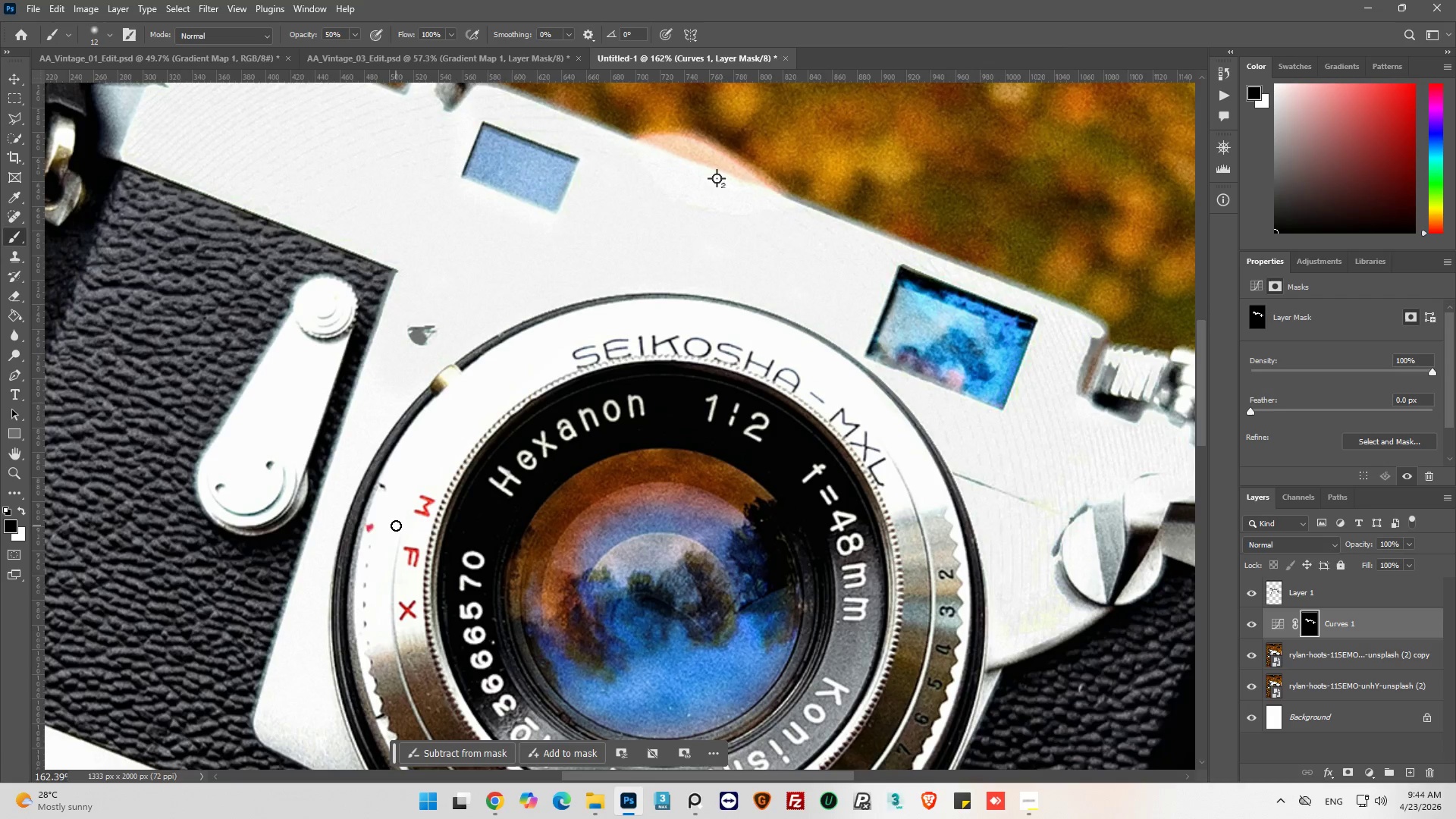 
scroll: coordinate [397, 521], scroll_direction: down, amount: 7.0
 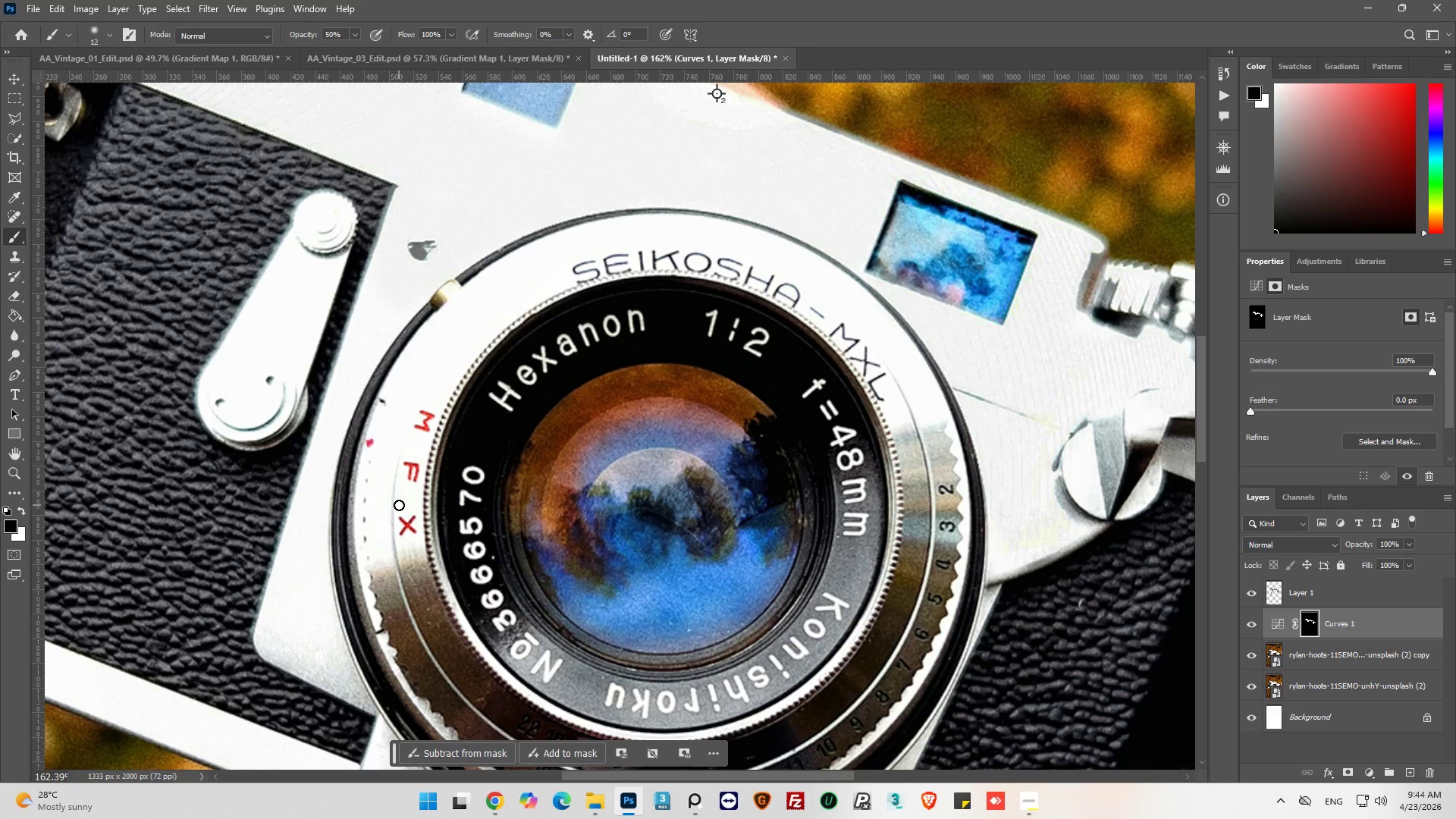 
key(Alt+AltLeft)
 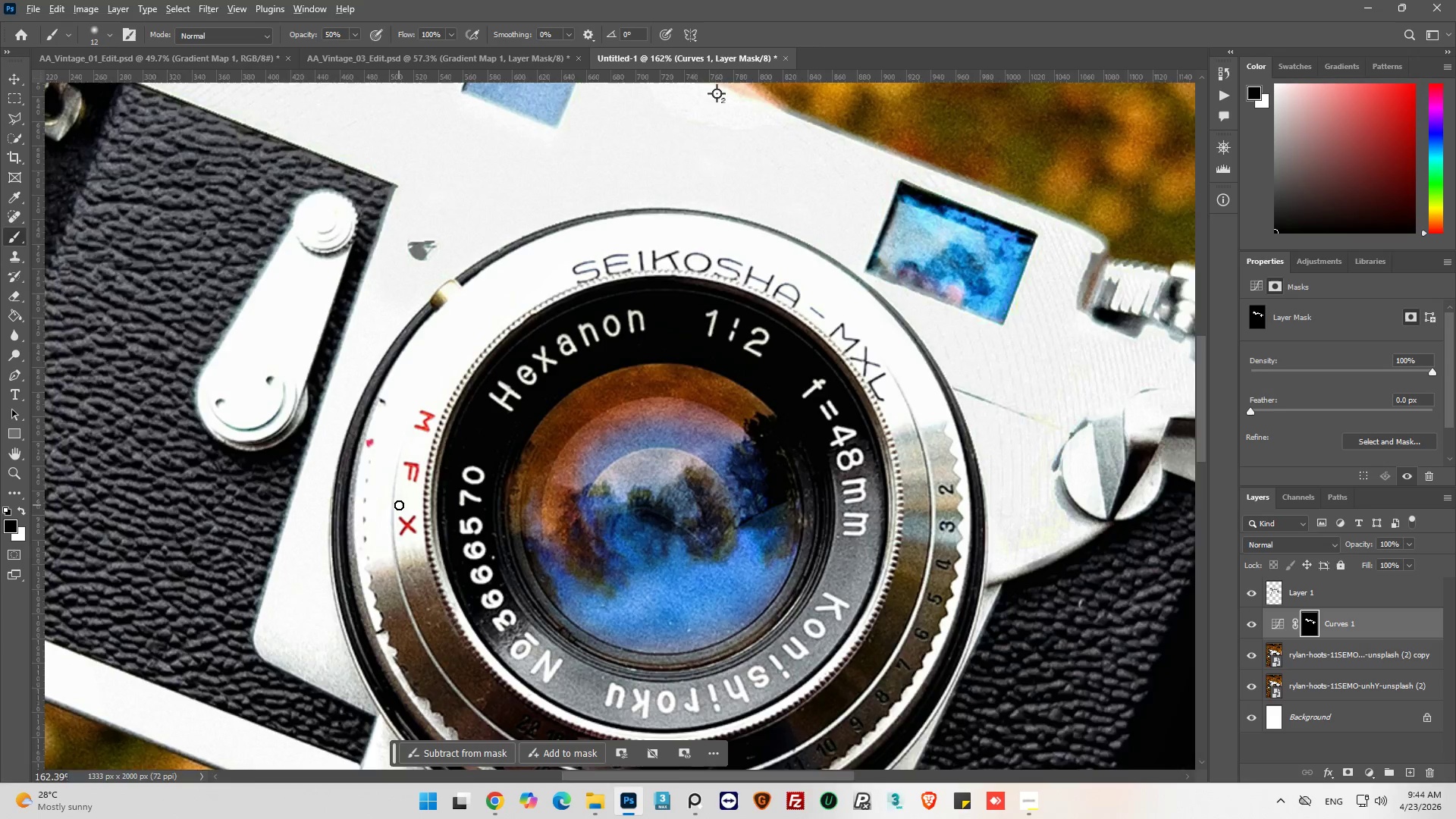 
scroll: coordinate [399, 505], scroll_direction: down, amount: 5.0
 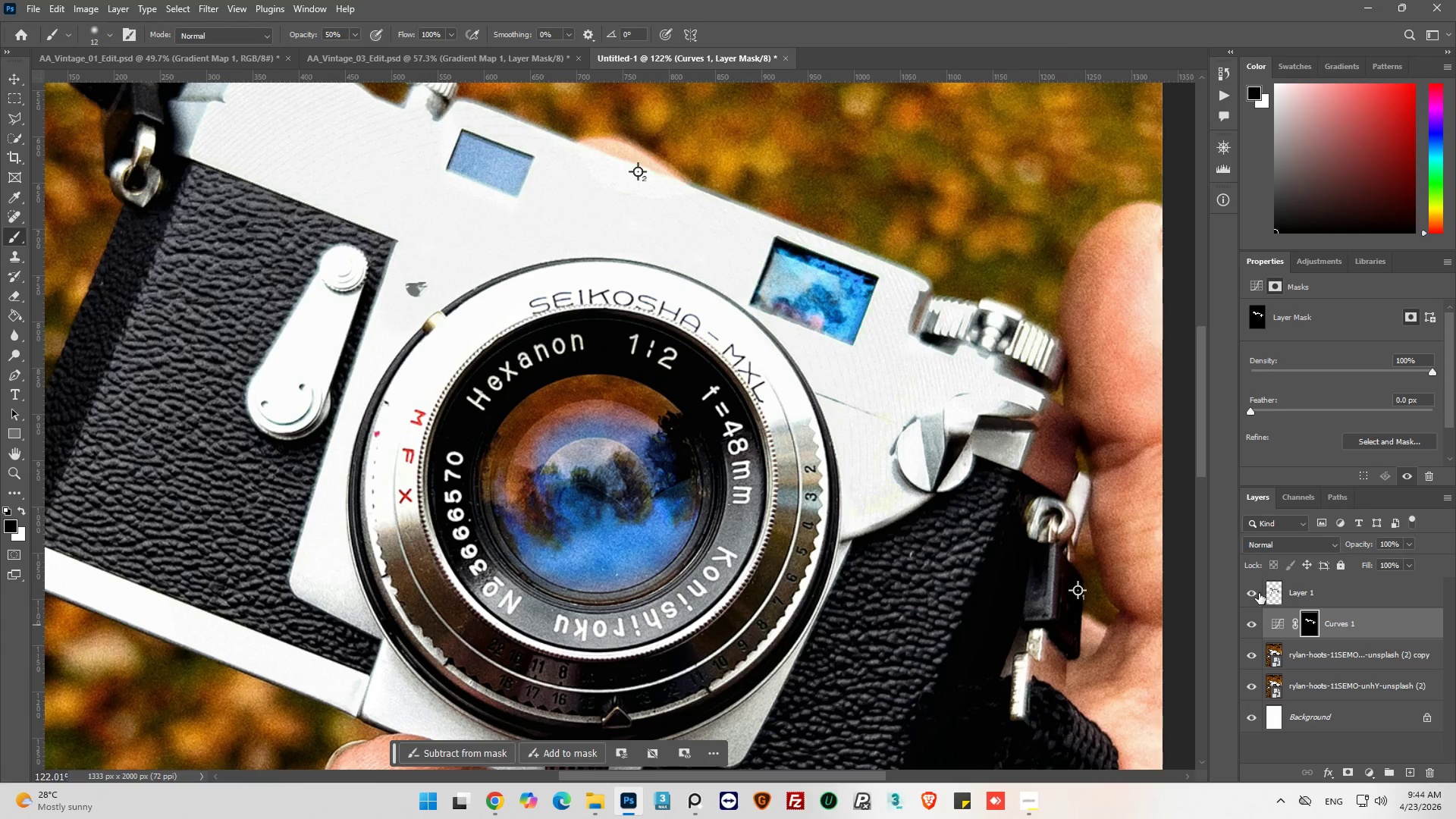 
left_click([1257, 592])
 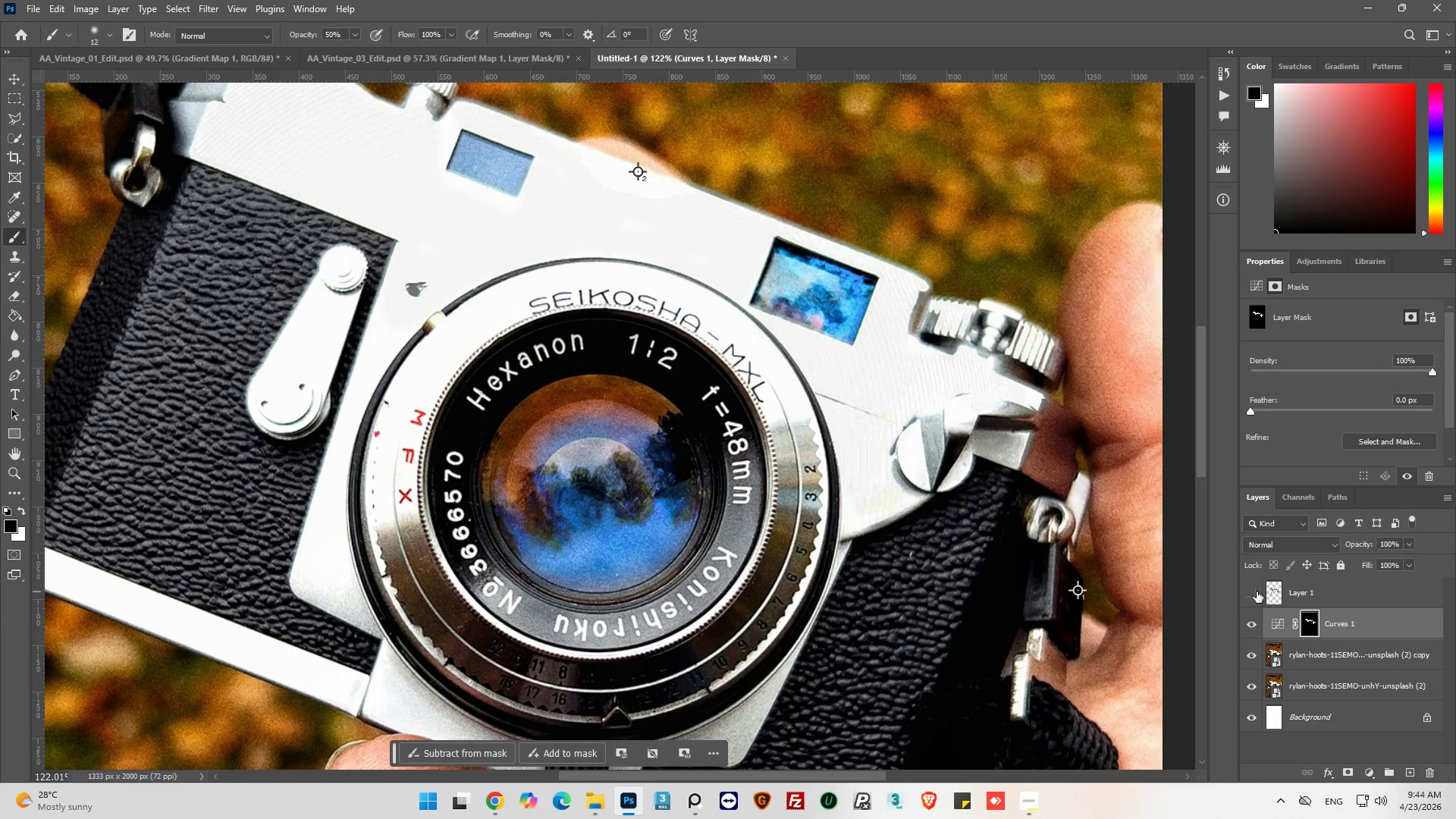 
left_click([1257, 592])
 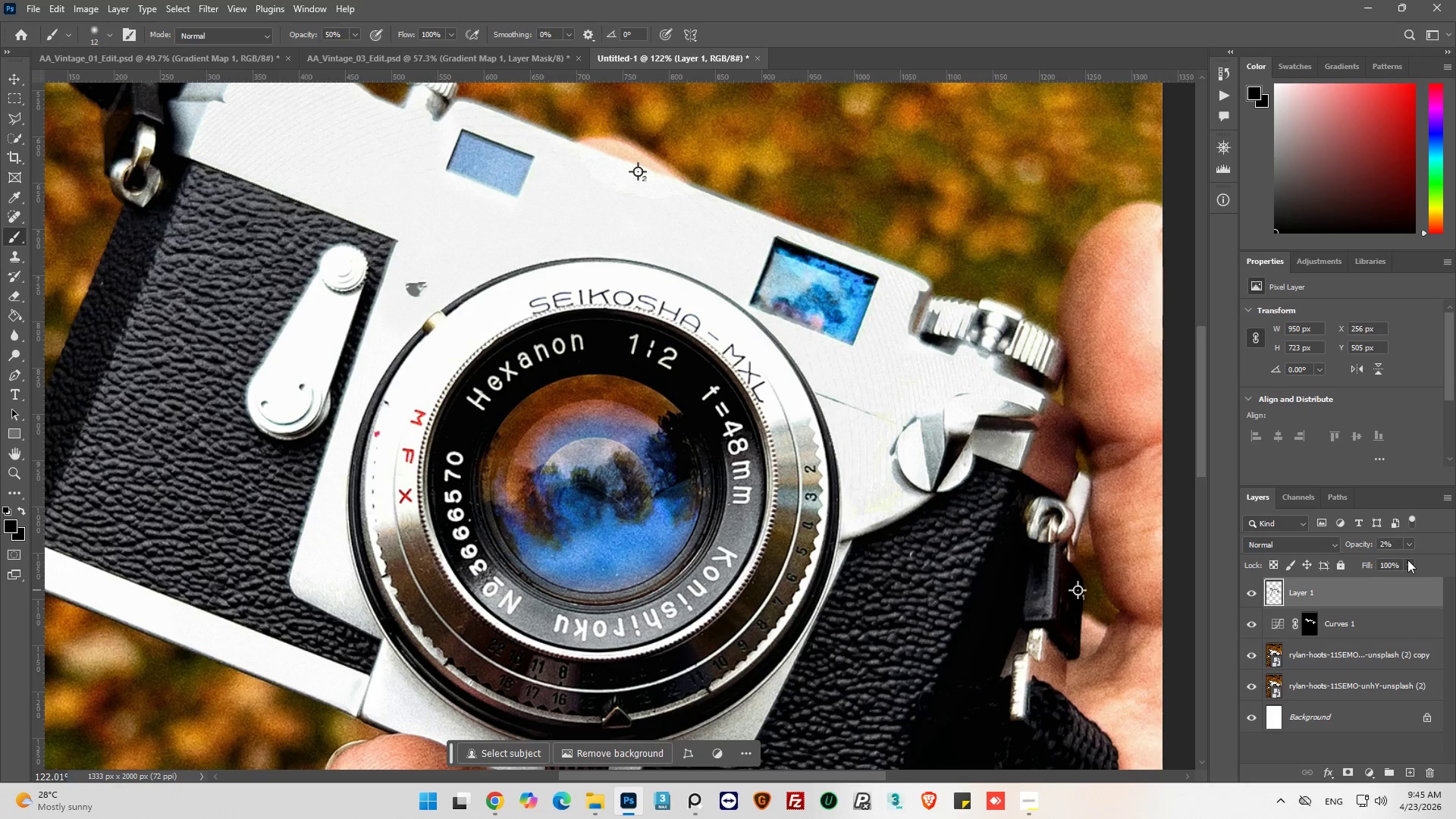 
left_click([1410, 545])
 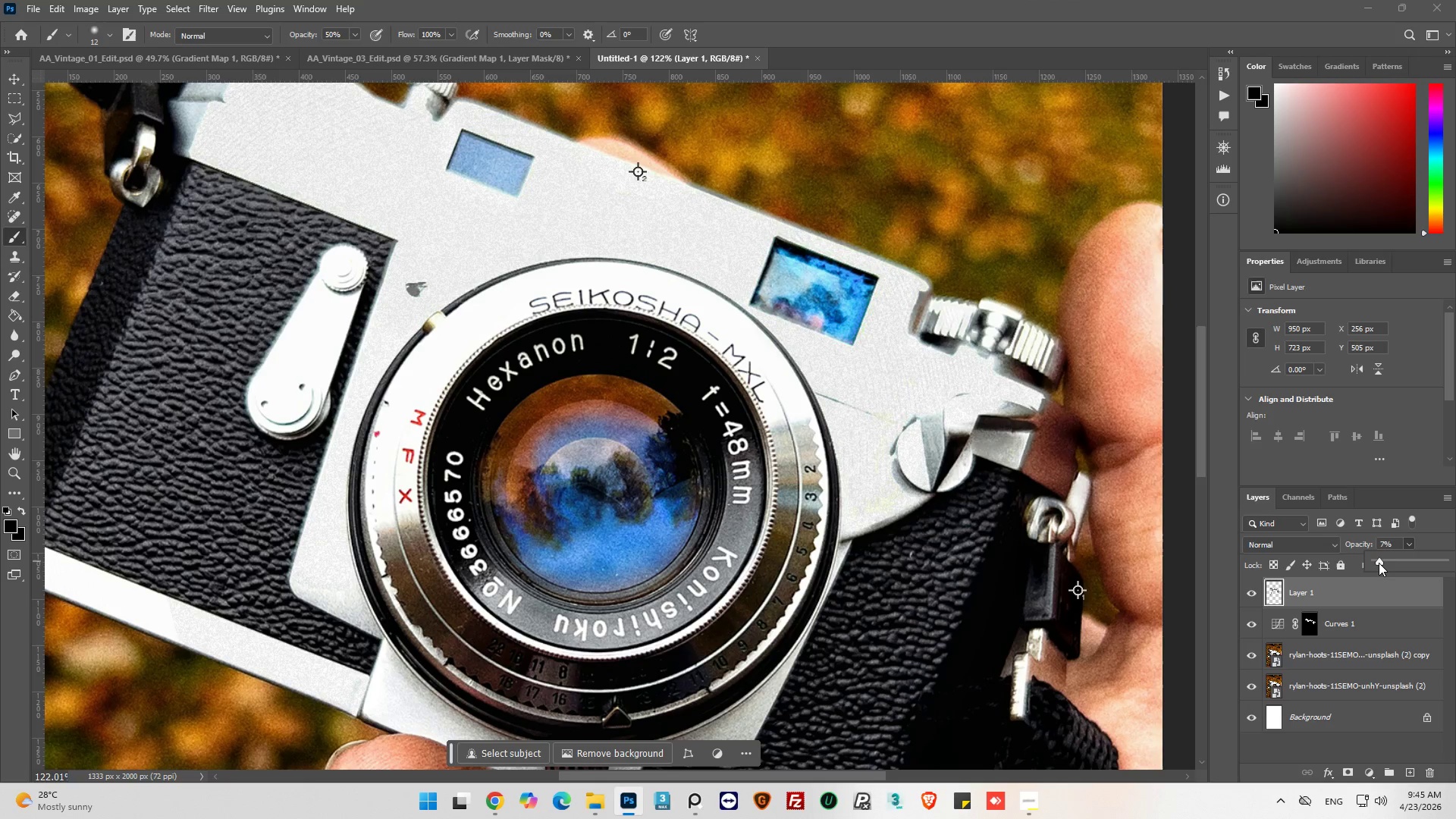 
wait(7.61)
 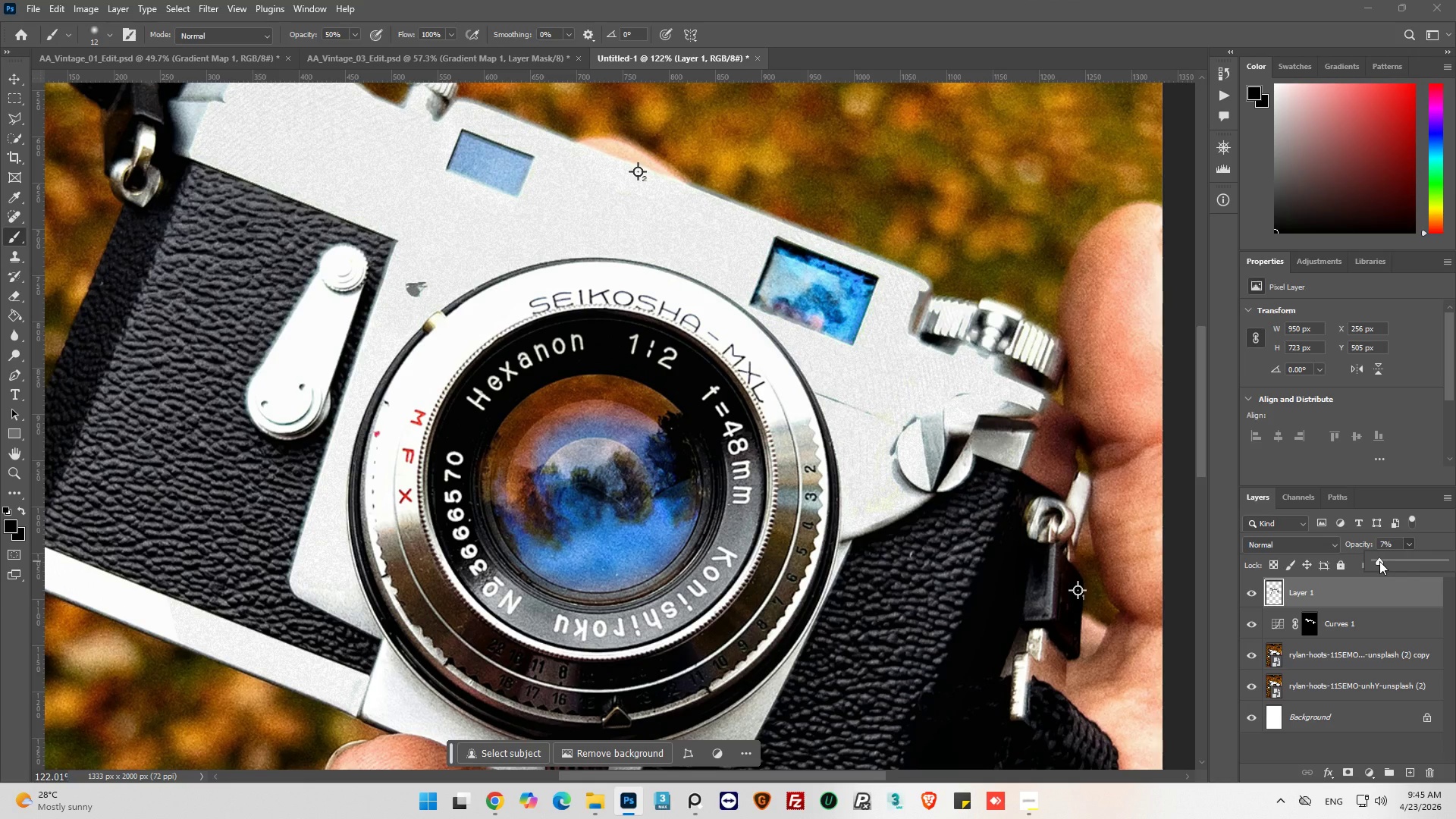 
key(Alt+AltLeft)
 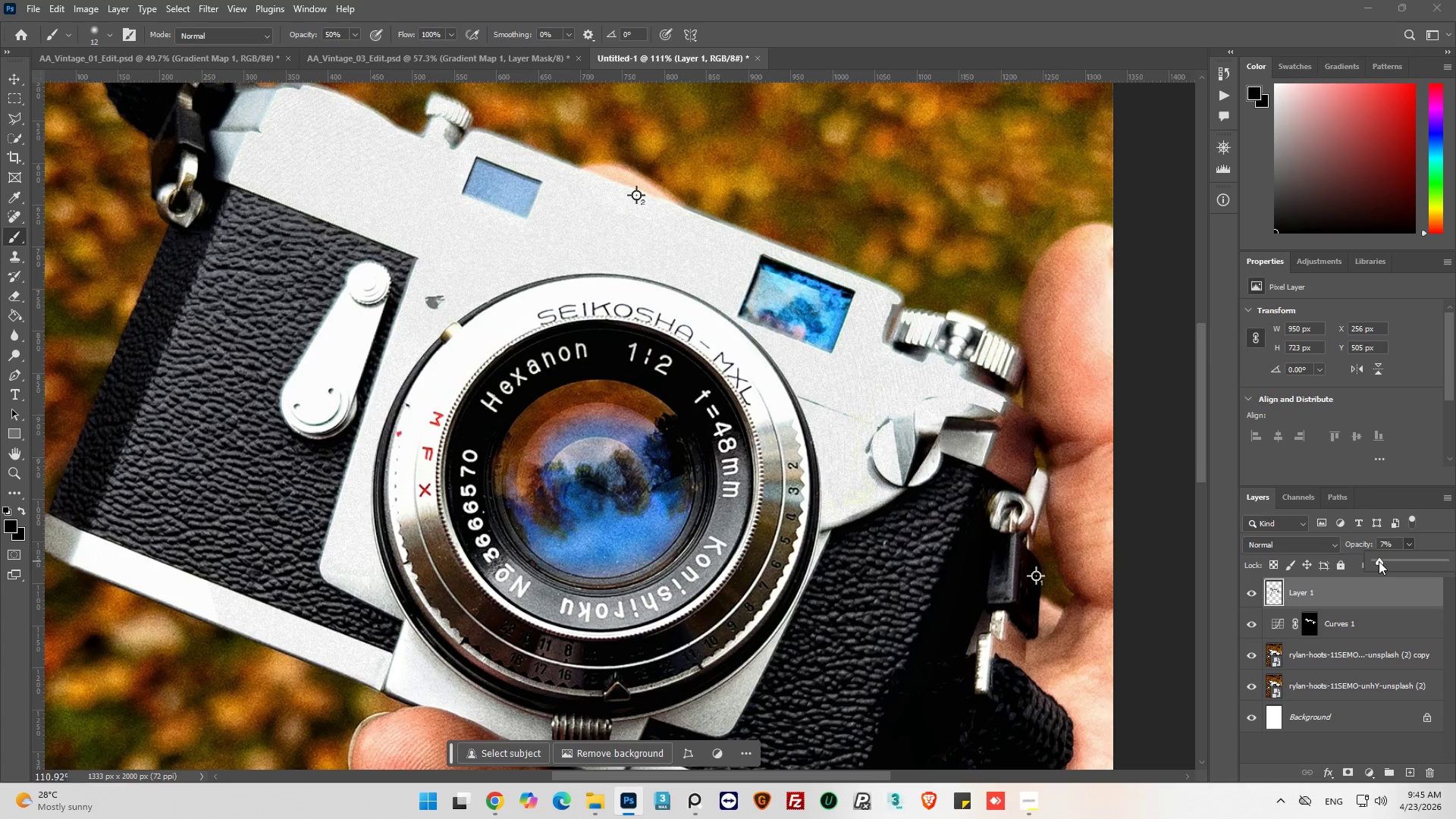 
scroll: coordinate [1379, 561], scroll_direction: down, amount: 2.0
 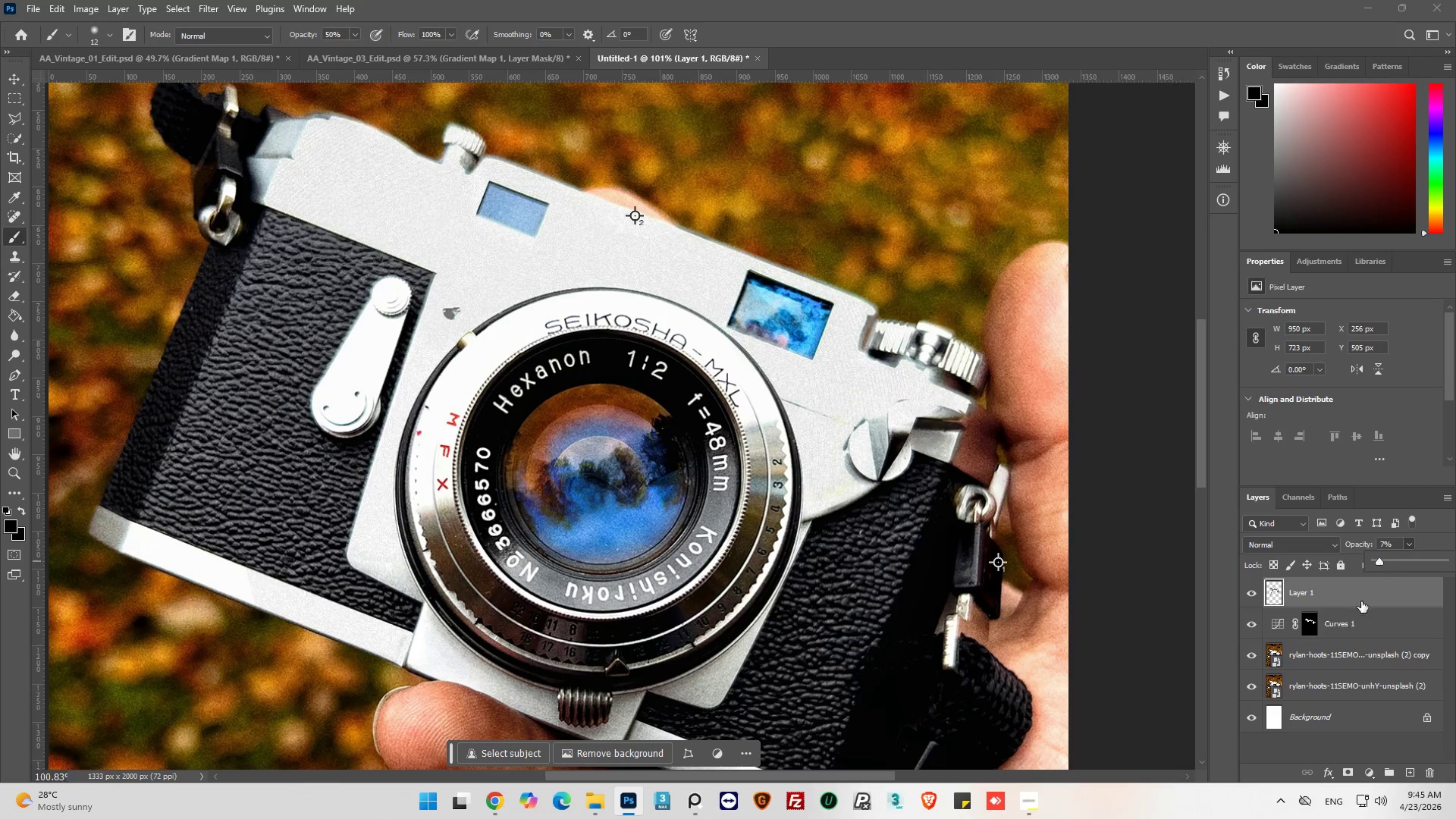 
wait(5.02)
 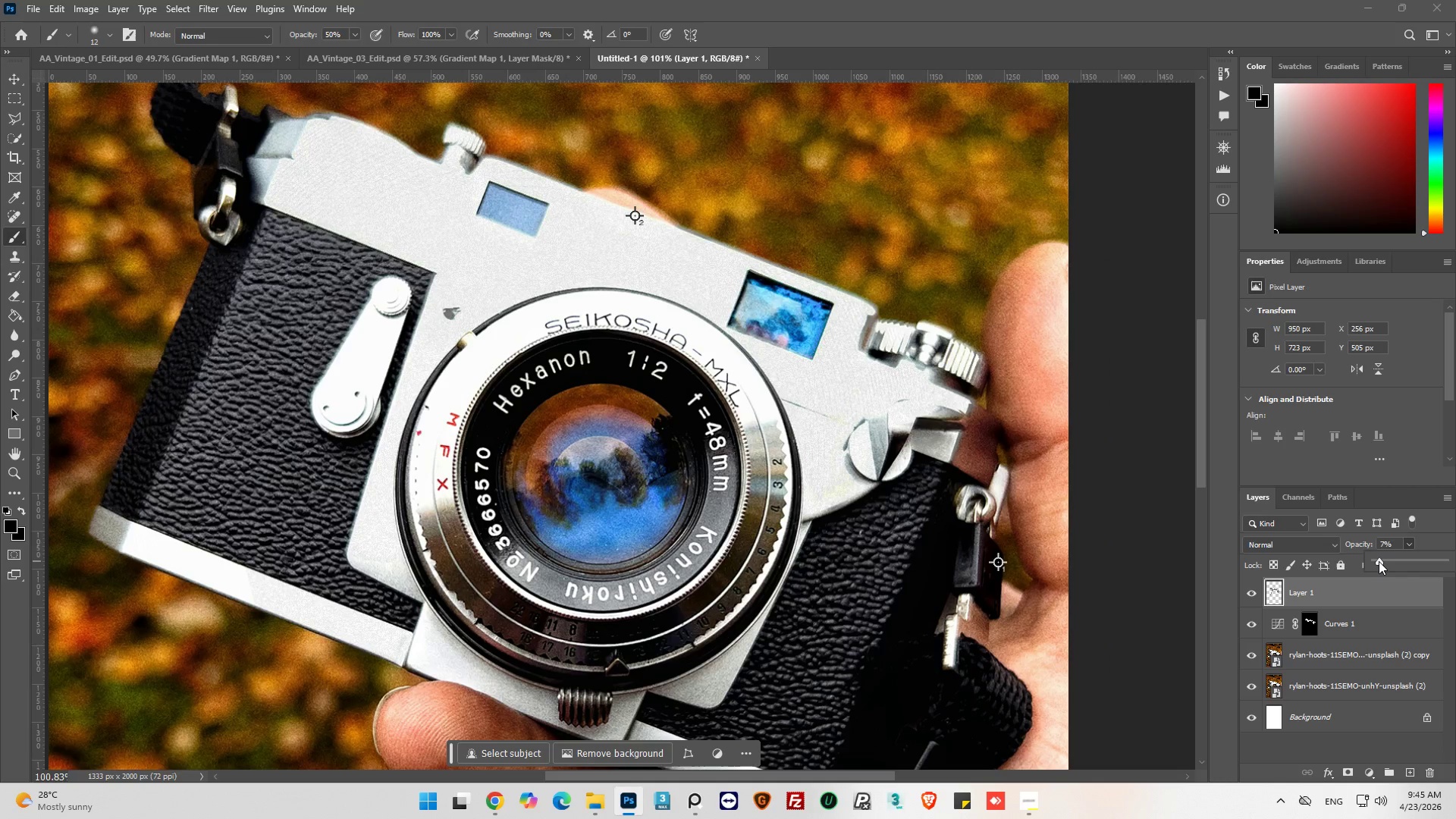 
left_click([1254, 591])
 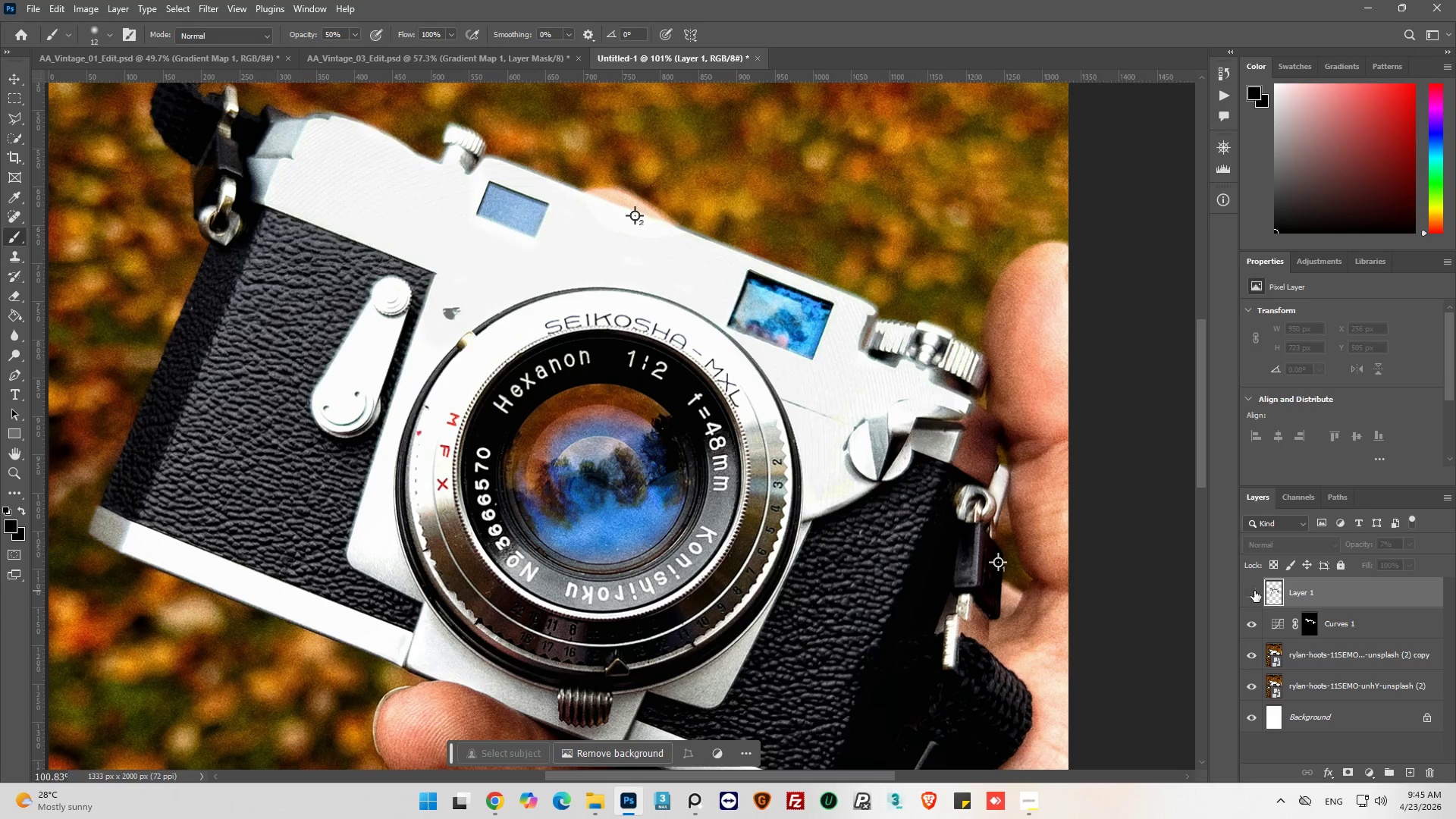 
left_click([1254, 591])
 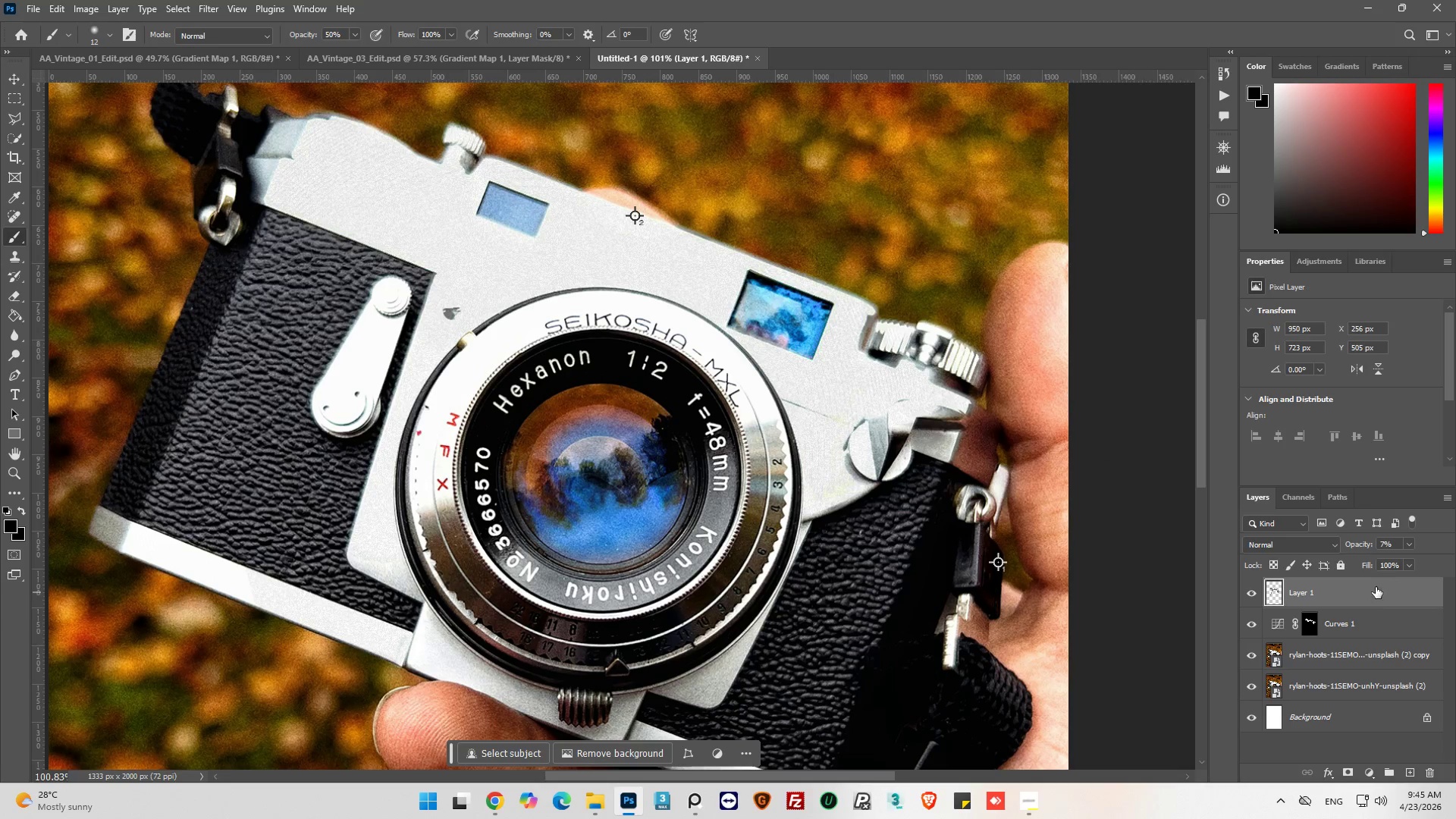 
double_click([1392, 546])
 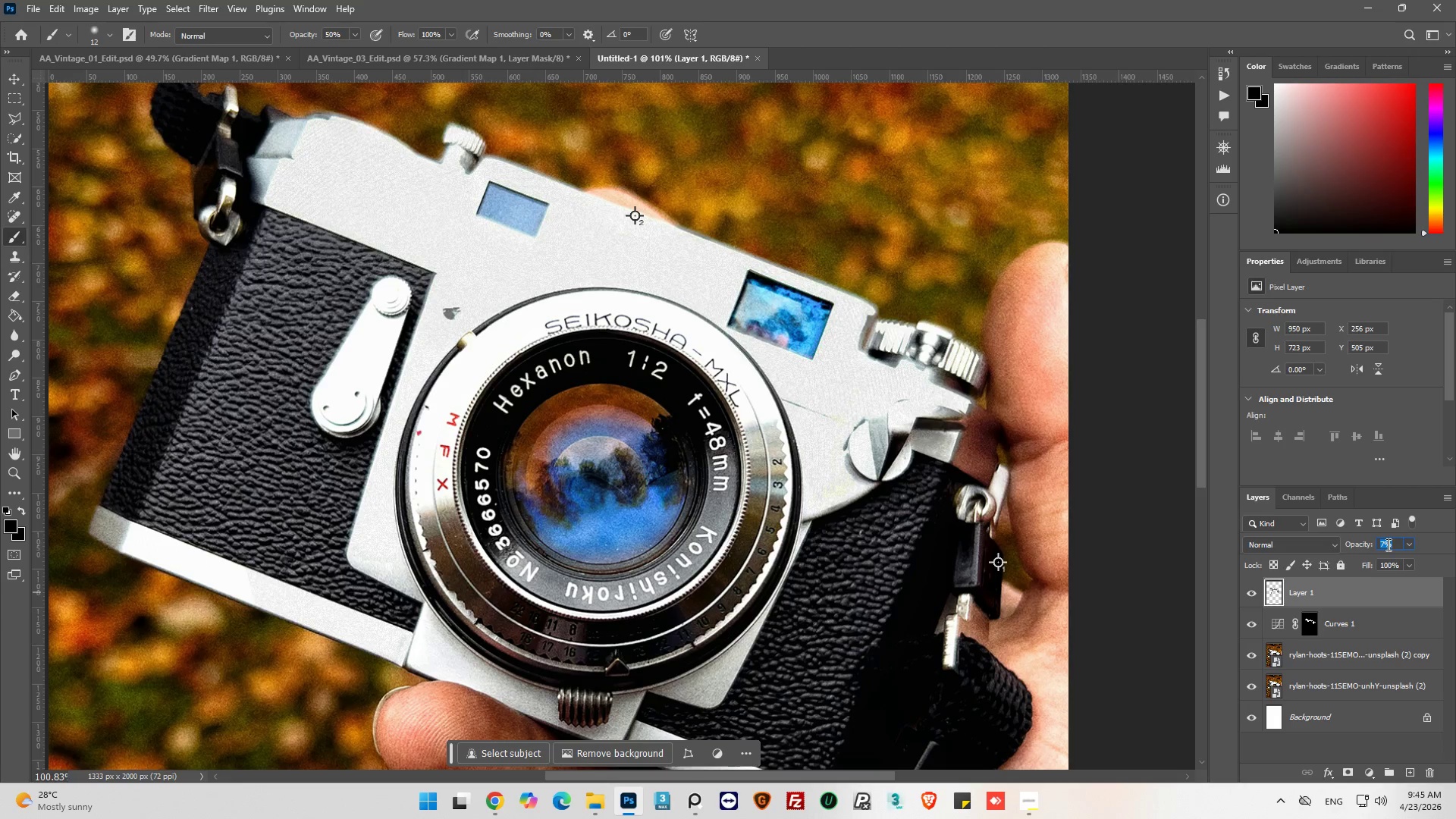 
key(5)
 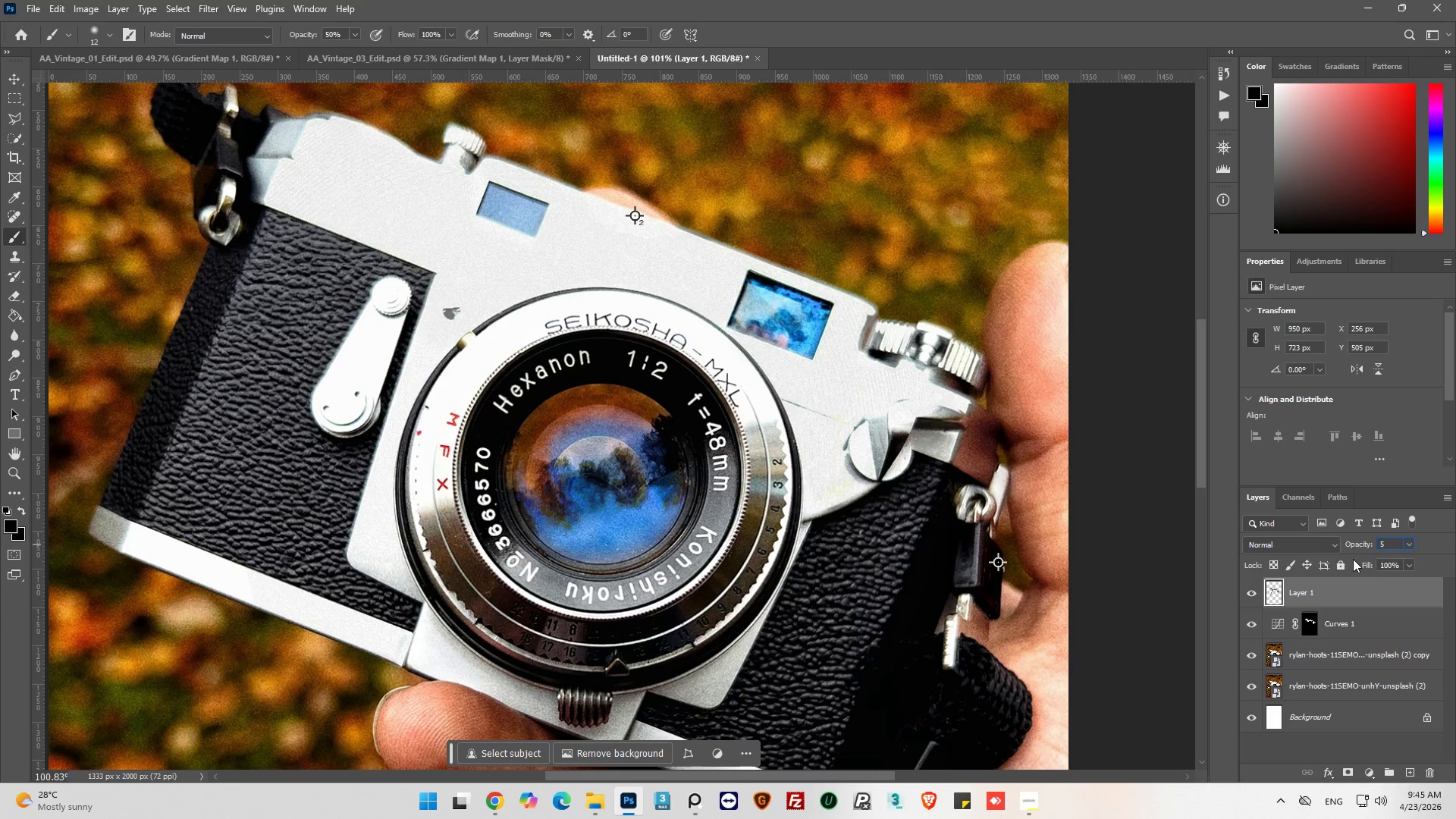 
key(Enter)
 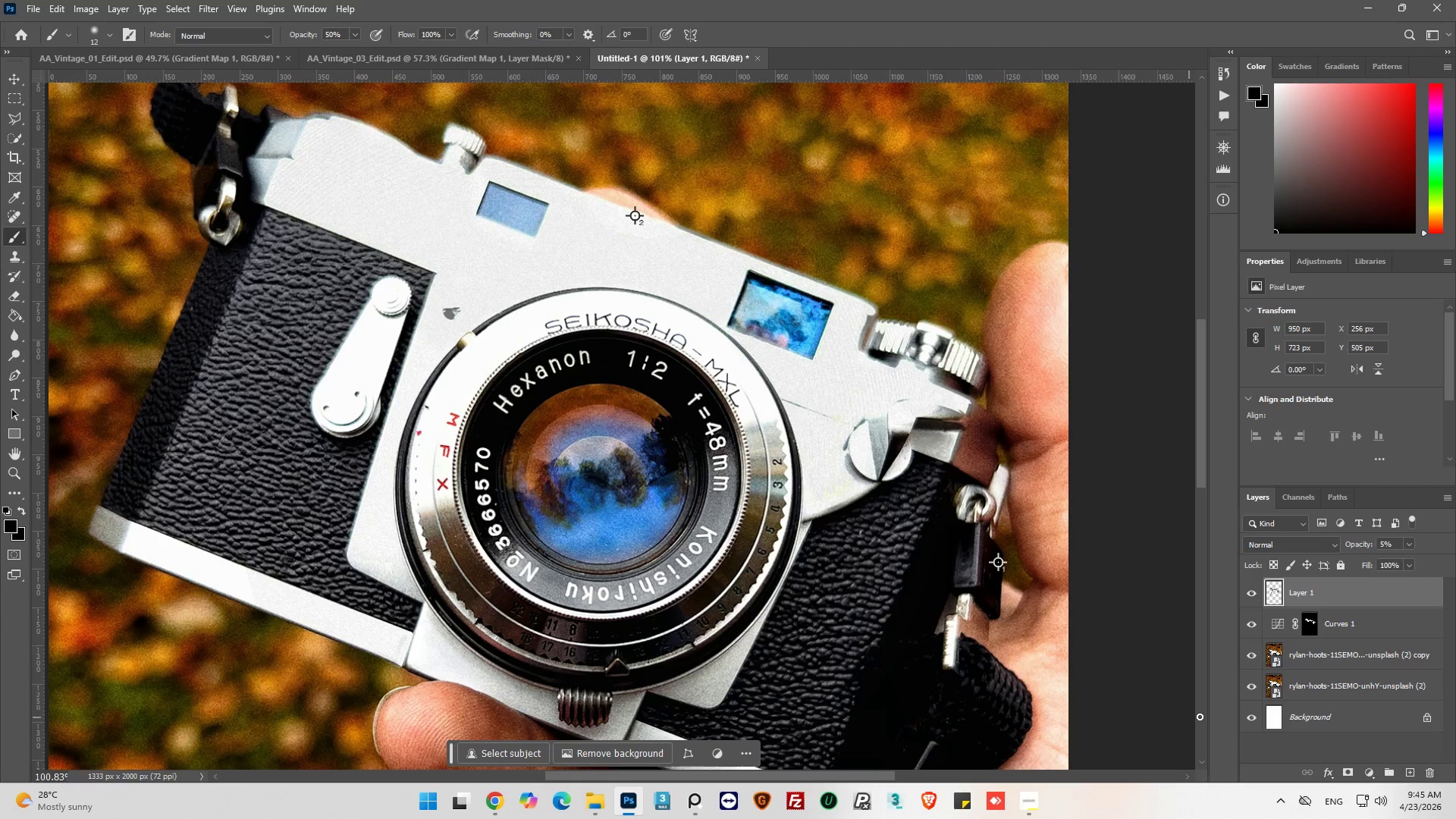 
hold_key(key=AltLeft, duration=0.7)
scroll: coordinate [146, 534], scroll_direction: down, amount: 6.0
 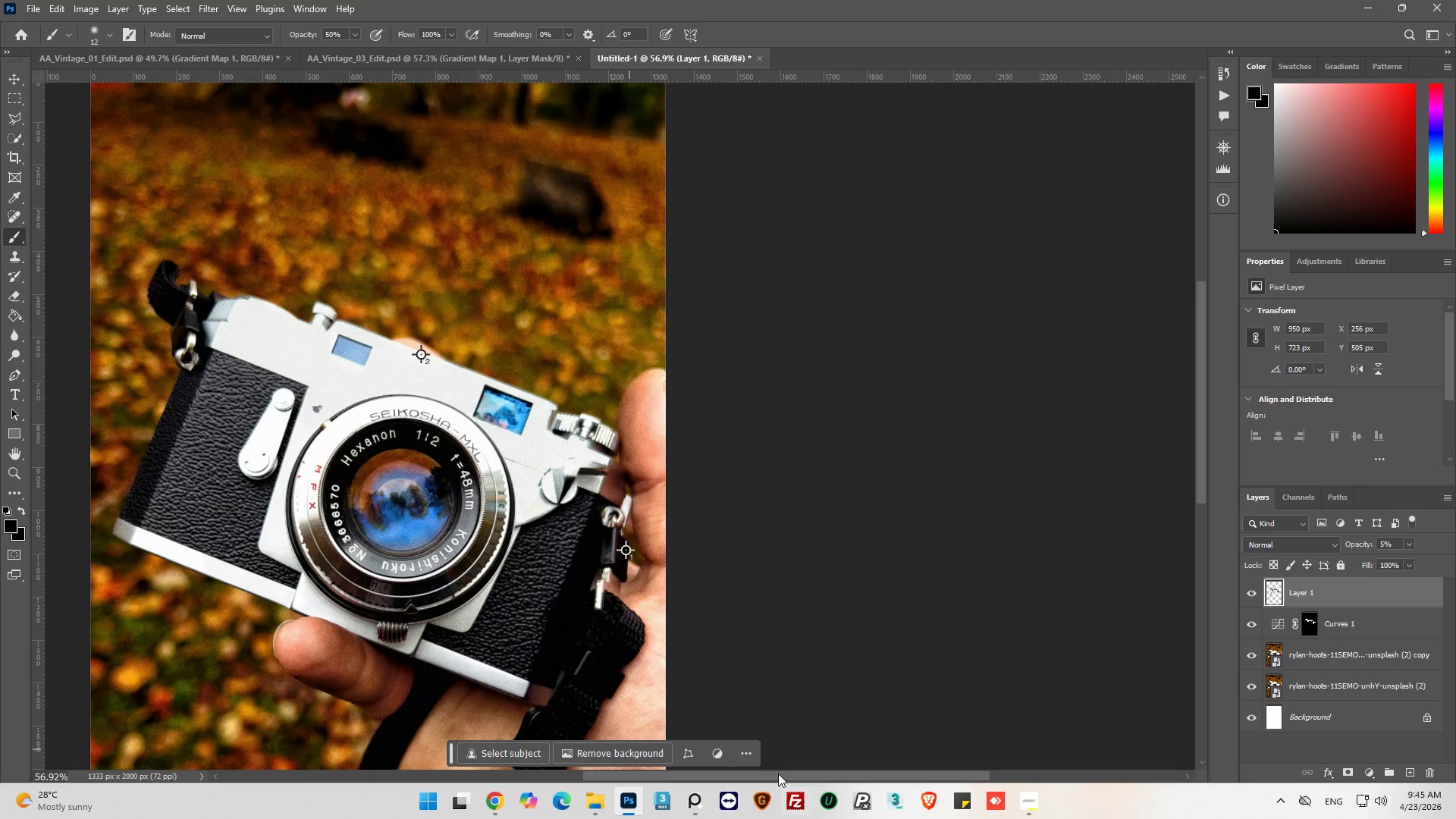 
left_click_drag(start_coordinate=[777, 773], to_coordinate=[659, 774])
 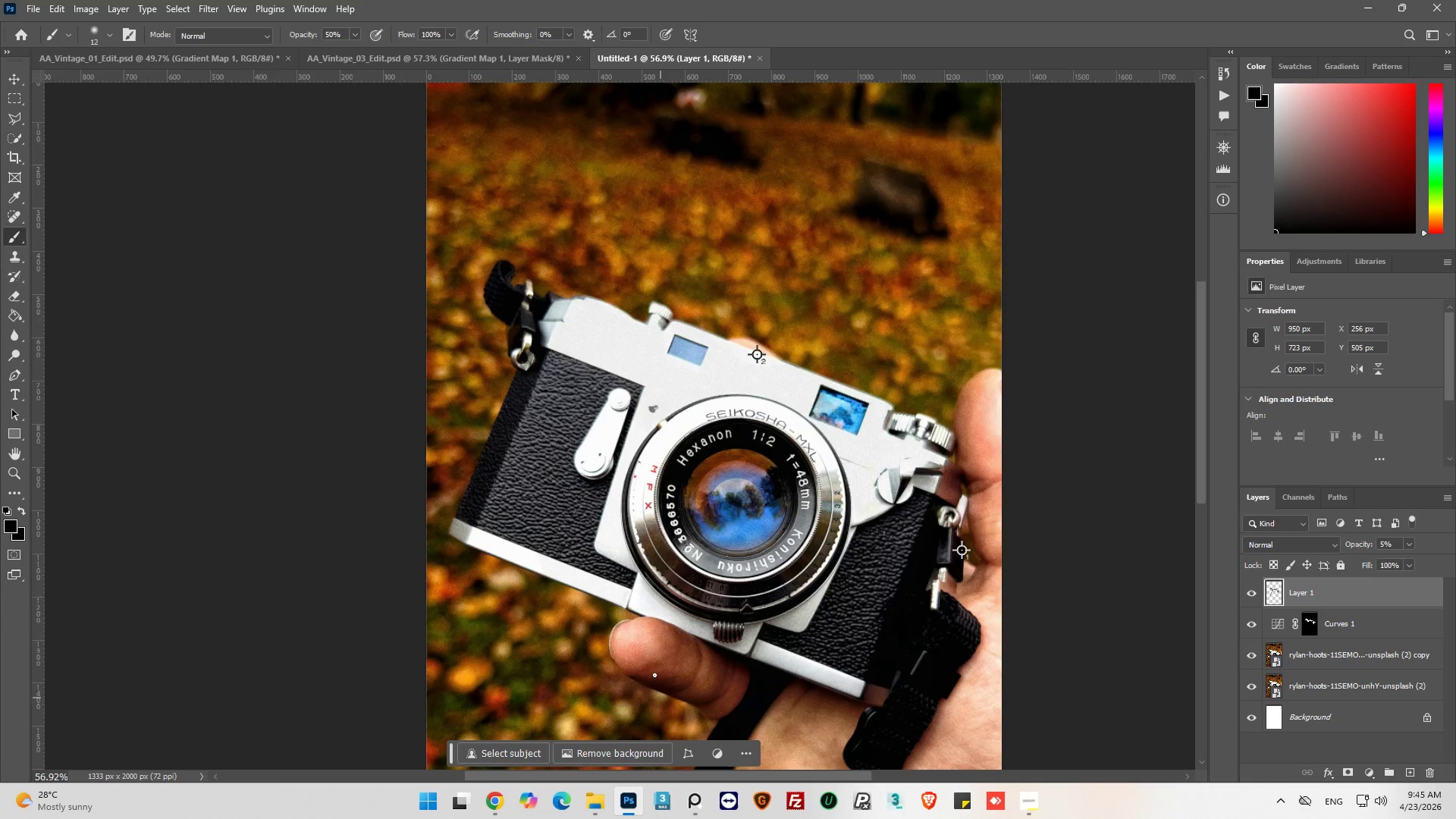 
hold_key(key=AltLeft, duration=1.05)
scroll: coordinate [563, 573], scroll_direction: up, amount: 14.0
 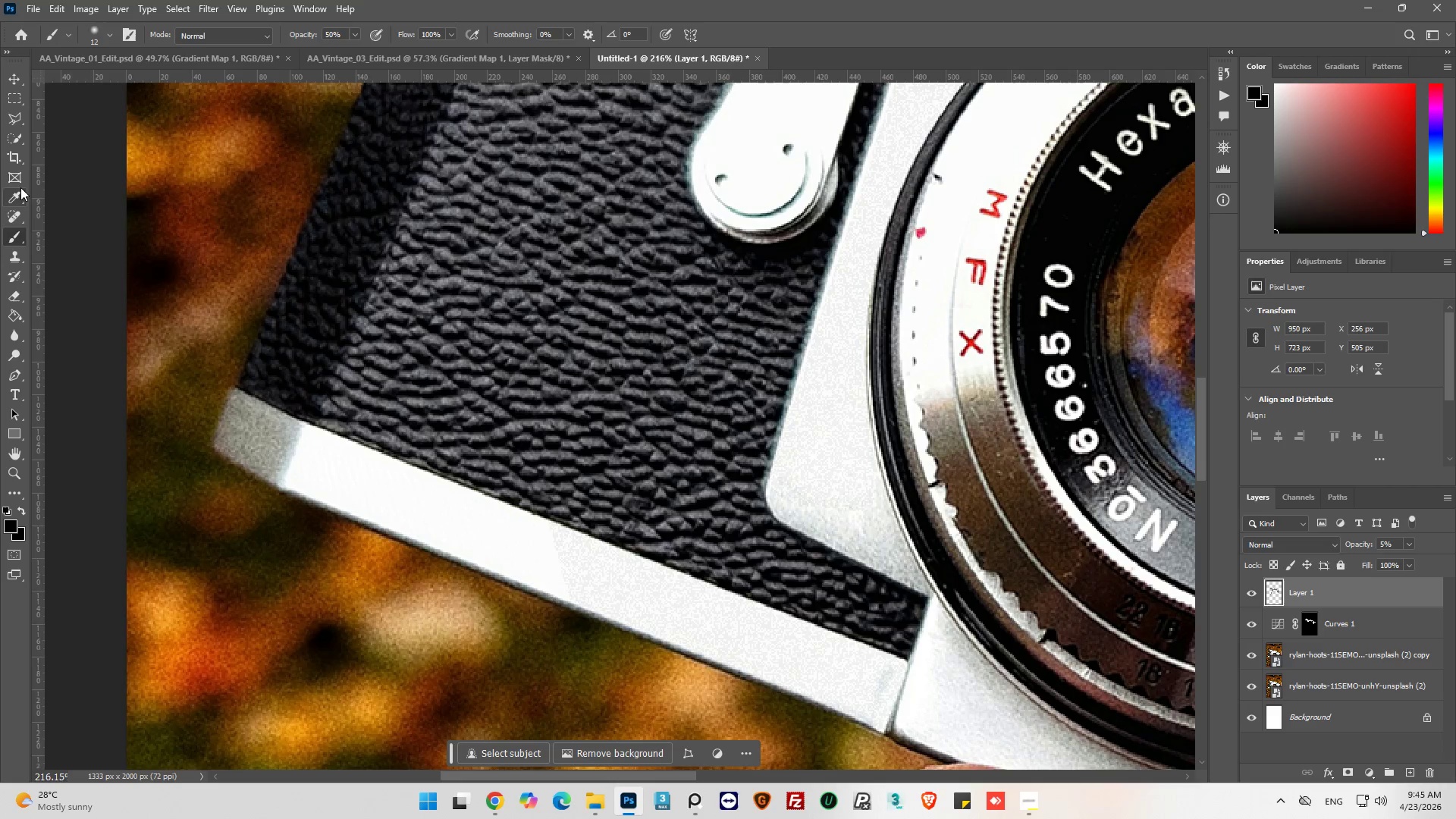 
mouse_move([24, 238])
 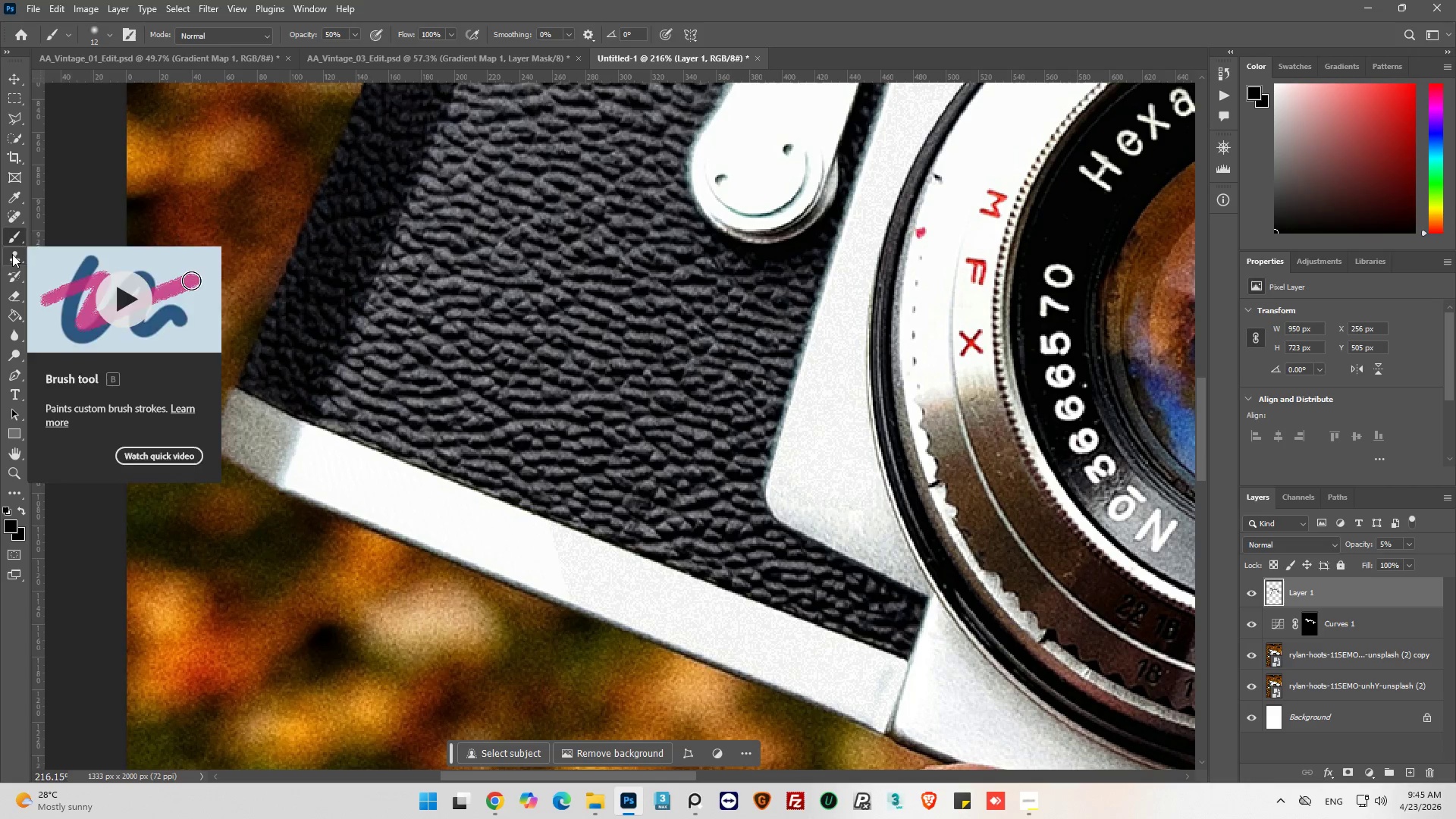 
left_click([12, 254])
 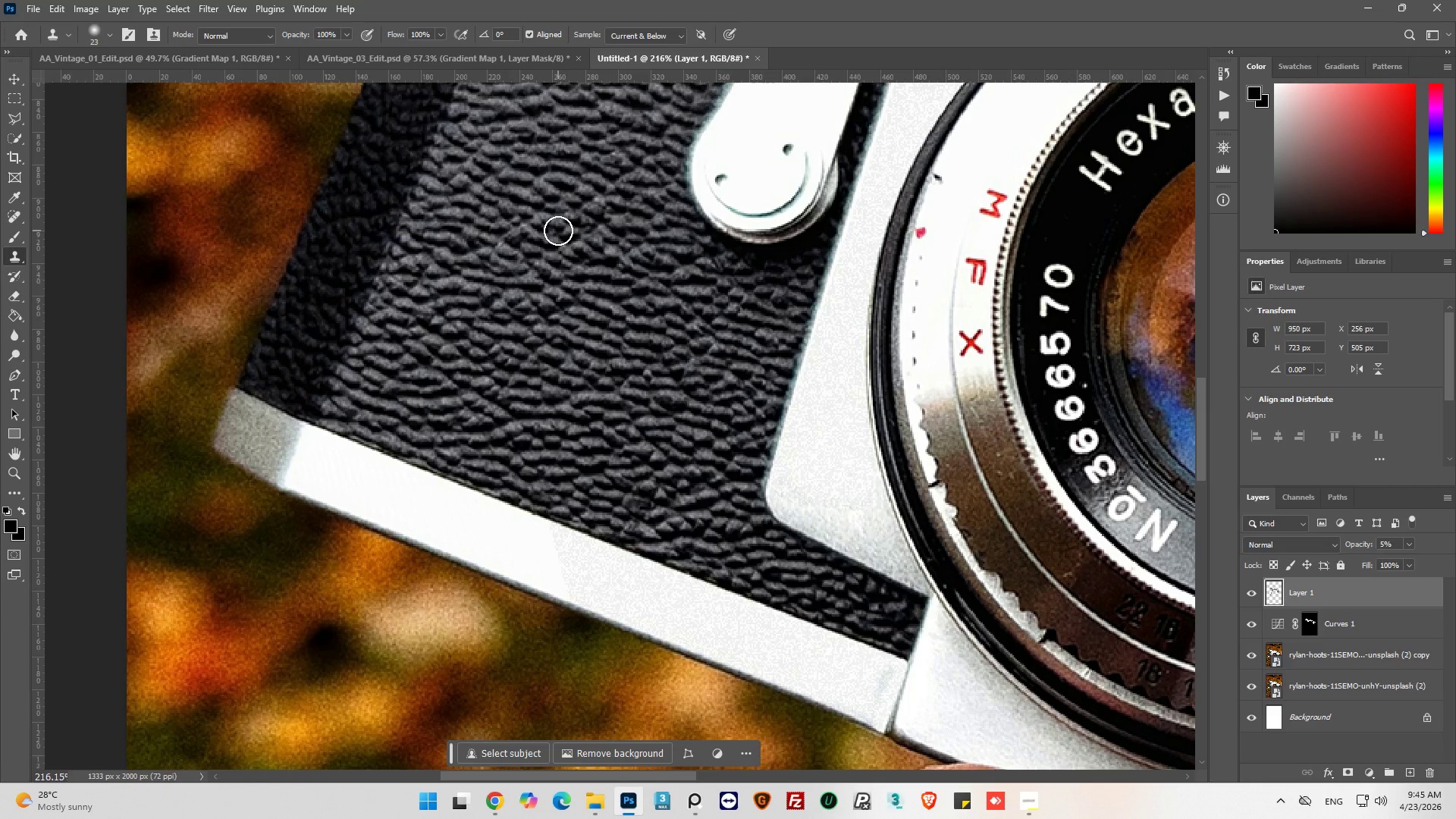 
hold_key(key=AltLeft, duration=0.66)
left_click([607, 573])
 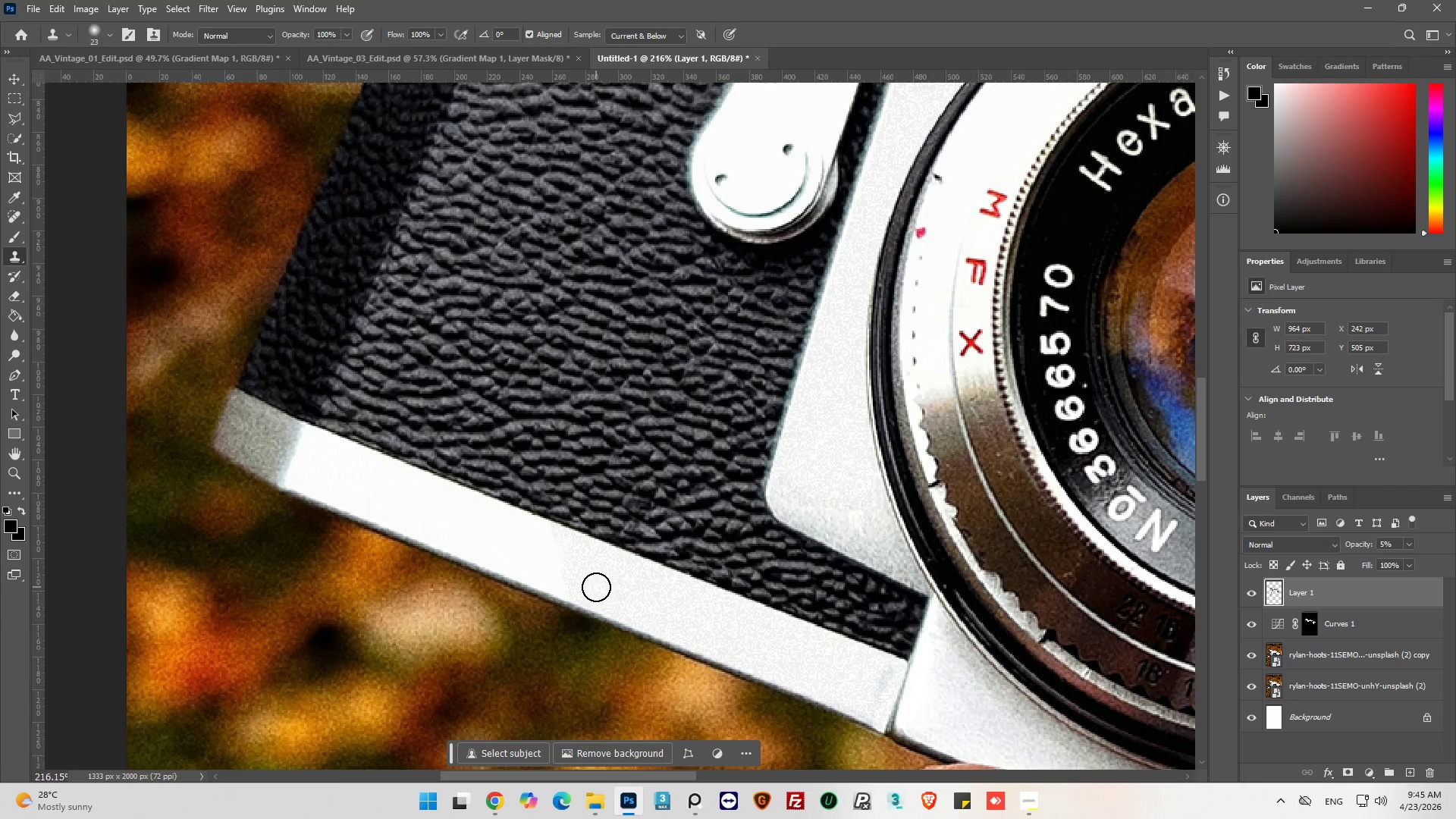 
hold_key(key=AltLeft, duration=0.84)
scroll: coordinate [596, 583], scroll_direction: up, amount: 6.0
 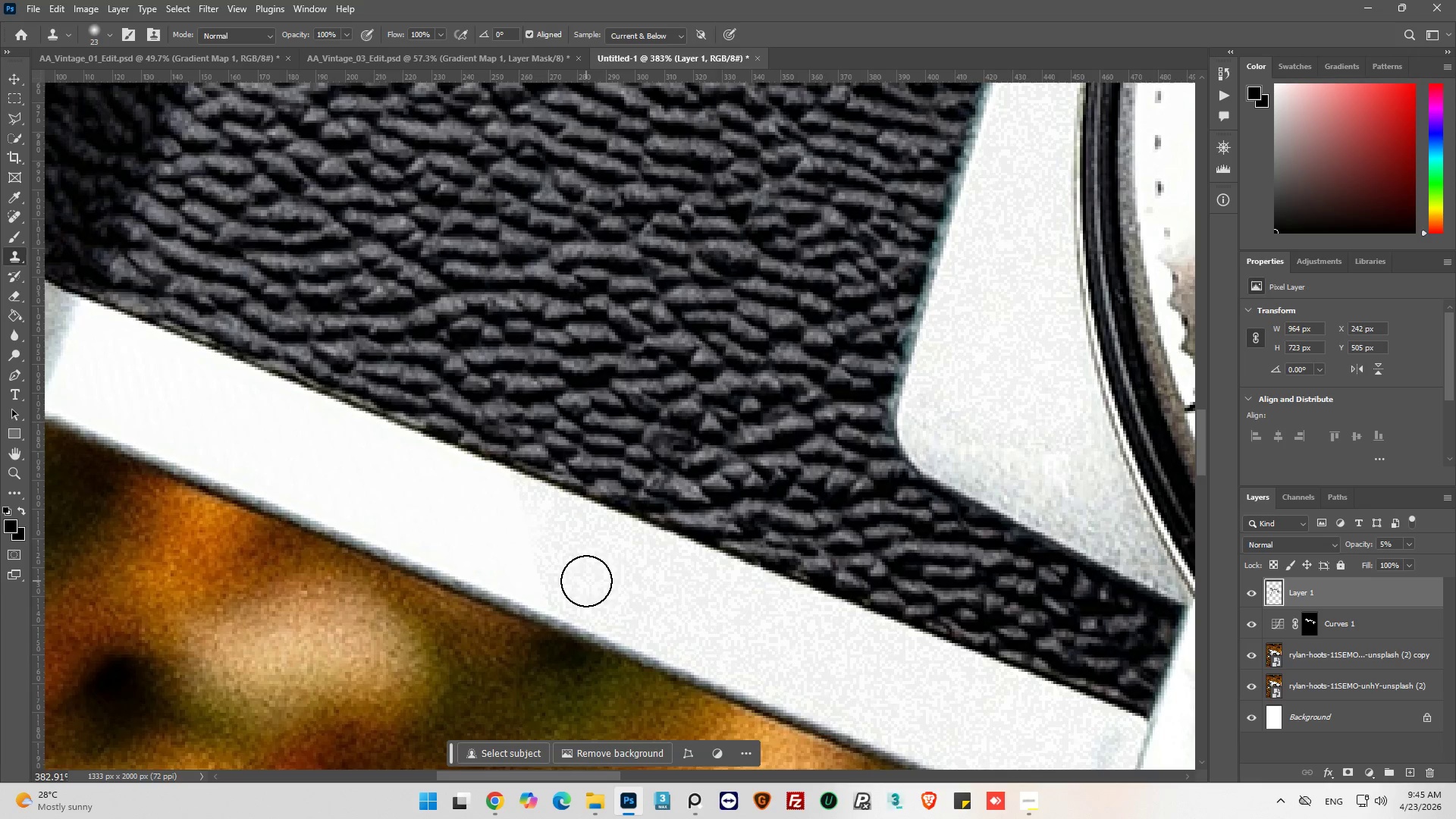 
hold_key(key=AltLeft, duration=0.59)
left_click([654, 601])
 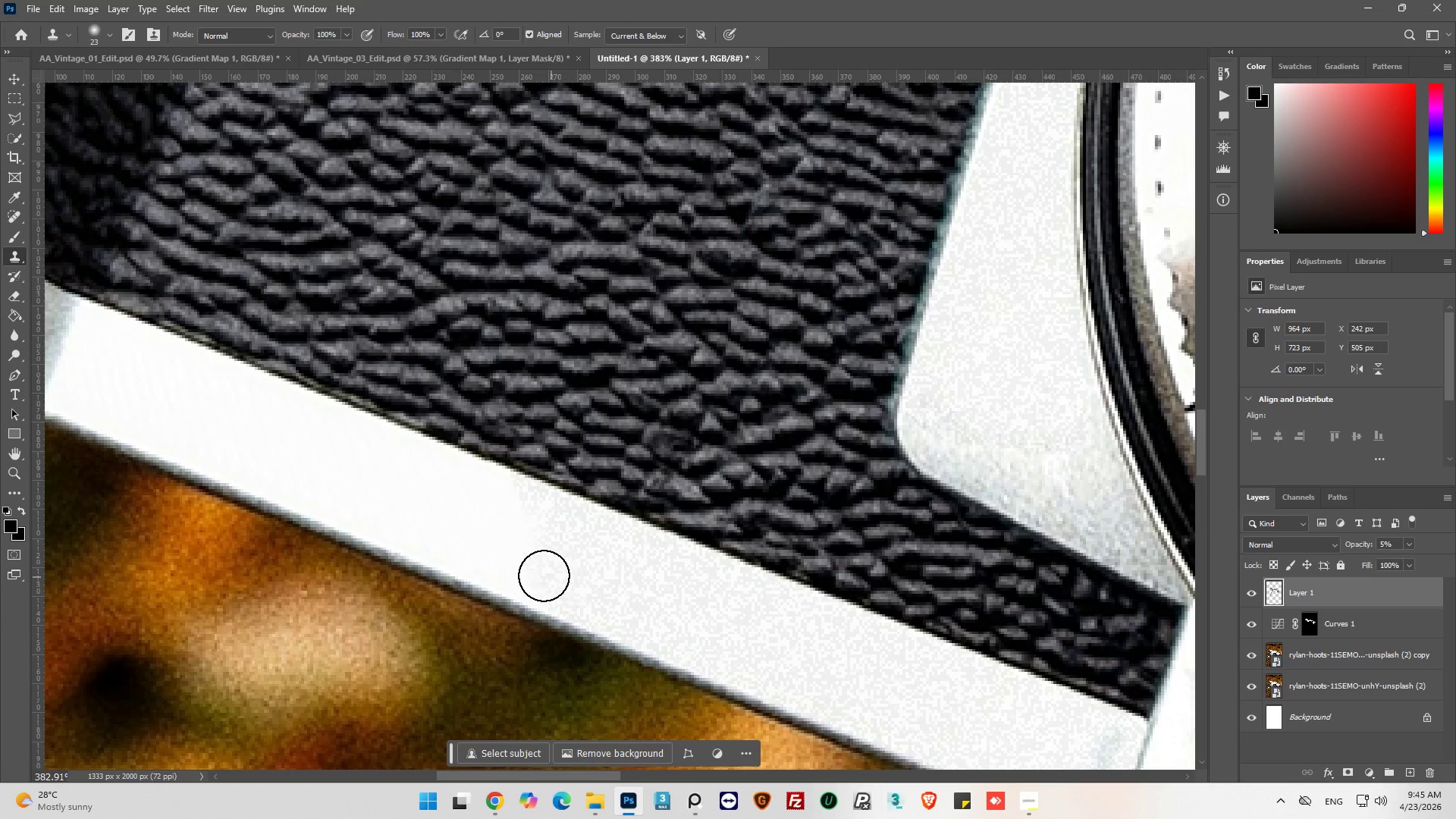 
left_click_drag(start_coordinate=[537, 575], to_coordinate=[512, 531])
 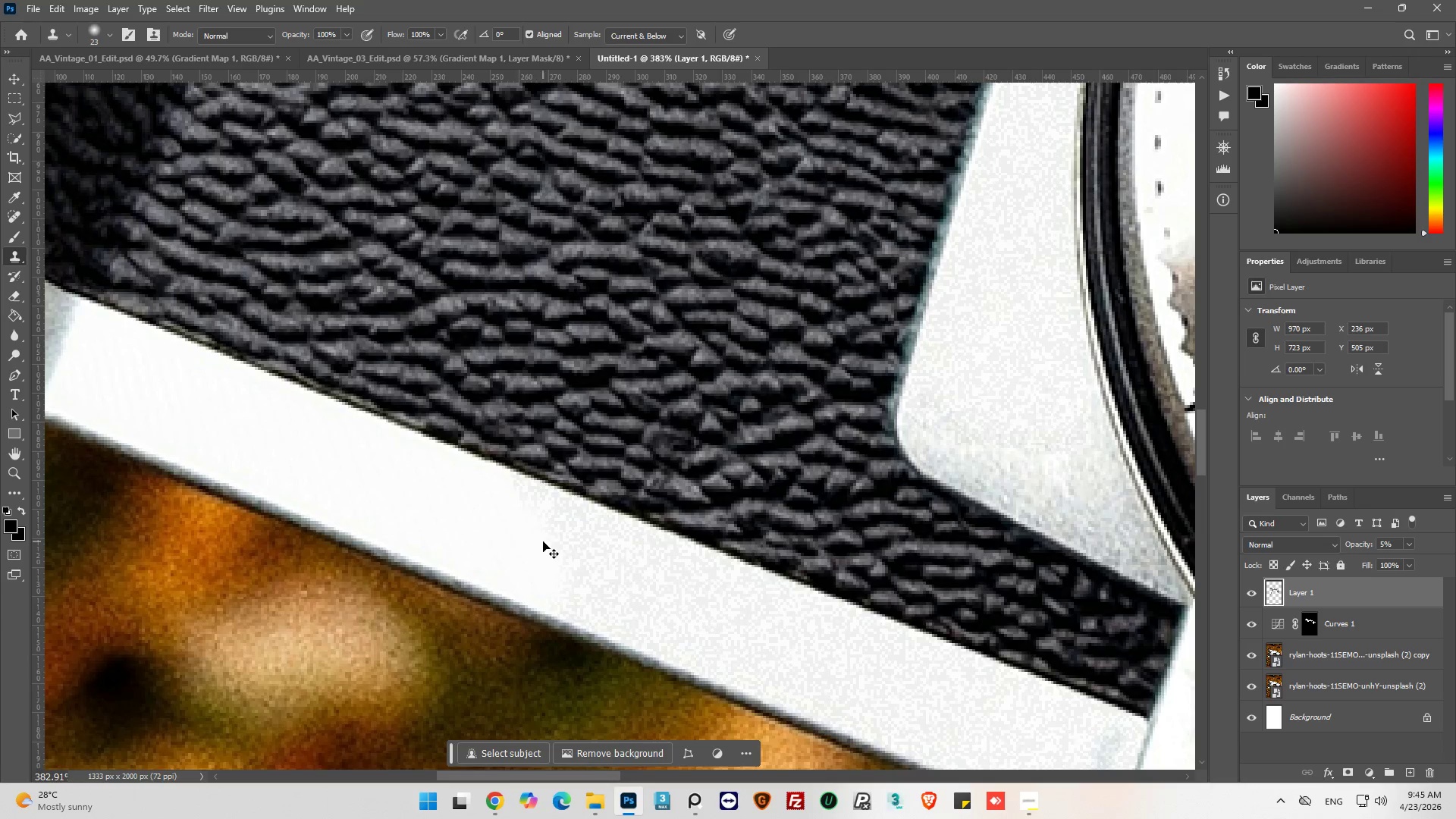 
key(Control+Z)
 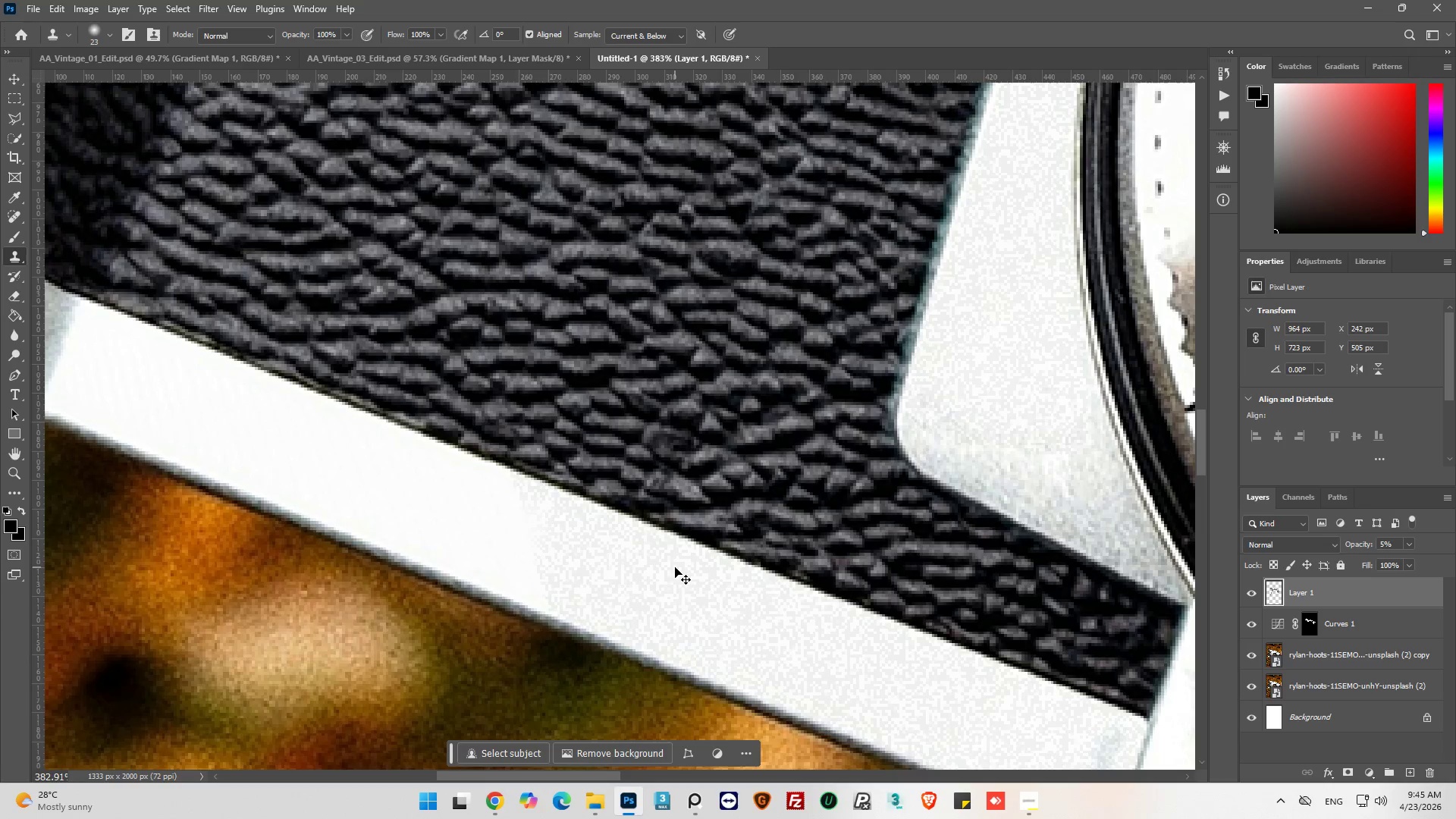 
key(Control+Z)
 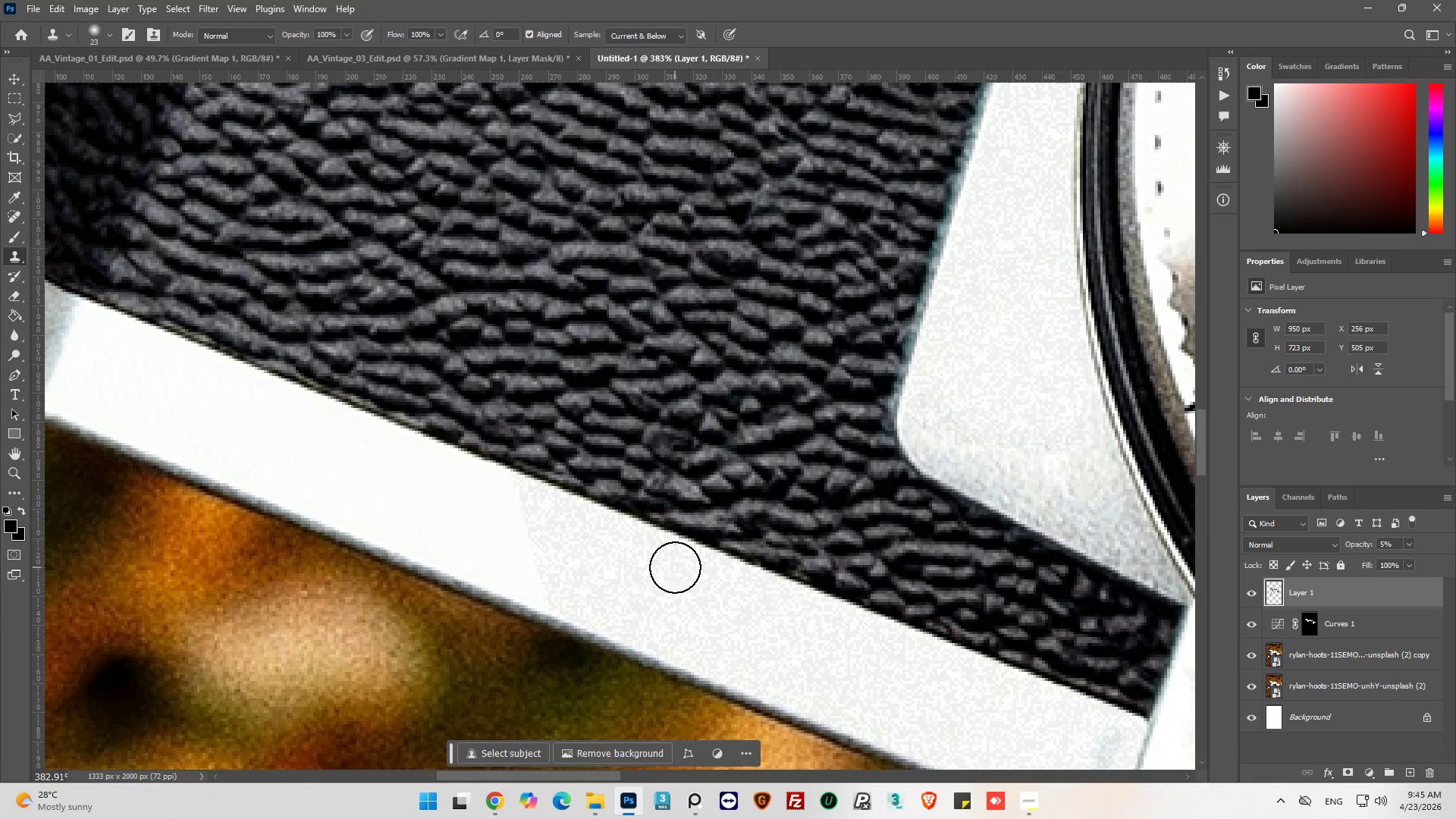 
key(Control+ControlLeft)
 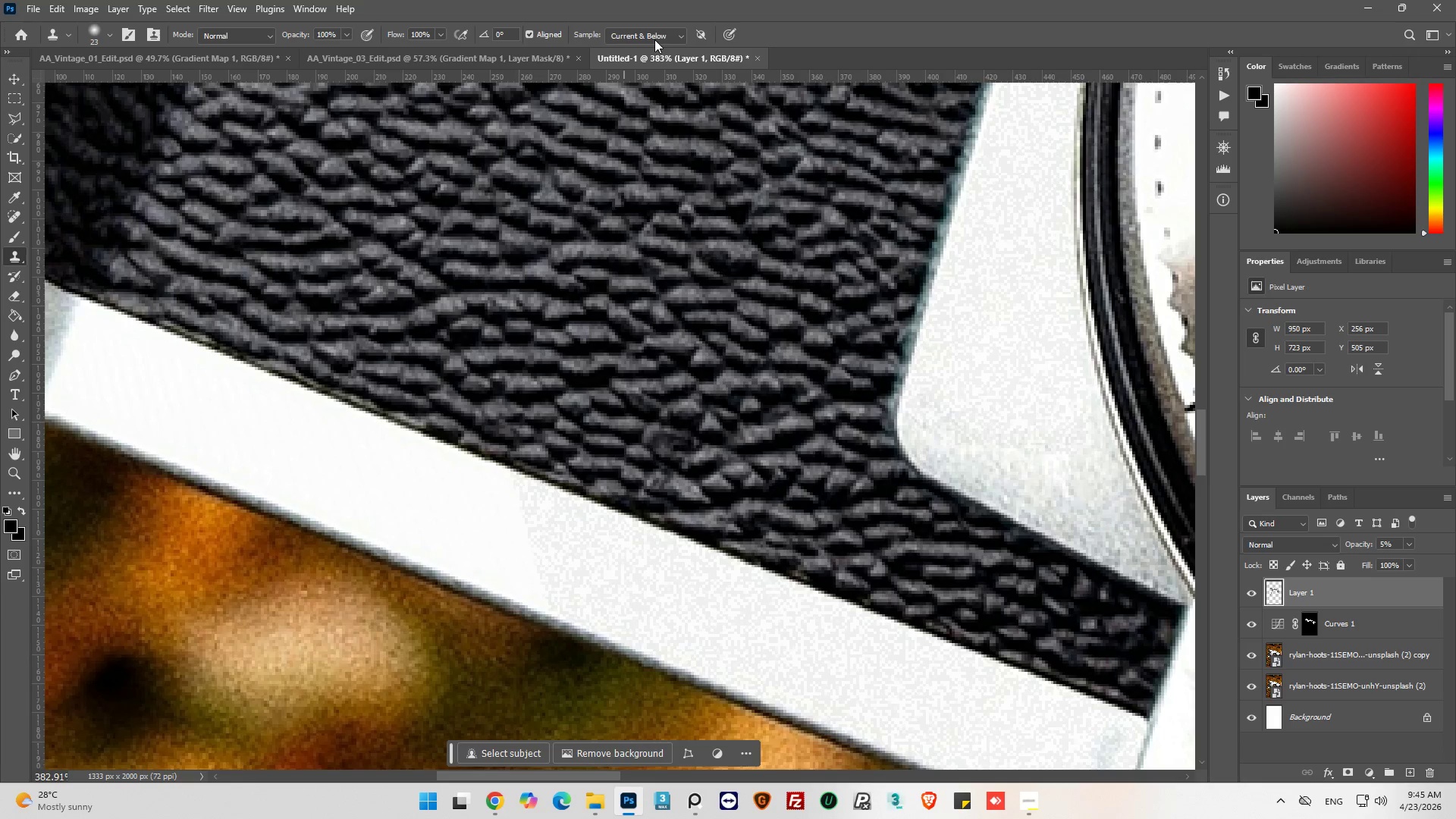 
left_click([658, 37])
 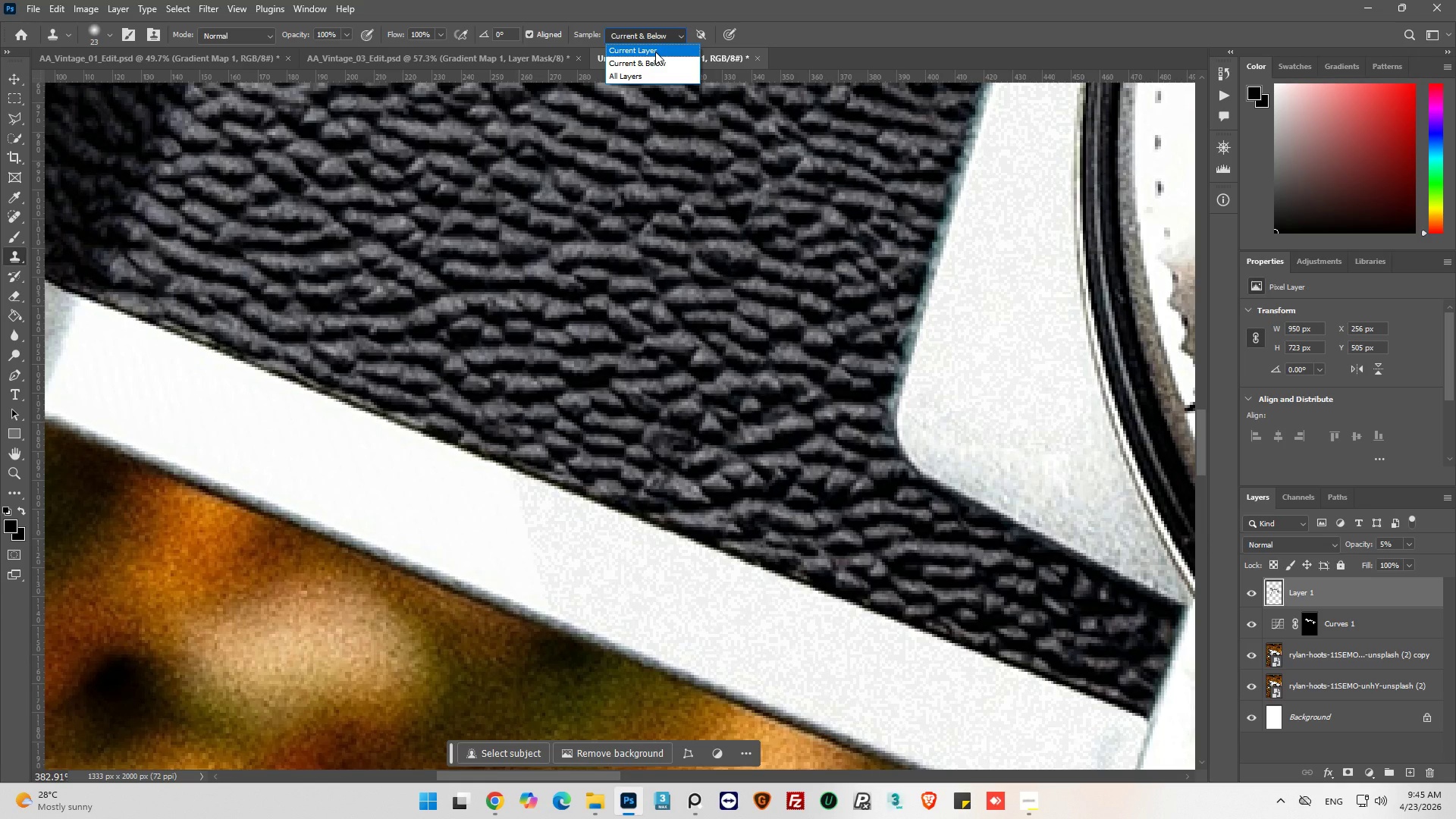 
left_click([655, 52])
 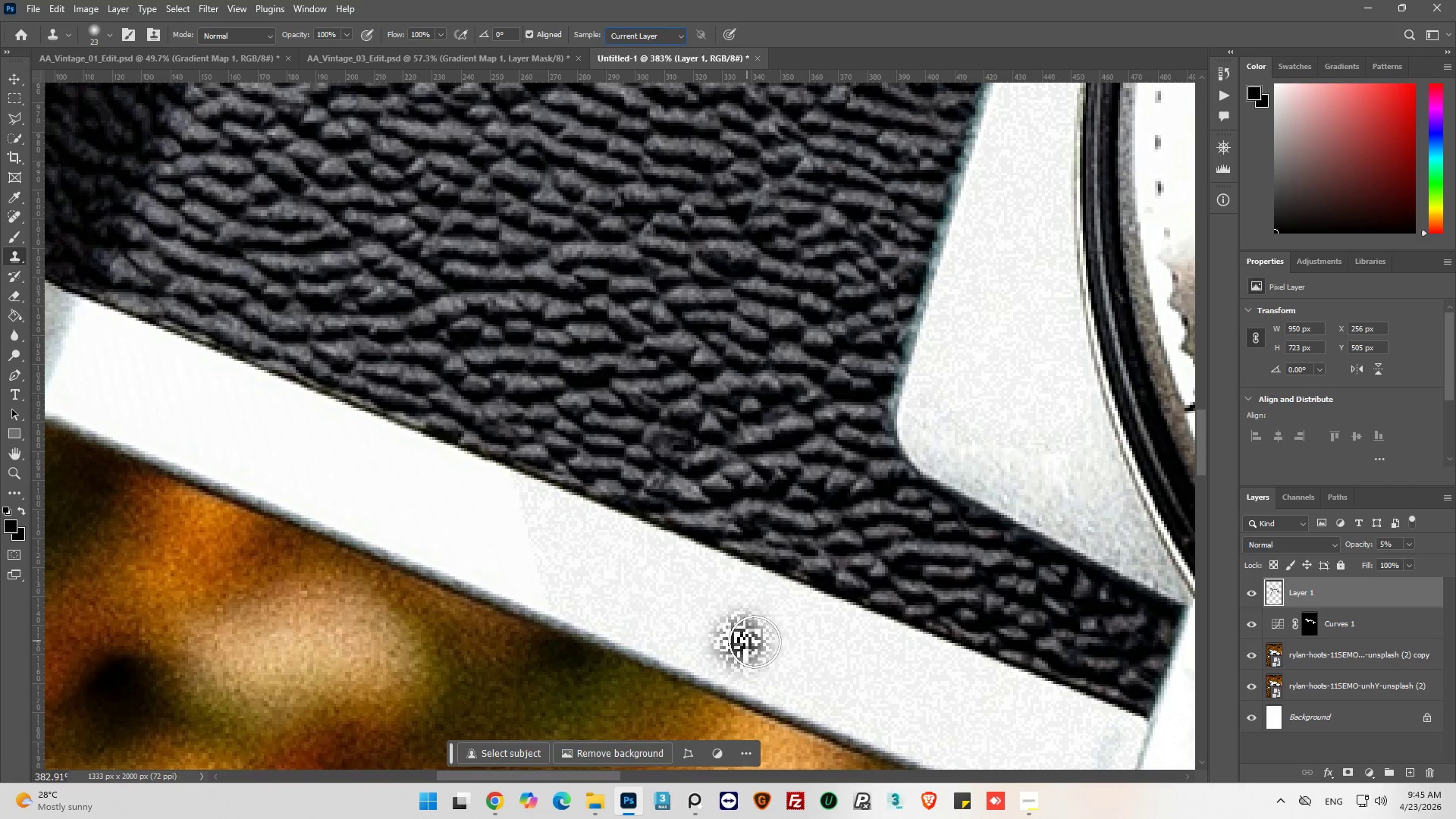 
hold_key(key=AltLeft, duration=0.61)
 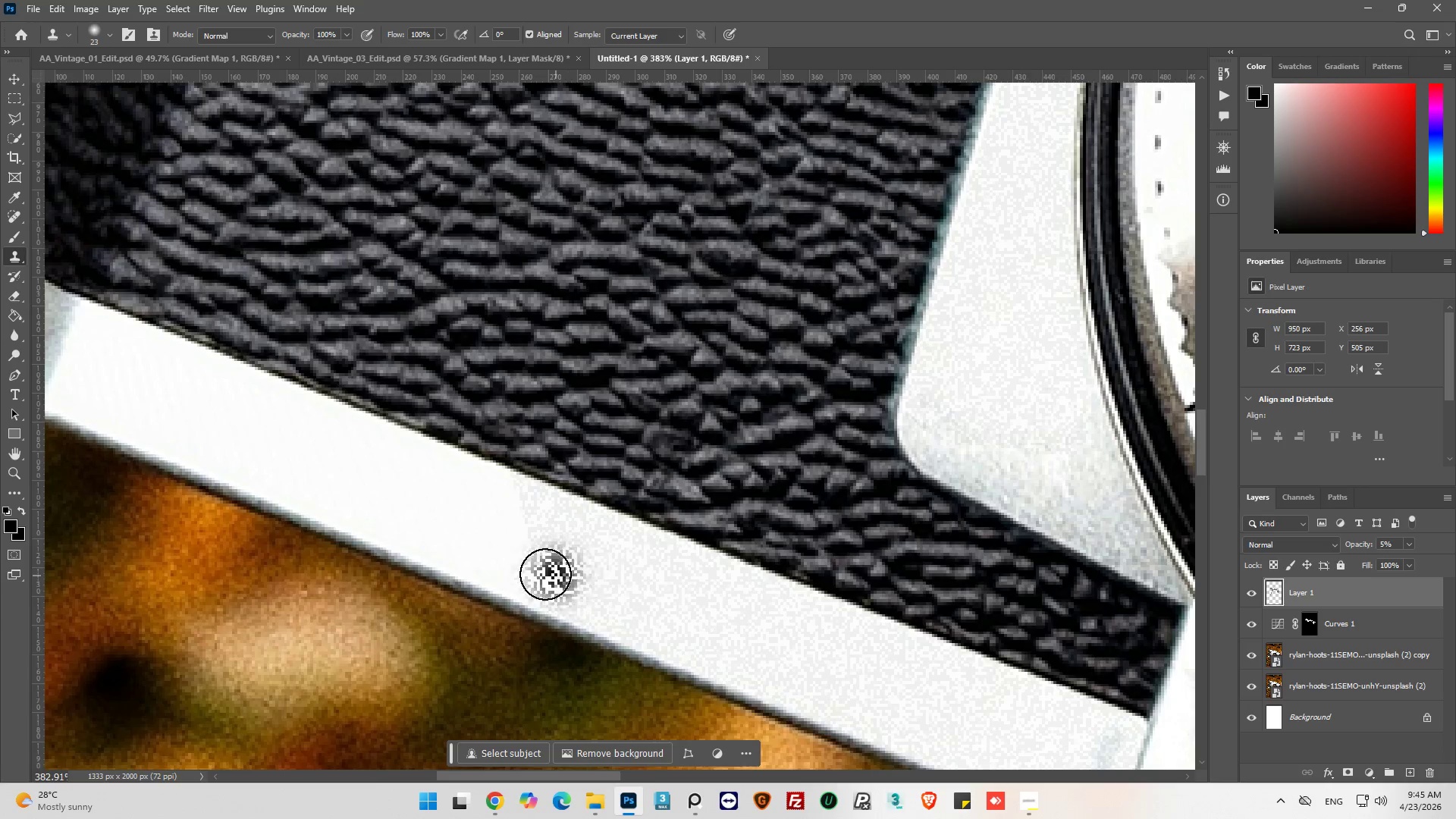 
left_click_drag(start_coordinate=[545, 574], to_coordinate=[513, 553])
 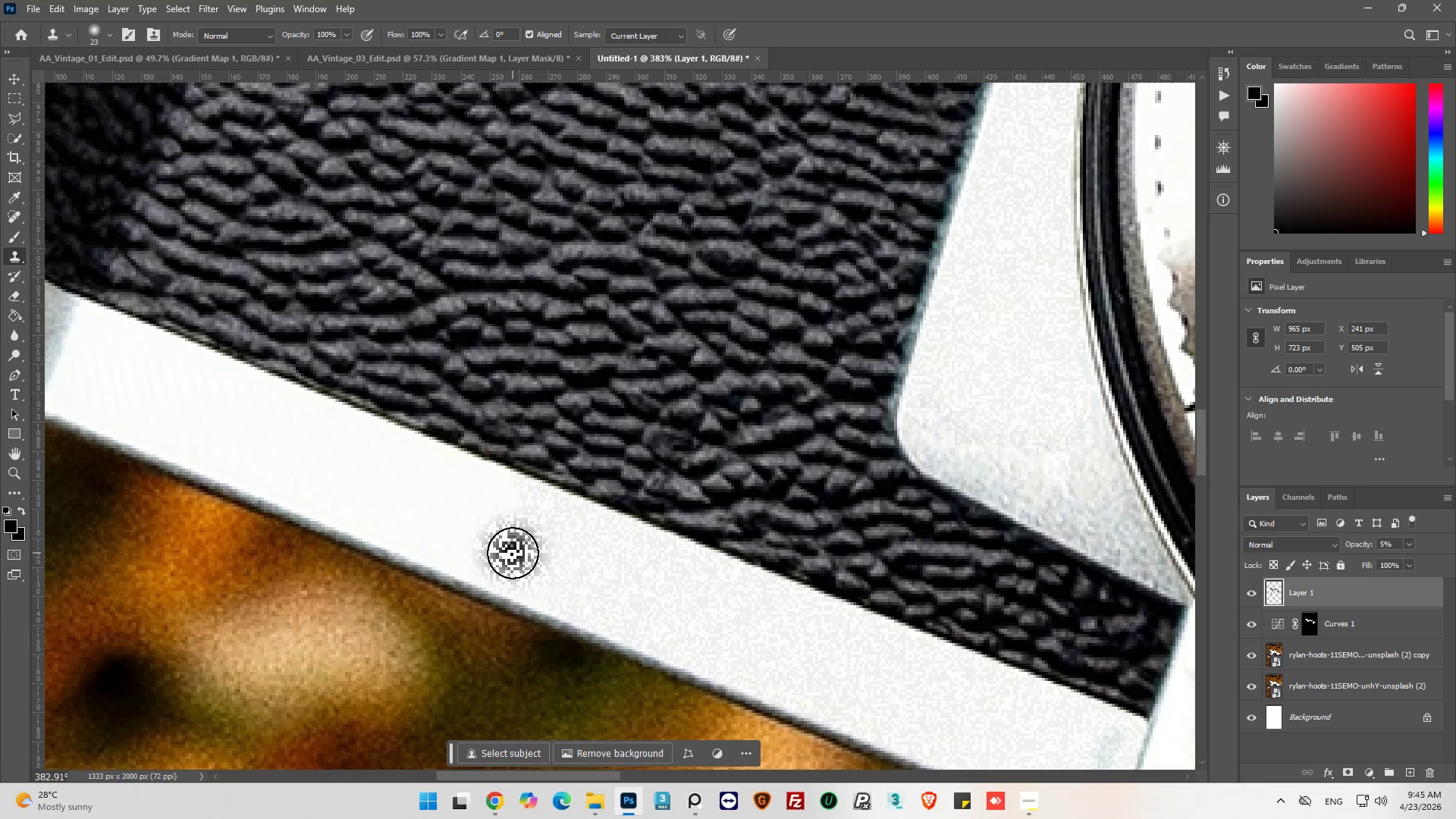 
left_click_drag(start_coordinate=[513, 553], to_coordinate=[510, 538])
 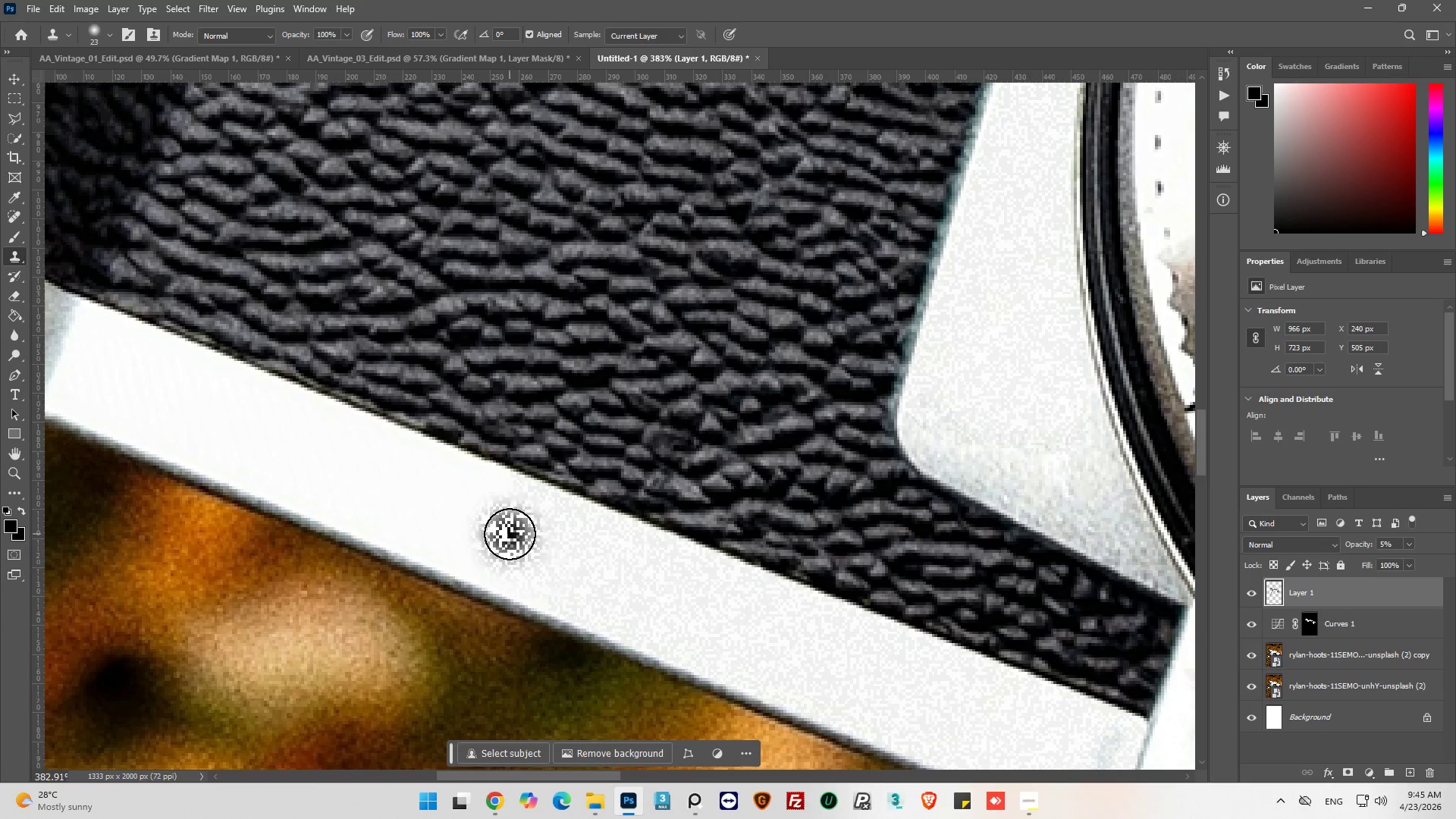 
left_click_drag(start_coordinate=[510, 534], to_coordinate=[502, 522])
 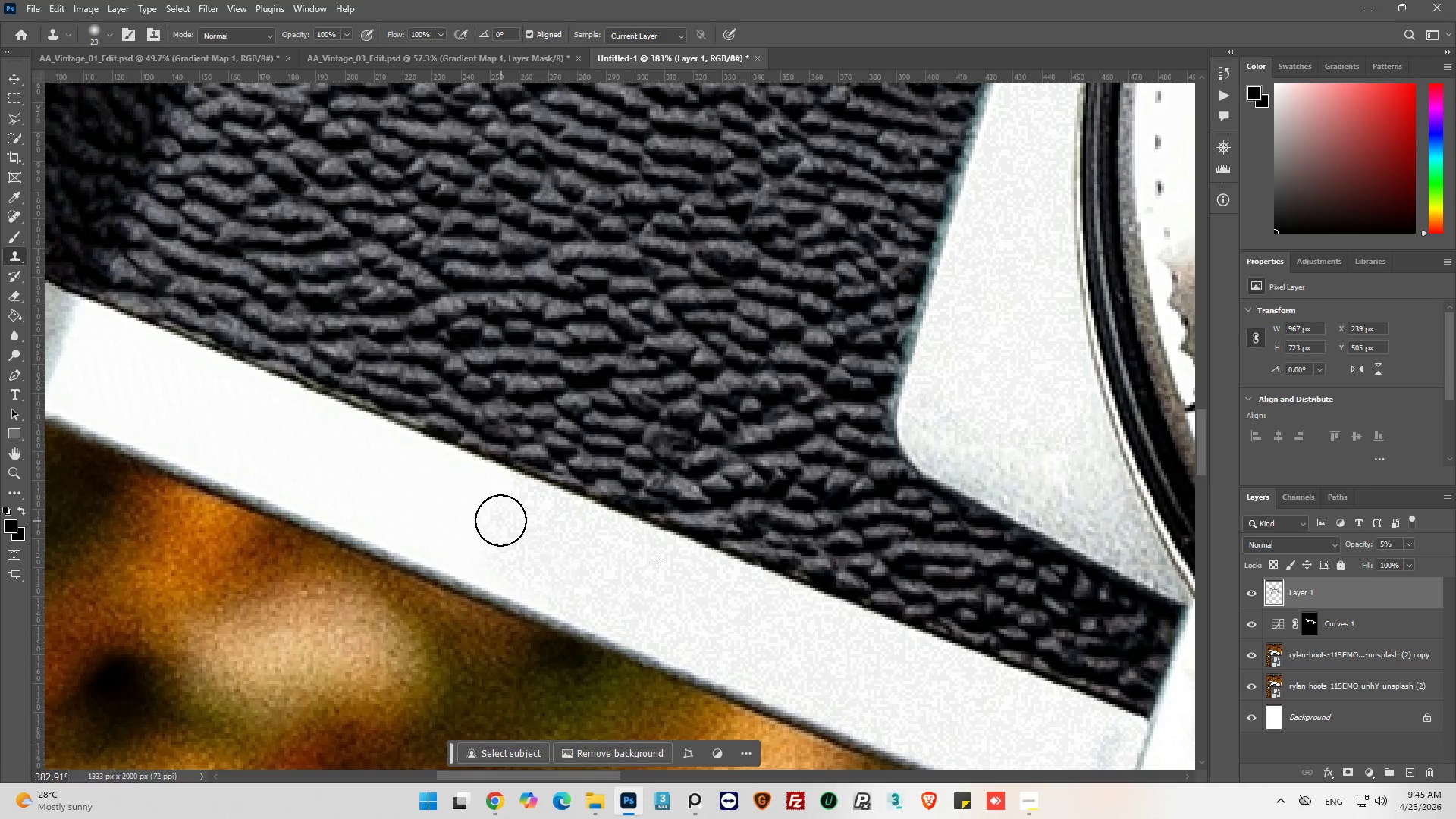 
left_click_drag(start_coordinate=[501, 521], to_coordinate=[497, 519])
 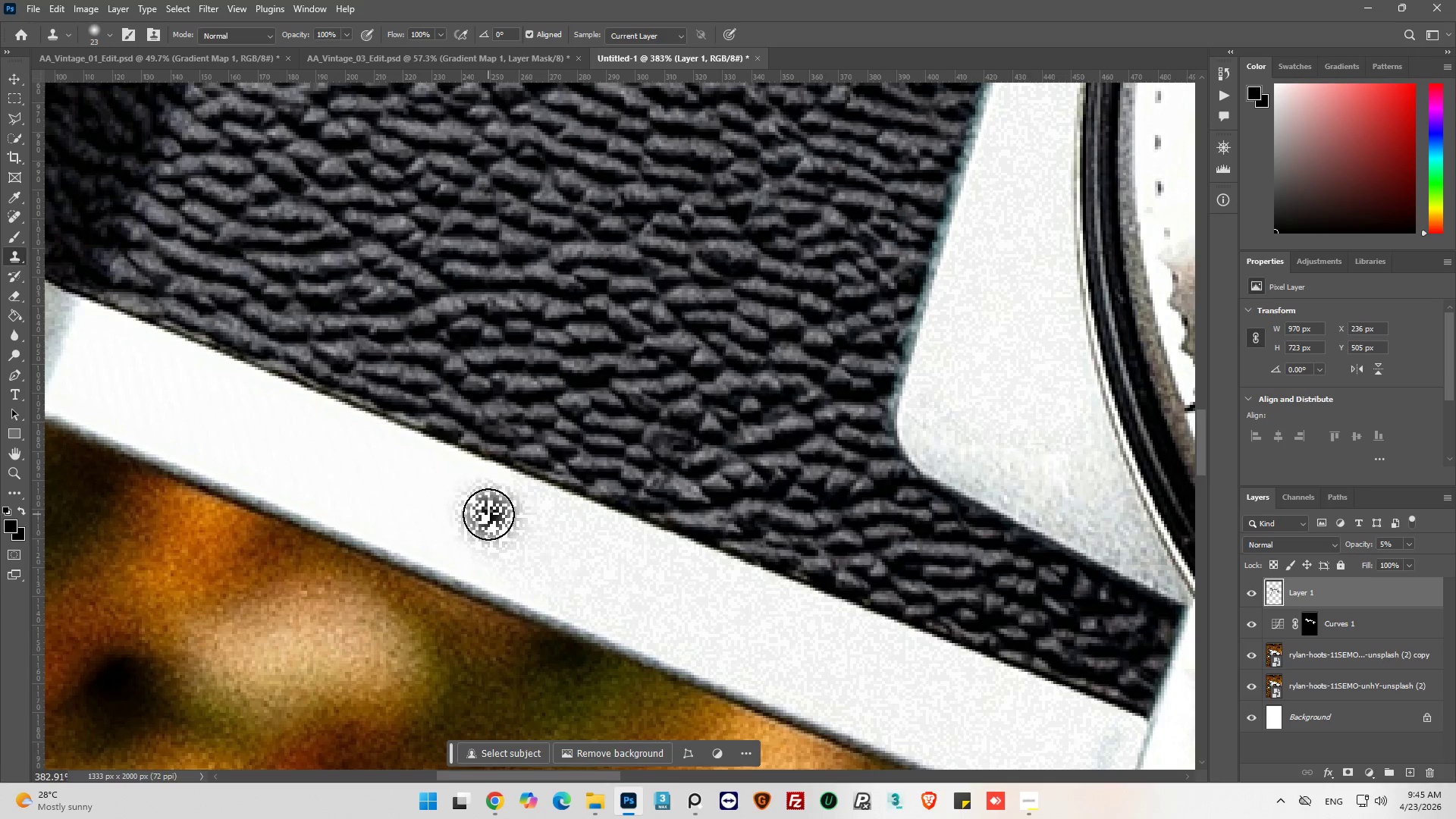 
left_click_drag(start_coordinate=[488, 514], to_coordinate=[485, 505])
 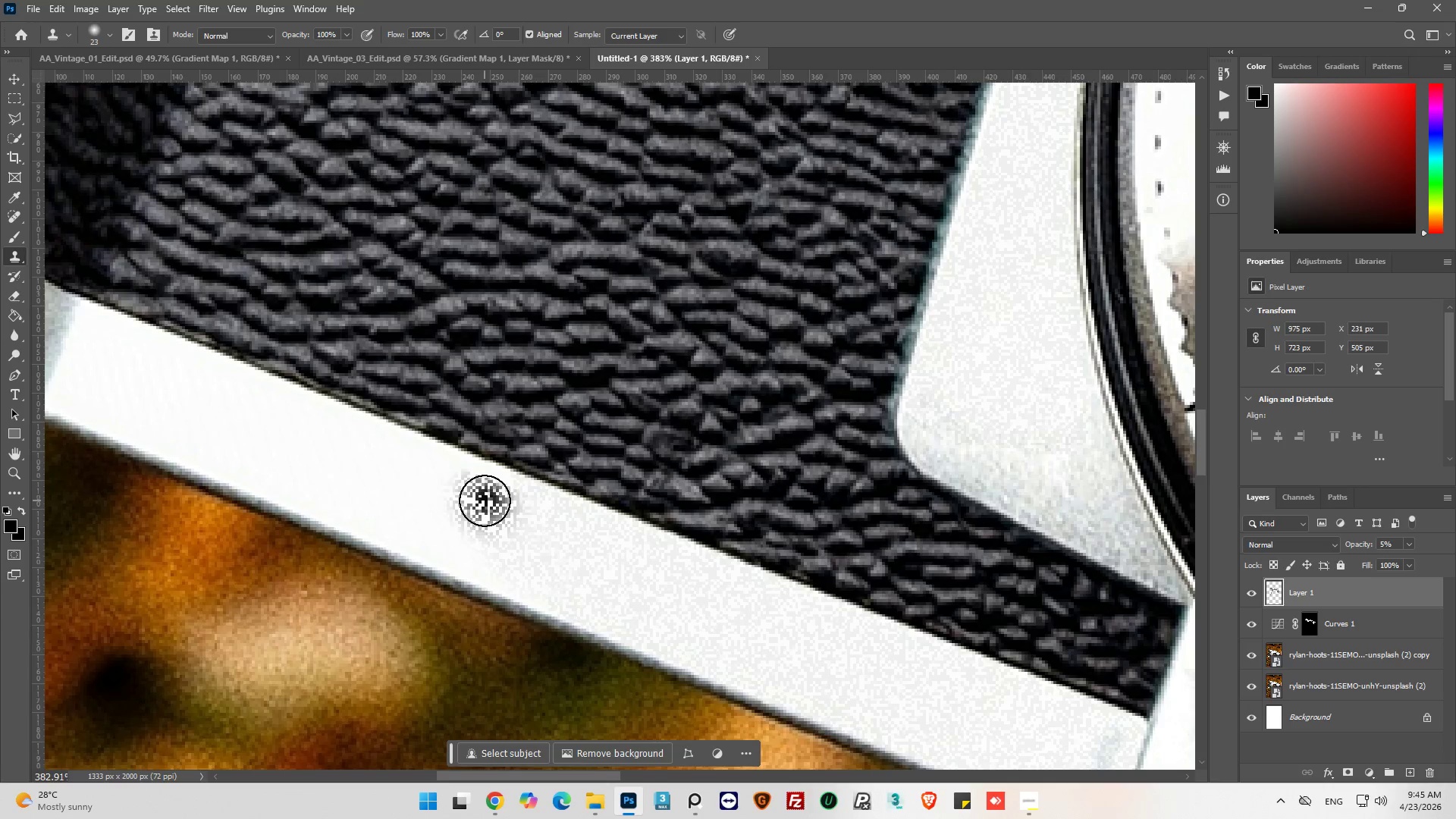 
triple_click([485, 500])
 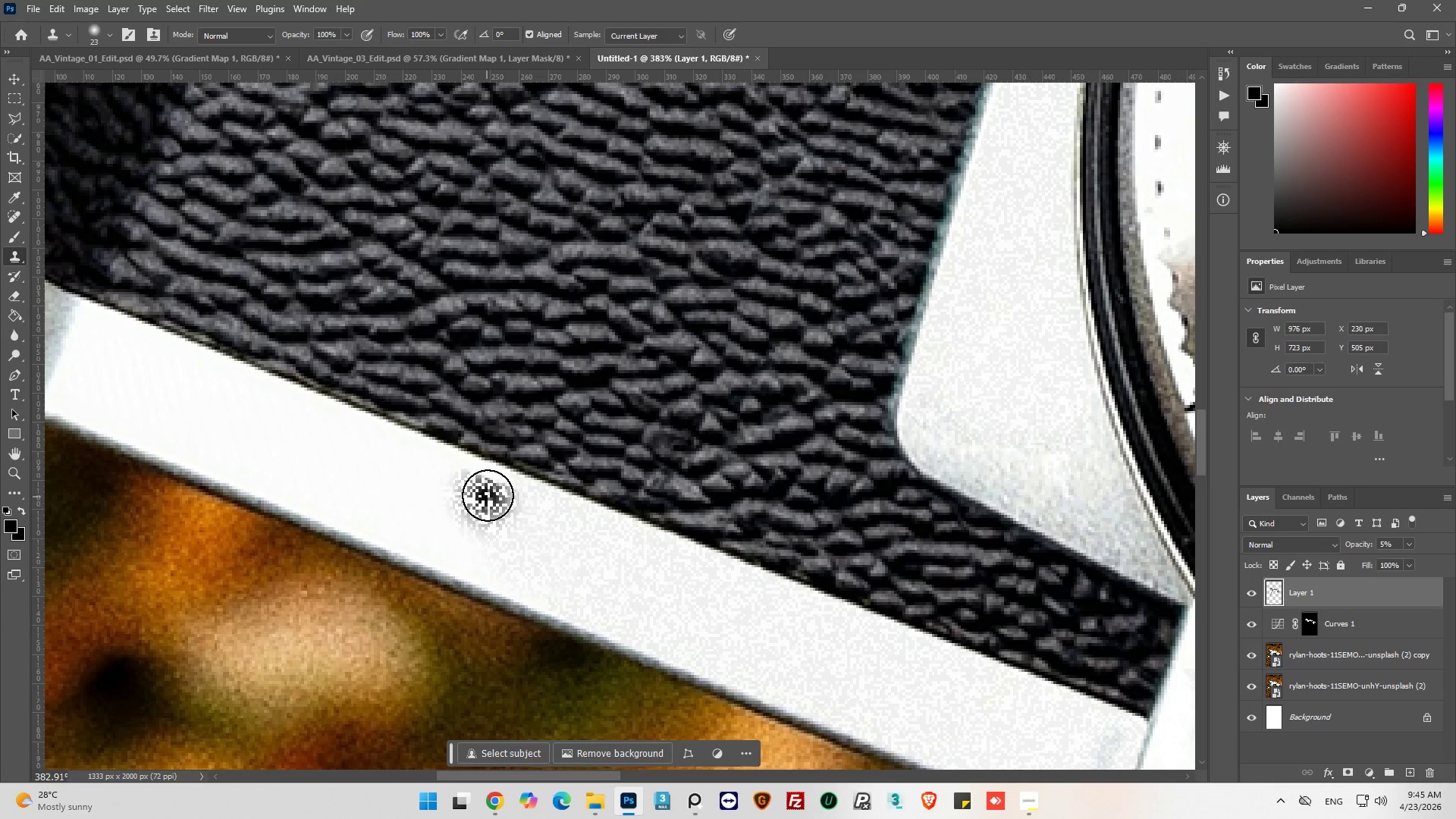 
triple_click([489, 494])
 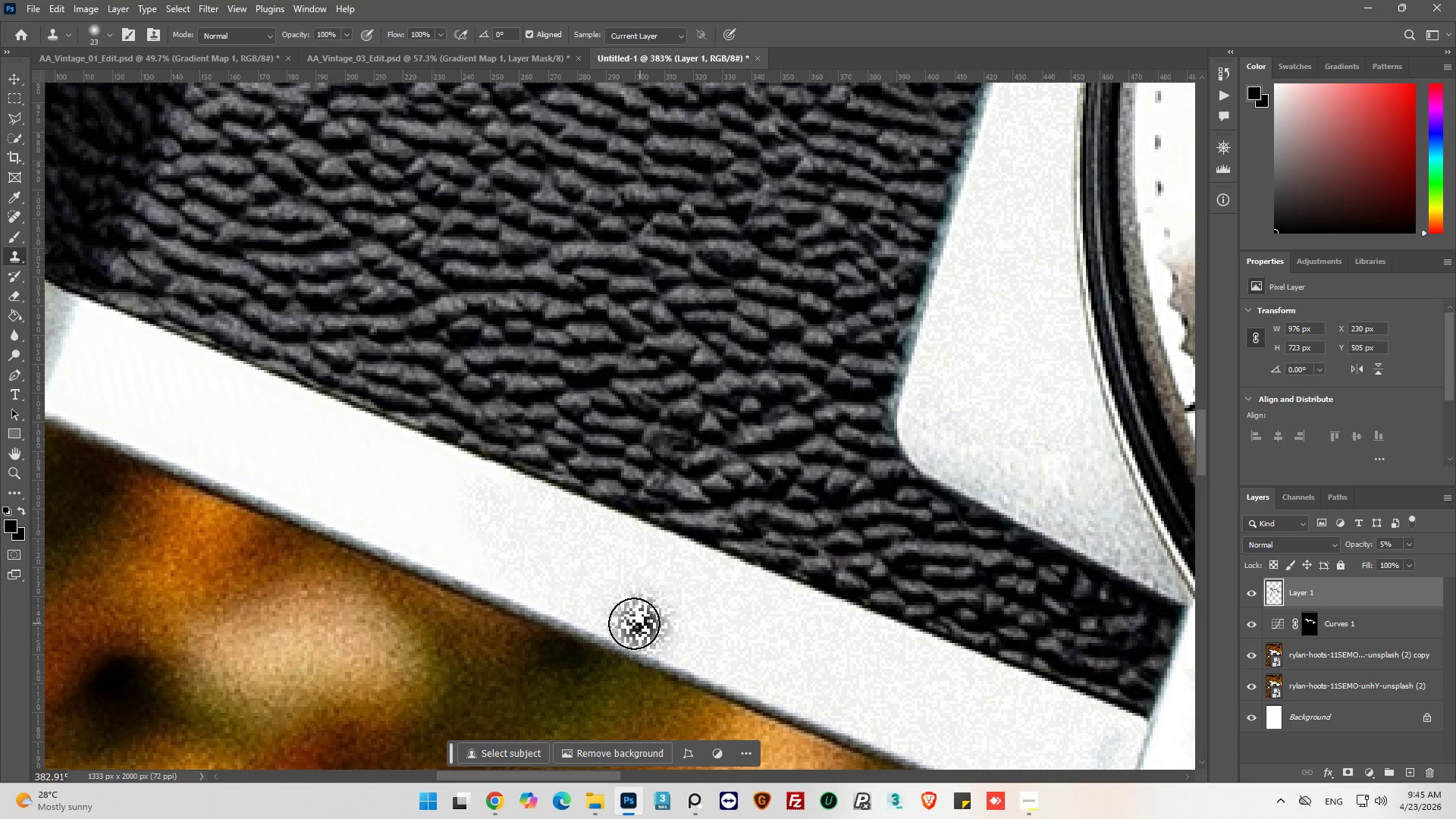 
left_click_drag(start_coordinate=[466, 559], to_coordinate=[366, 508])
 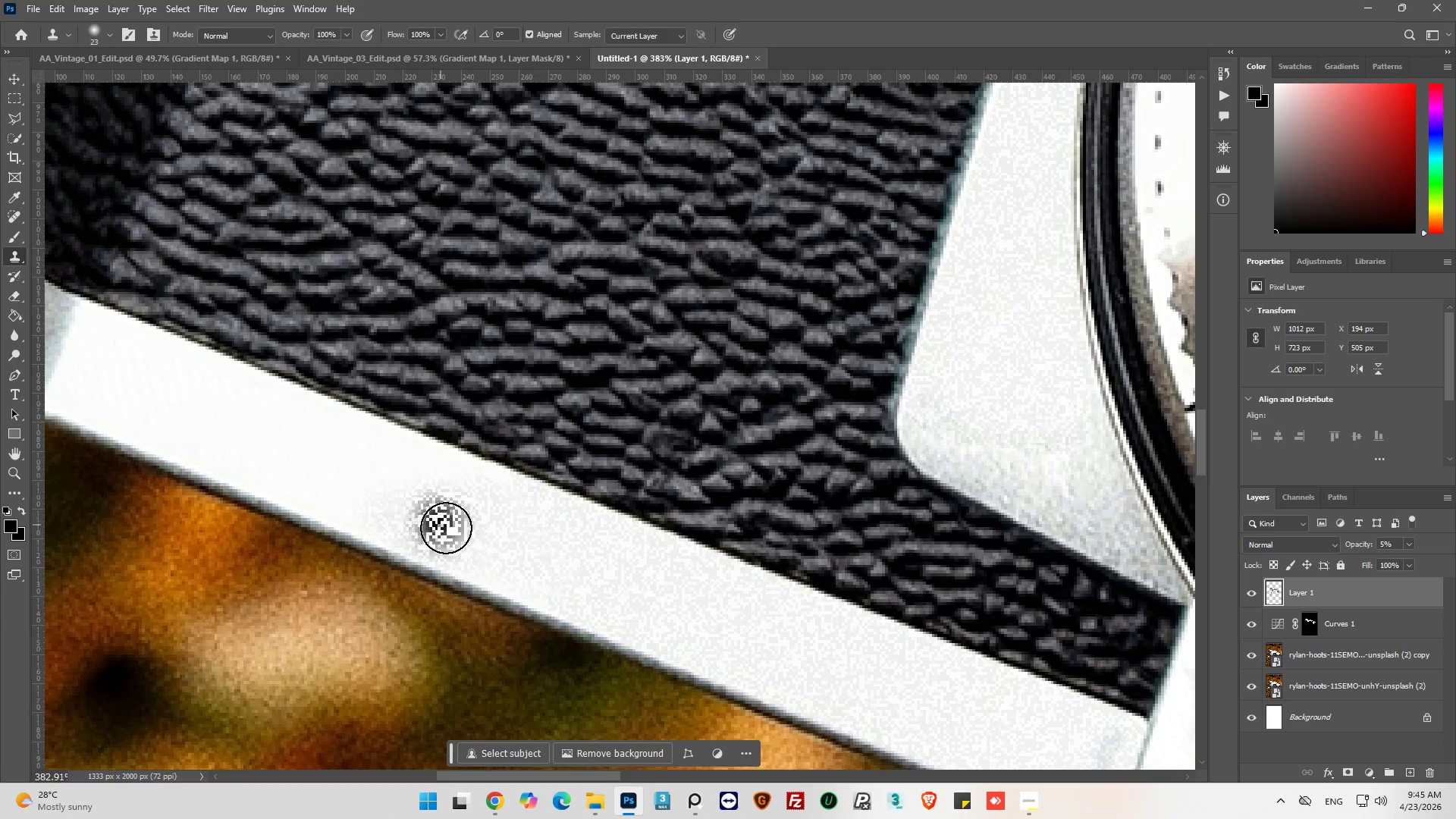 
left_click_drag(start_coordinate=[450, 529], to_coordinate=[395, 474])
 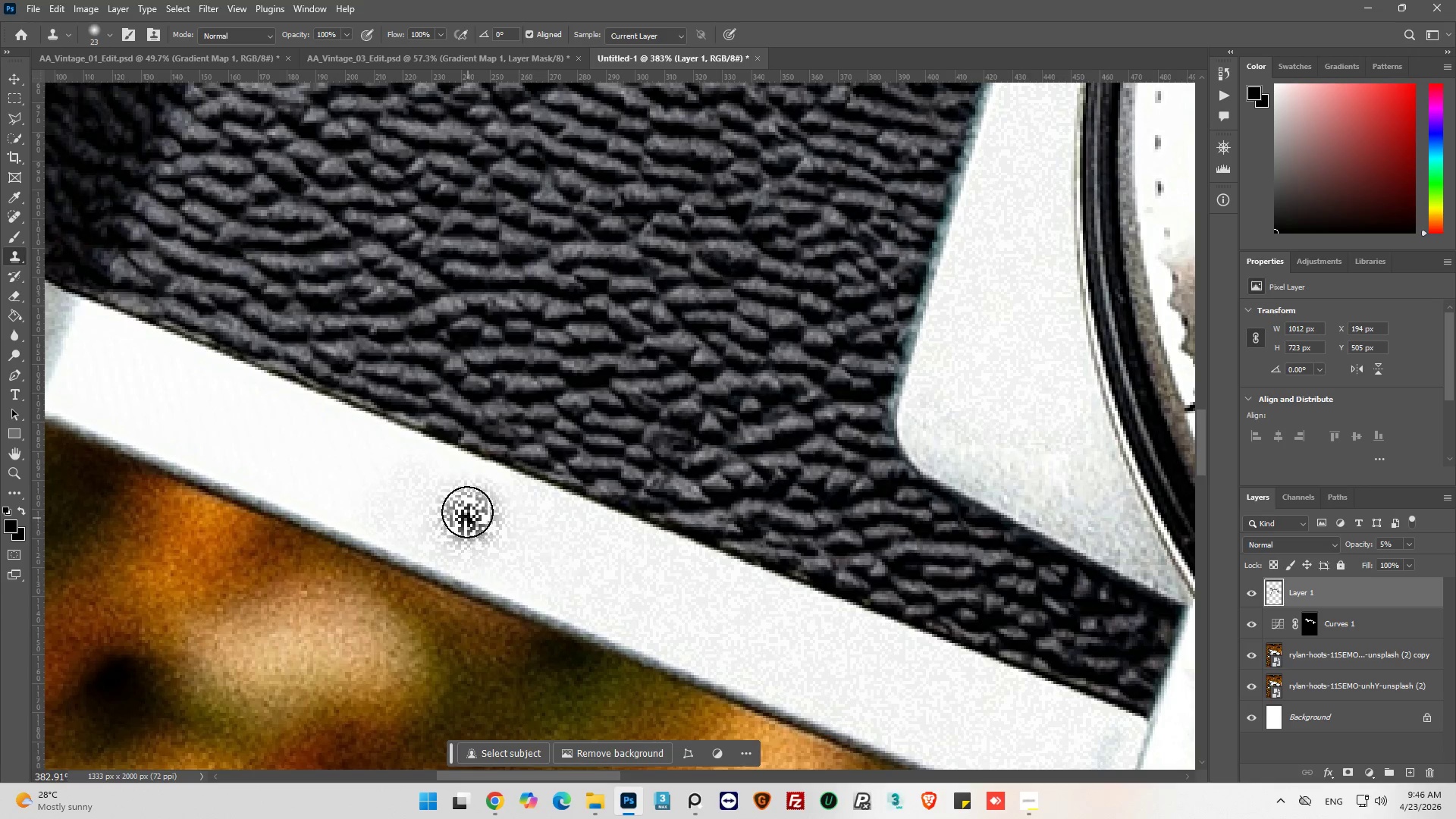 
left_click_drag(start_coordinate=[458, 488], to_coordinate=[390, 453])
 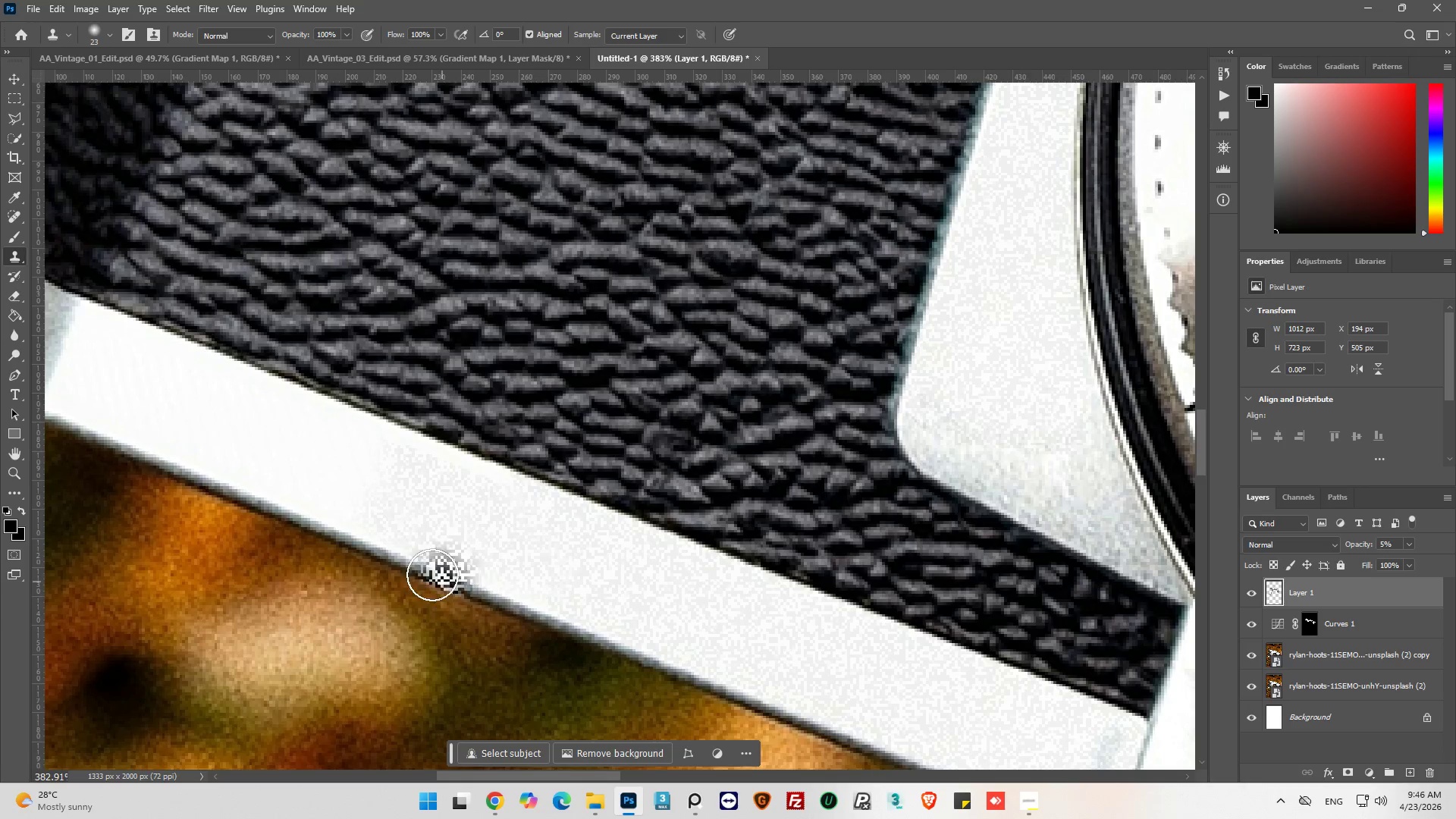 
left_click_drag(start_coordinate=[400, 552], to_coordinate=[313, 513])
 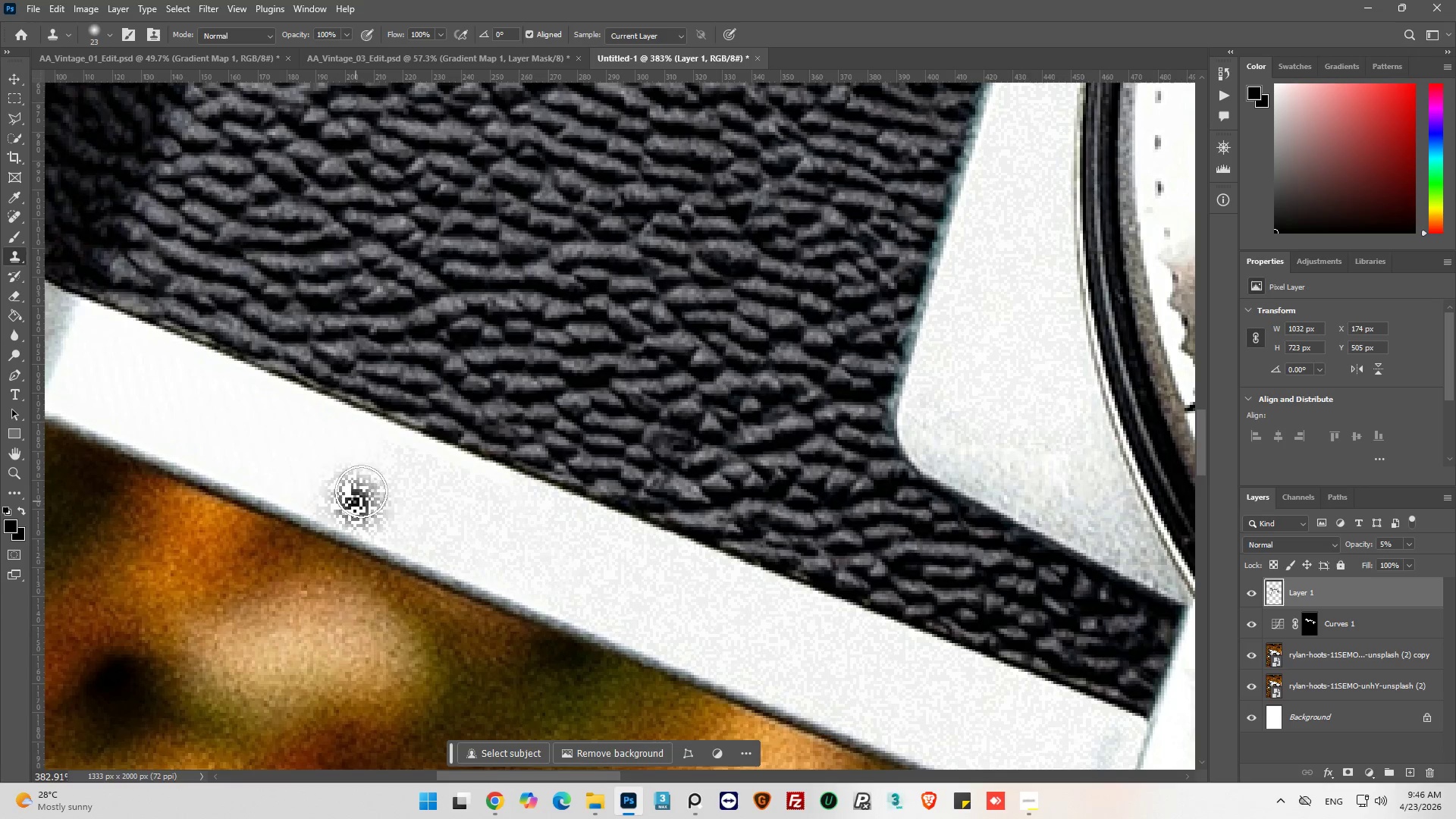 
left_click_drag(start_coordinate=[365, 480], to_coordinate=[378, 460])
 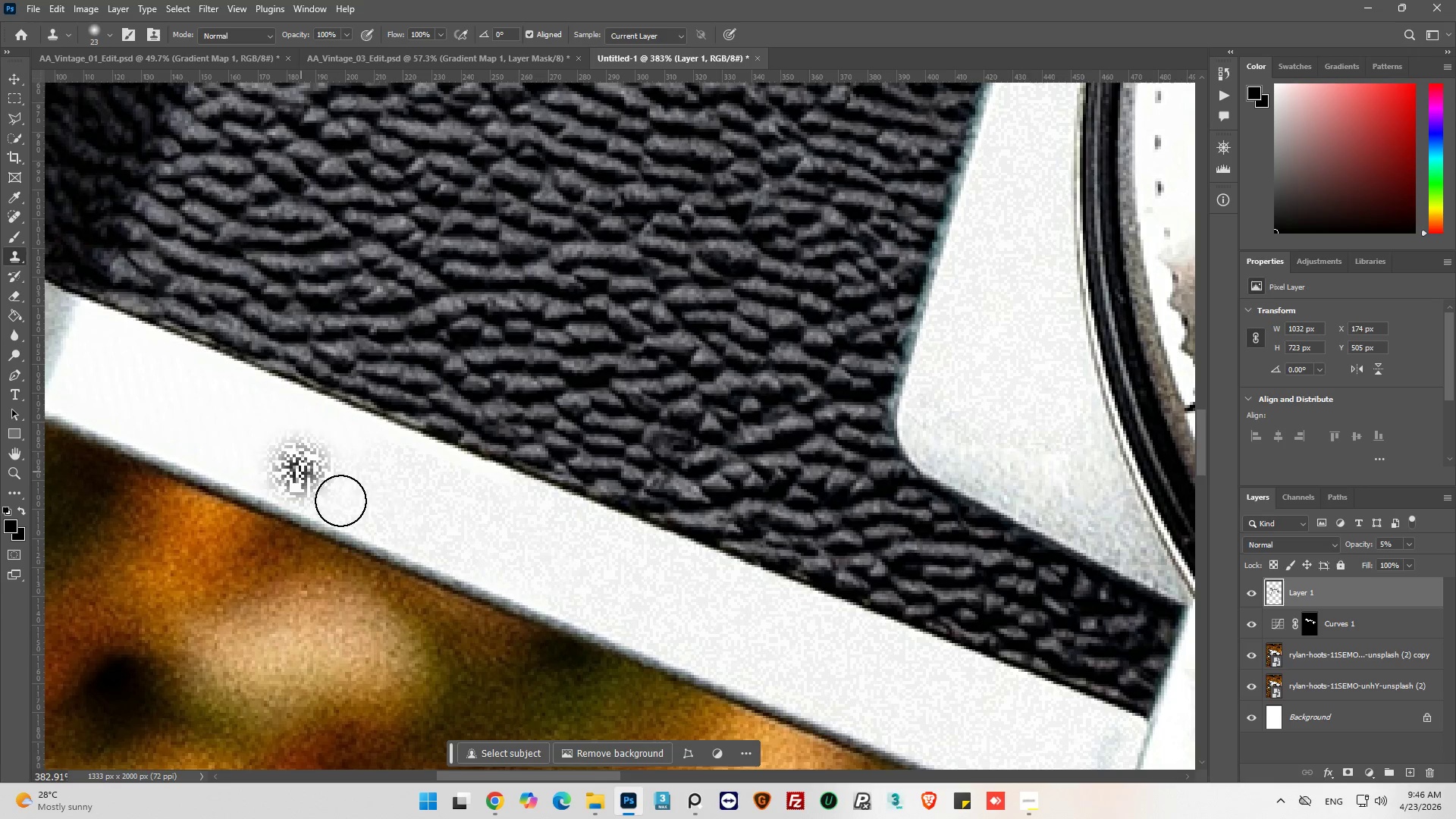 
key(Alt+AltLeft)
 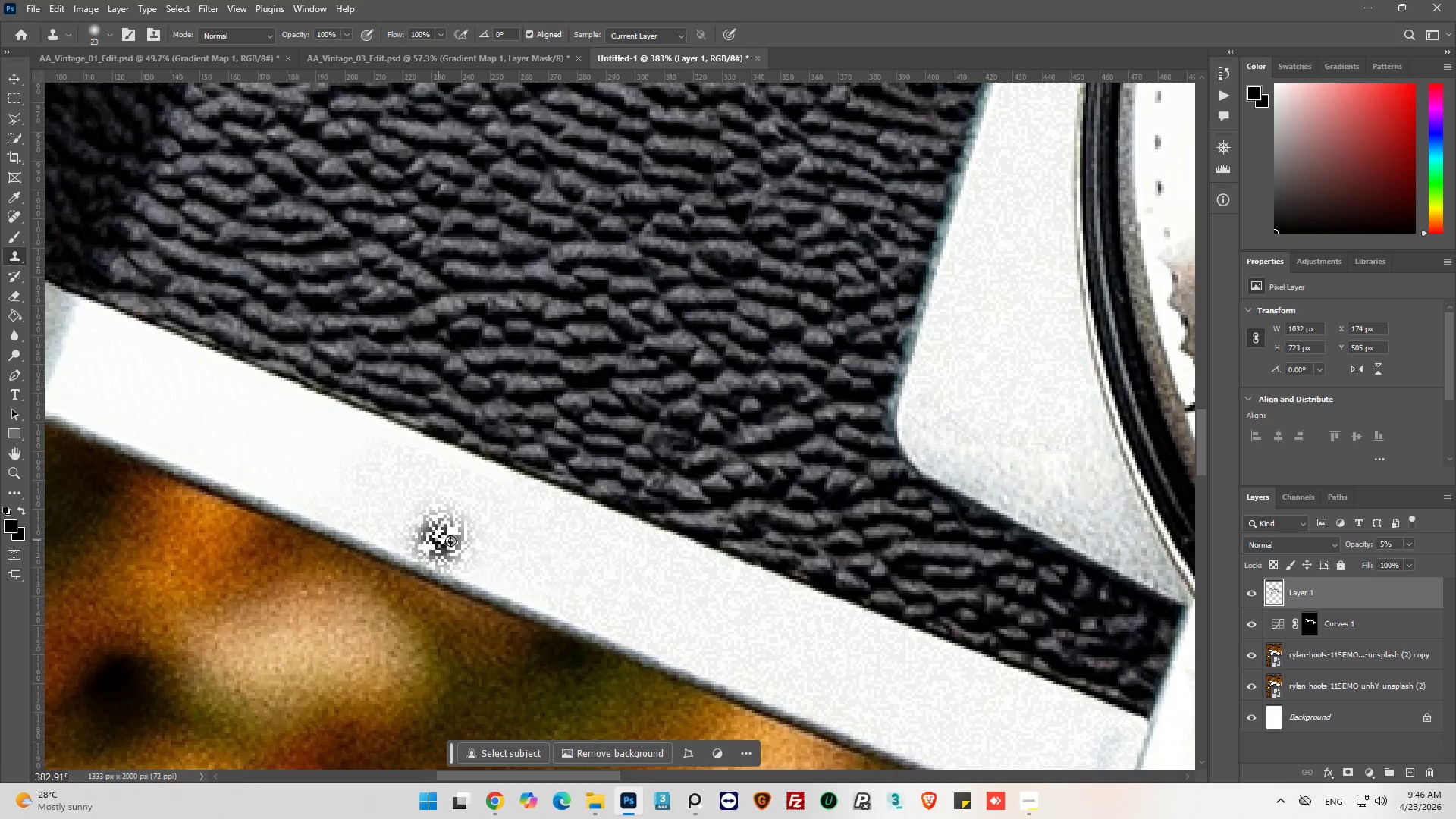 
scroll: coordinate [469, 544], scroll_direction: down, amount: 4.0
 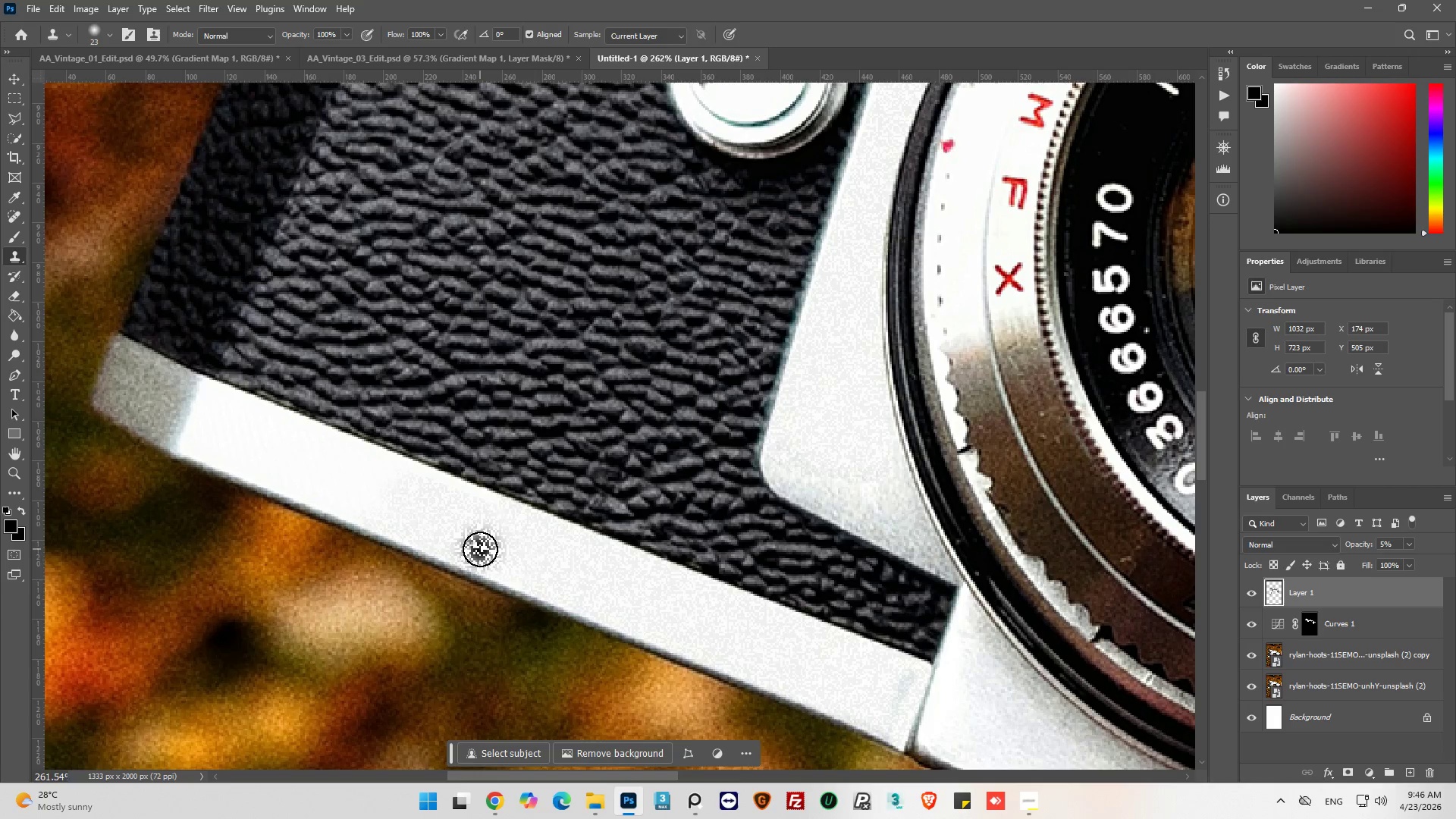 
left_click_drag(start_coordinate=[479, 549], to_coordinate=[292, 493])
 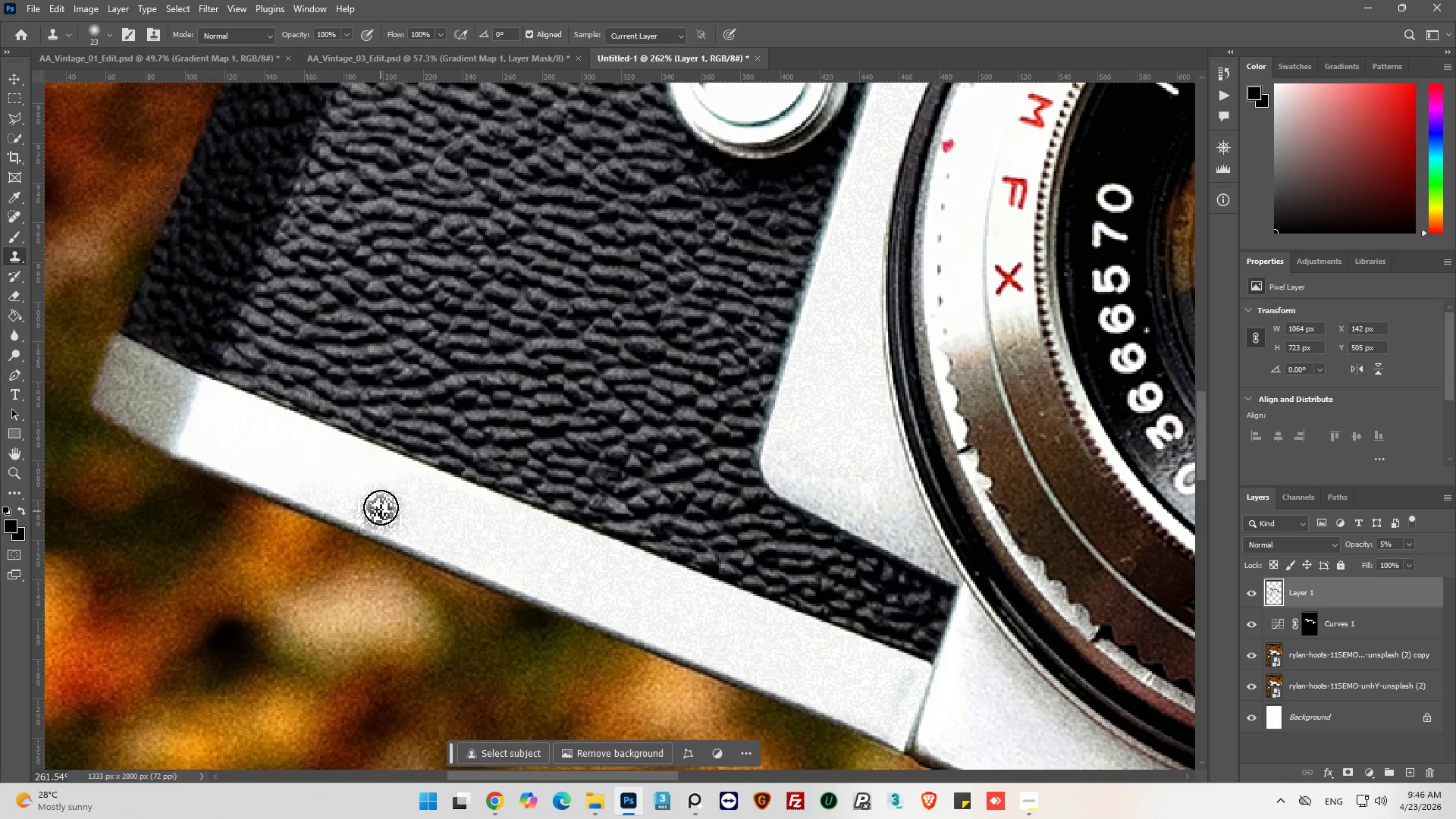 
left_click_drag(start_coordinate=[381, 504], to_coordinate=[369, 469])
 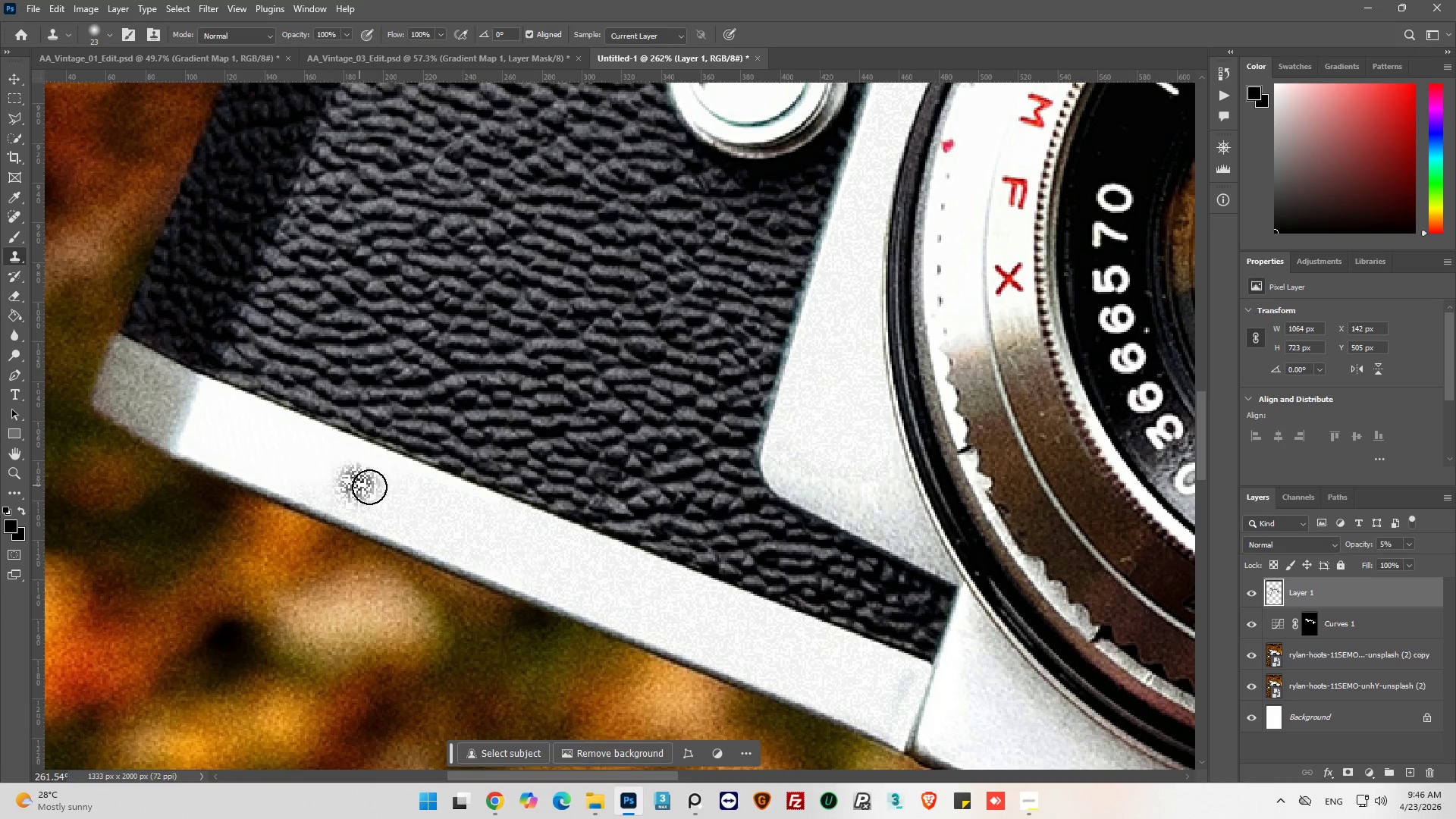 
left_click_drag(start_coordinate=[371, 488], to_coordinate=[234, 419])
 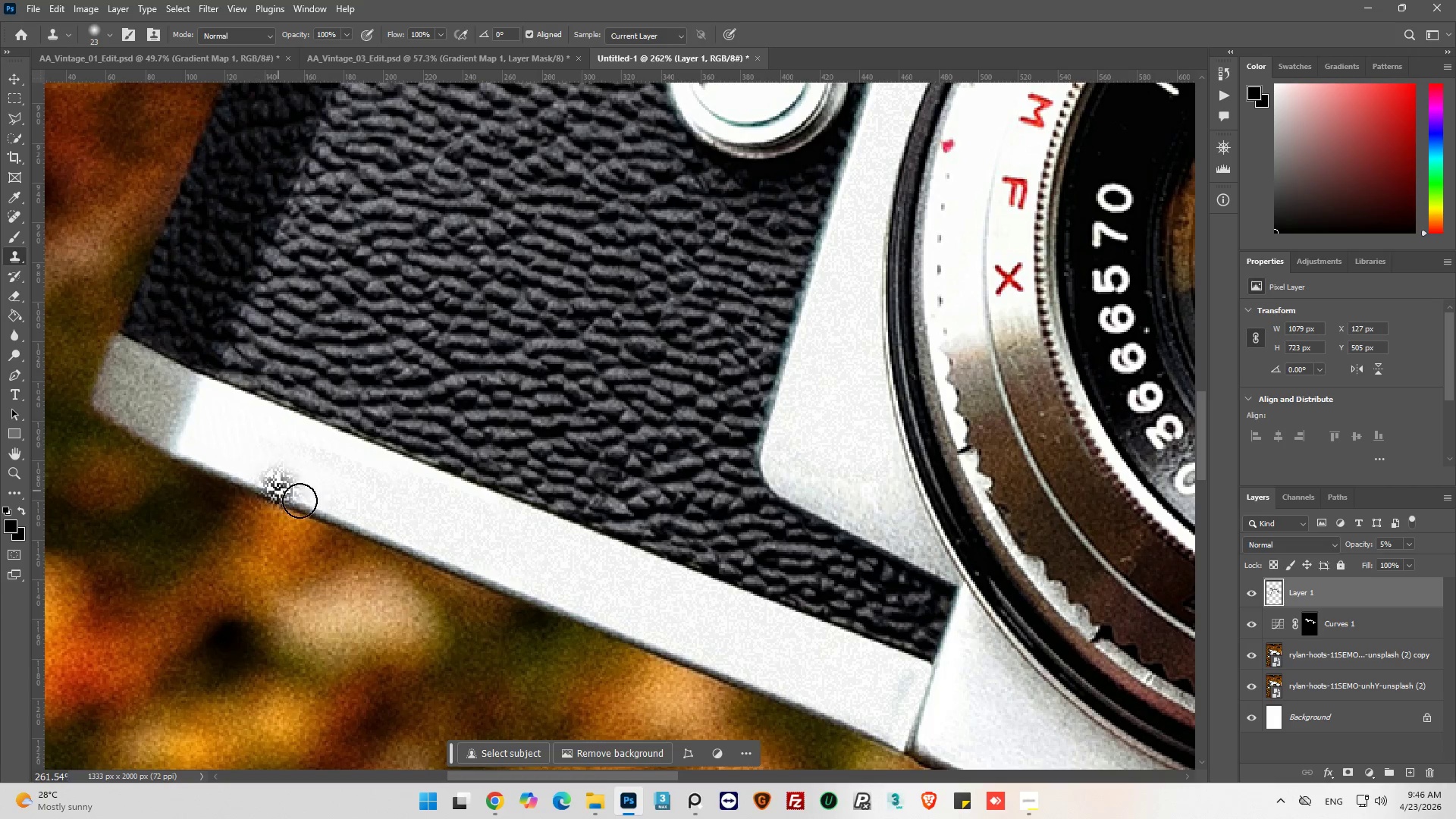 
left_click_drag(start_coordinate=[327, 503], to_coordinate=[232, 441])
 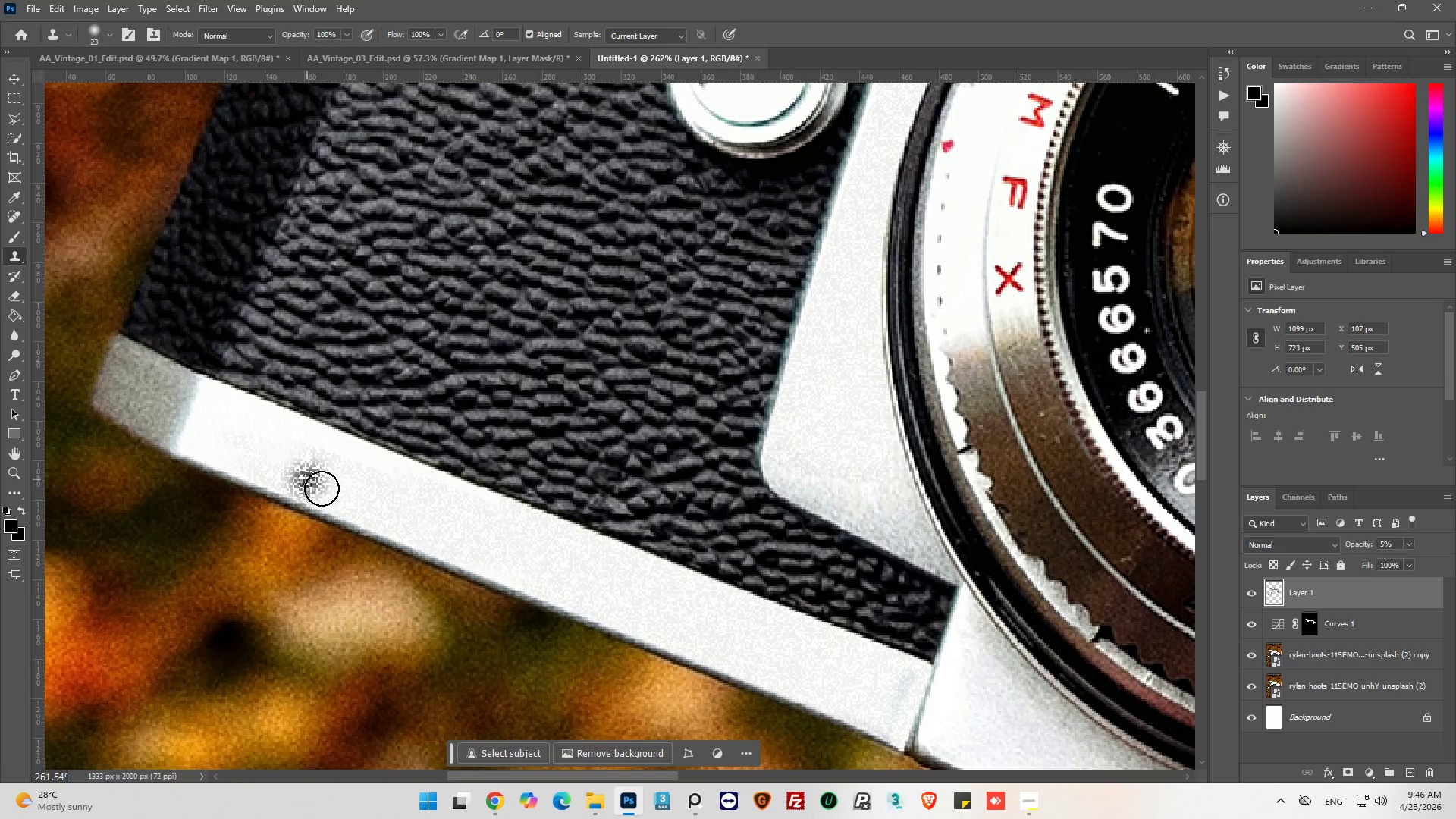 
left_click_drag(start_coordinate=[325, 490], to_coordinate=[240, 447])
 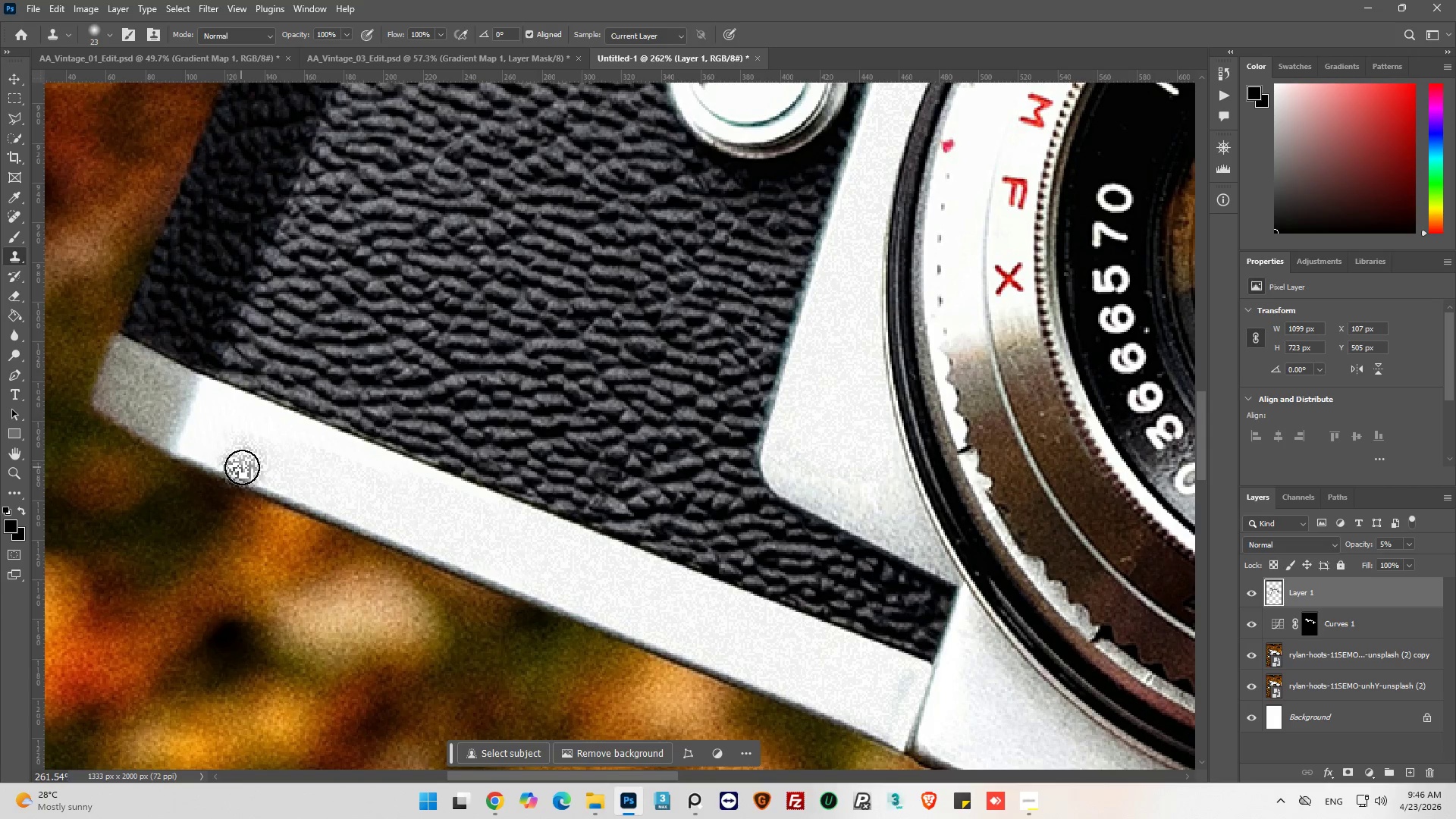 
left_click_drag(start_coordinate=[242, 467], to_coordinate=[180, 439])
 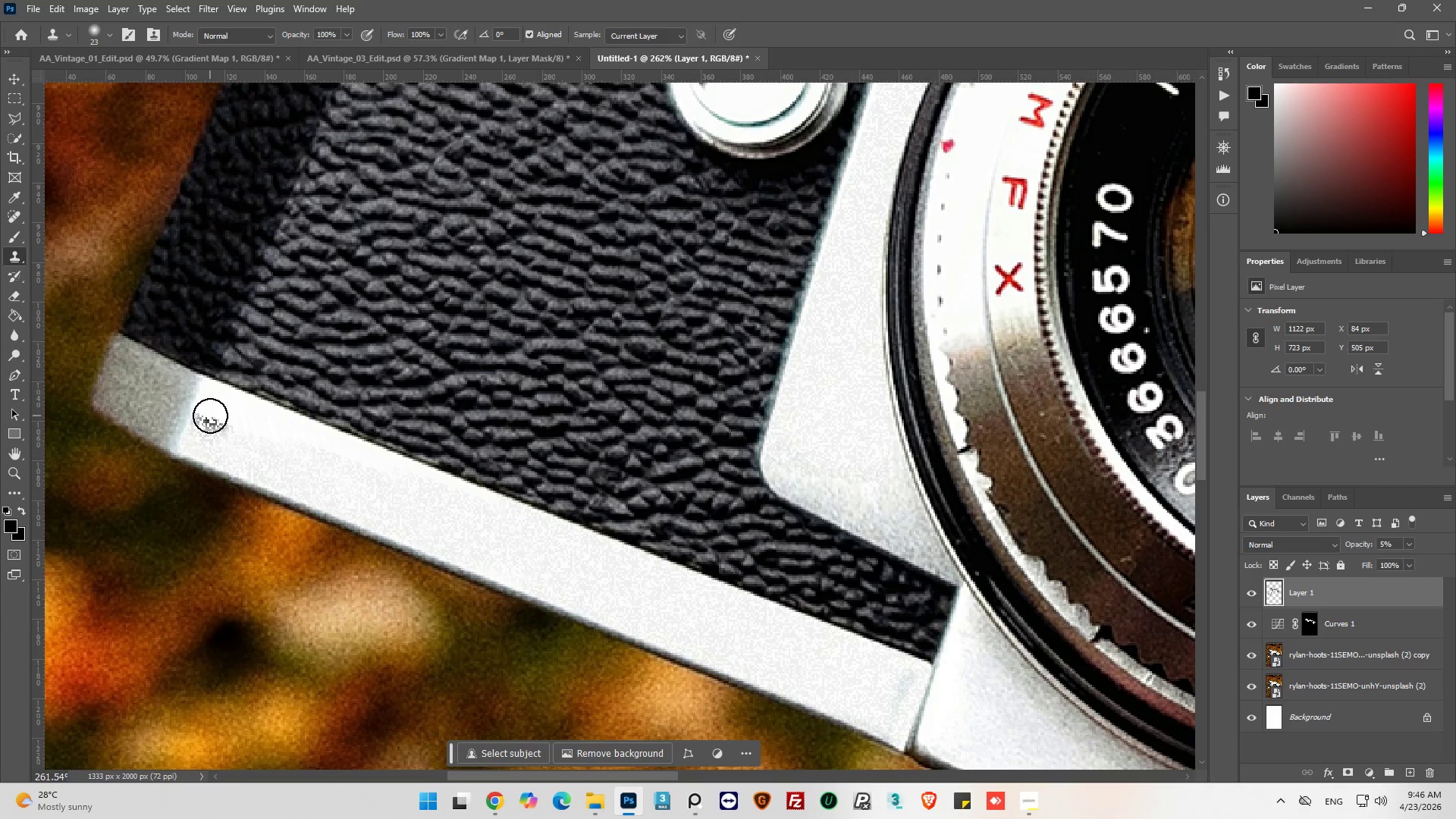 
left_click_drag(start_coordinate=[210, 416], to_coordinate=[319, 467])
 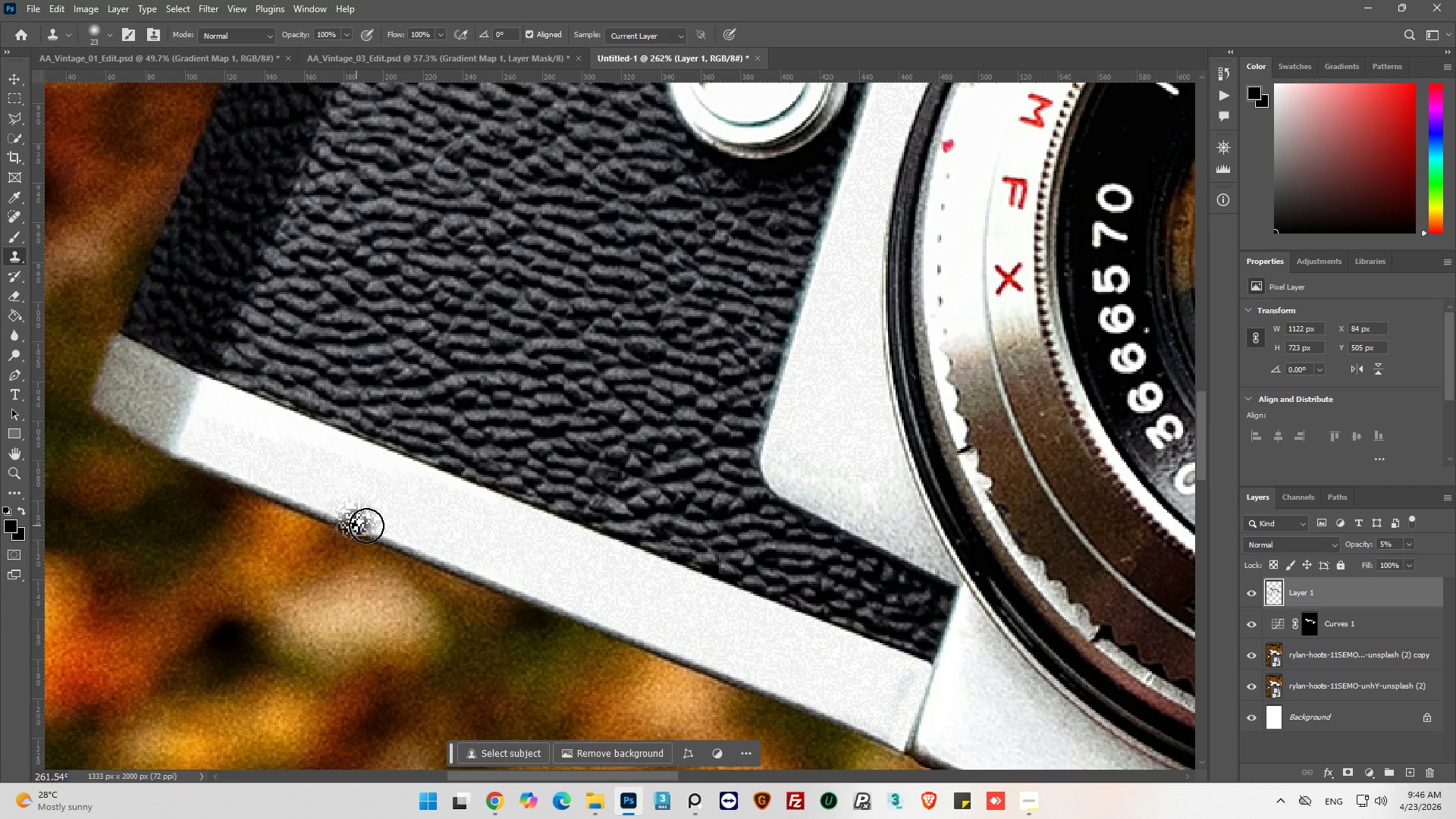 
hold_key(key=AltLeft, duration=0.53)
 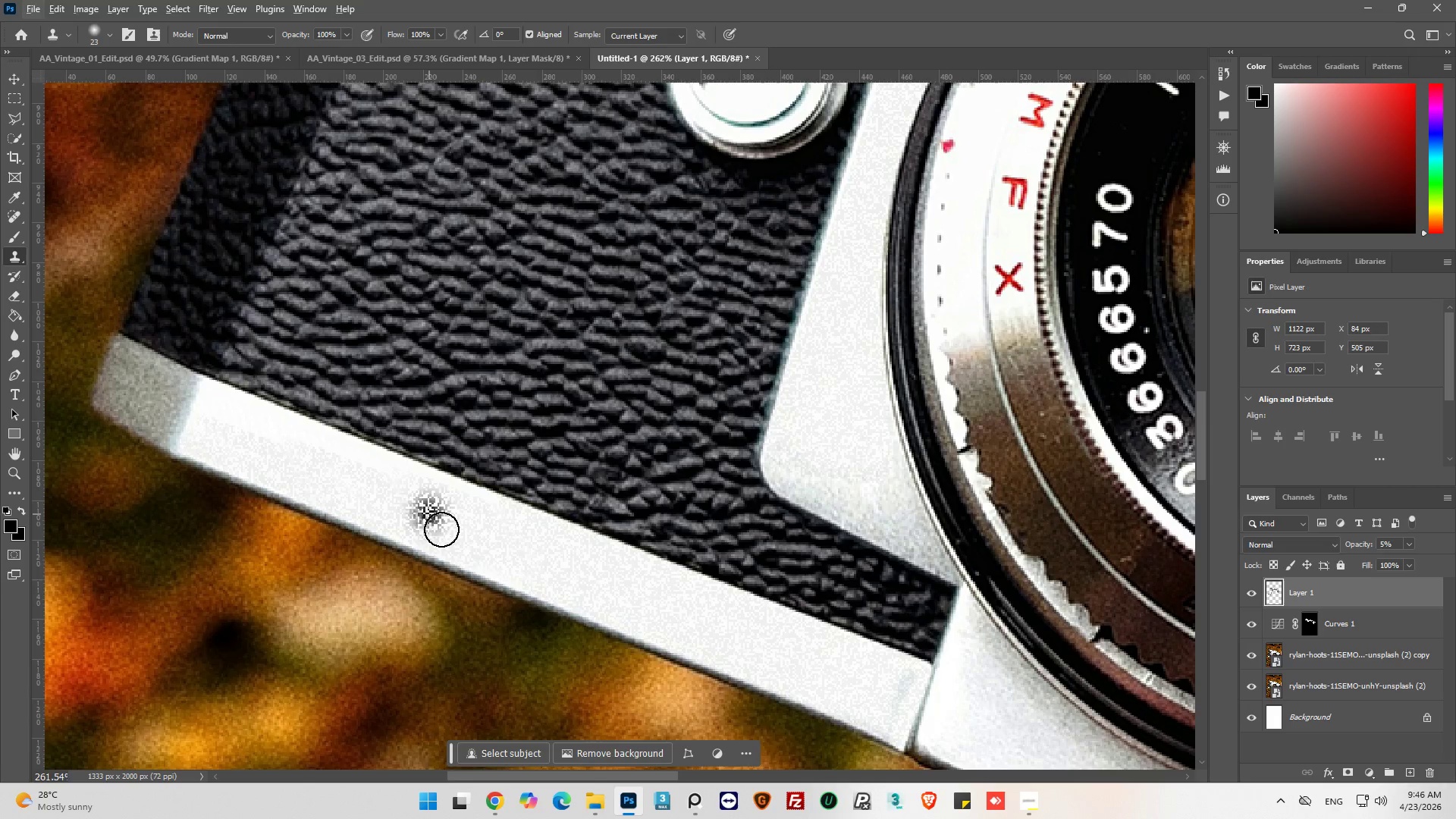 
hold_key(key=AltLeft, duration=0.39)
left_click_drag(start_coordinate=[527, 564], to_coordinate=[506, 560])
 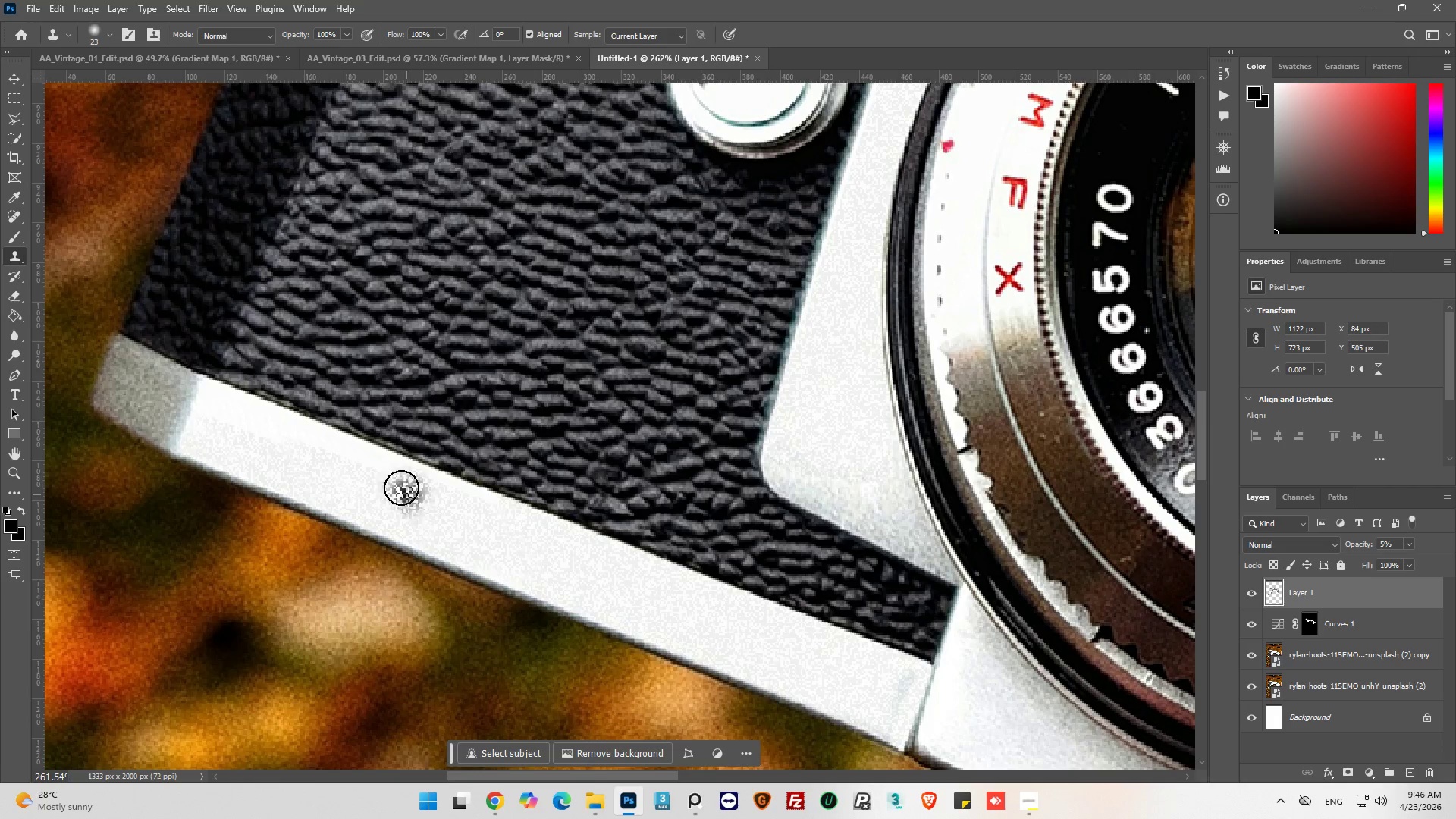 
left_click_drag(start_coordinate=[381, 474], to_coordinate=[232, 403])
 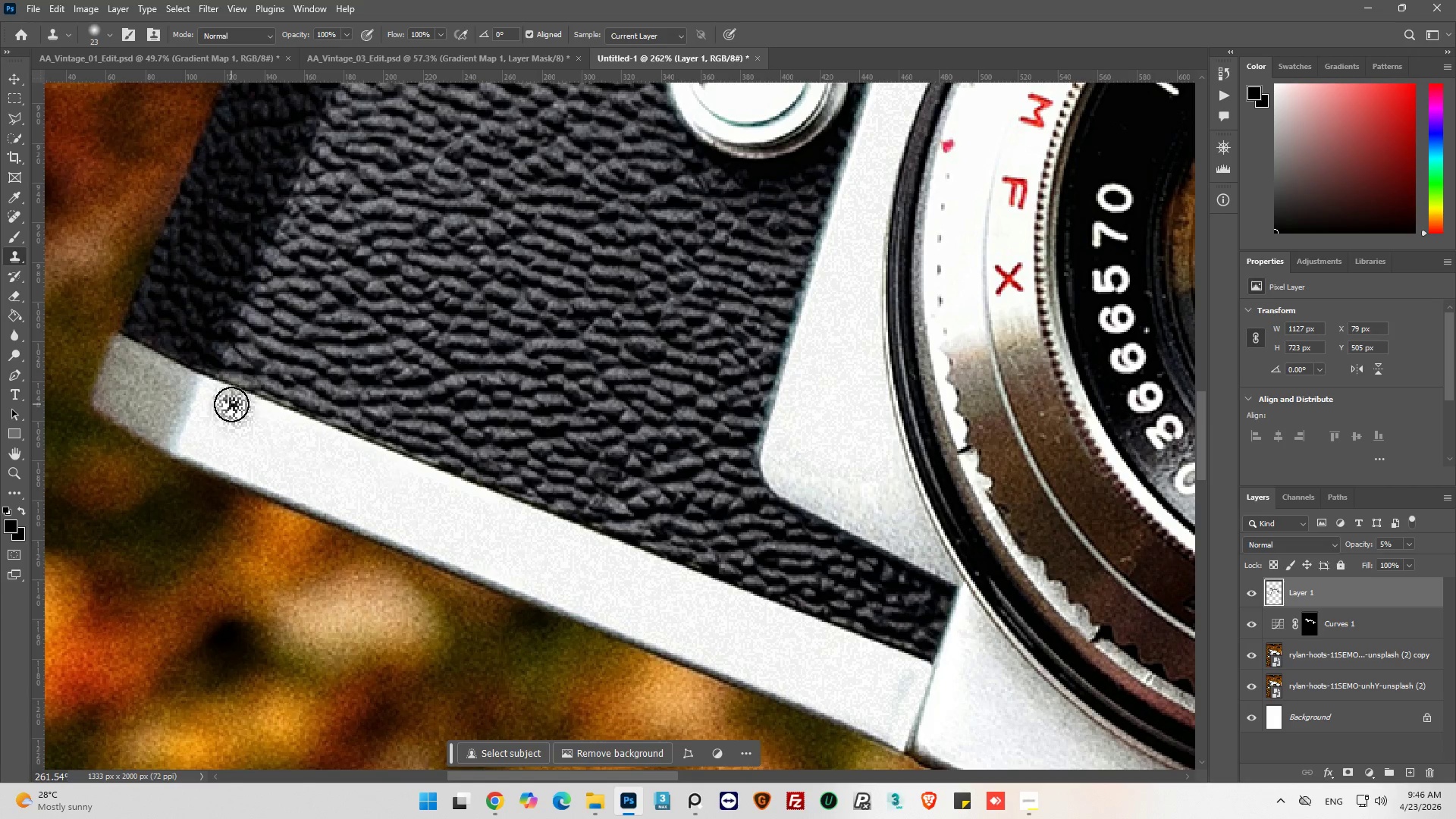 
left_click_drag(start_coordinate=[231, 404], to_coordinate=[408, 500])
 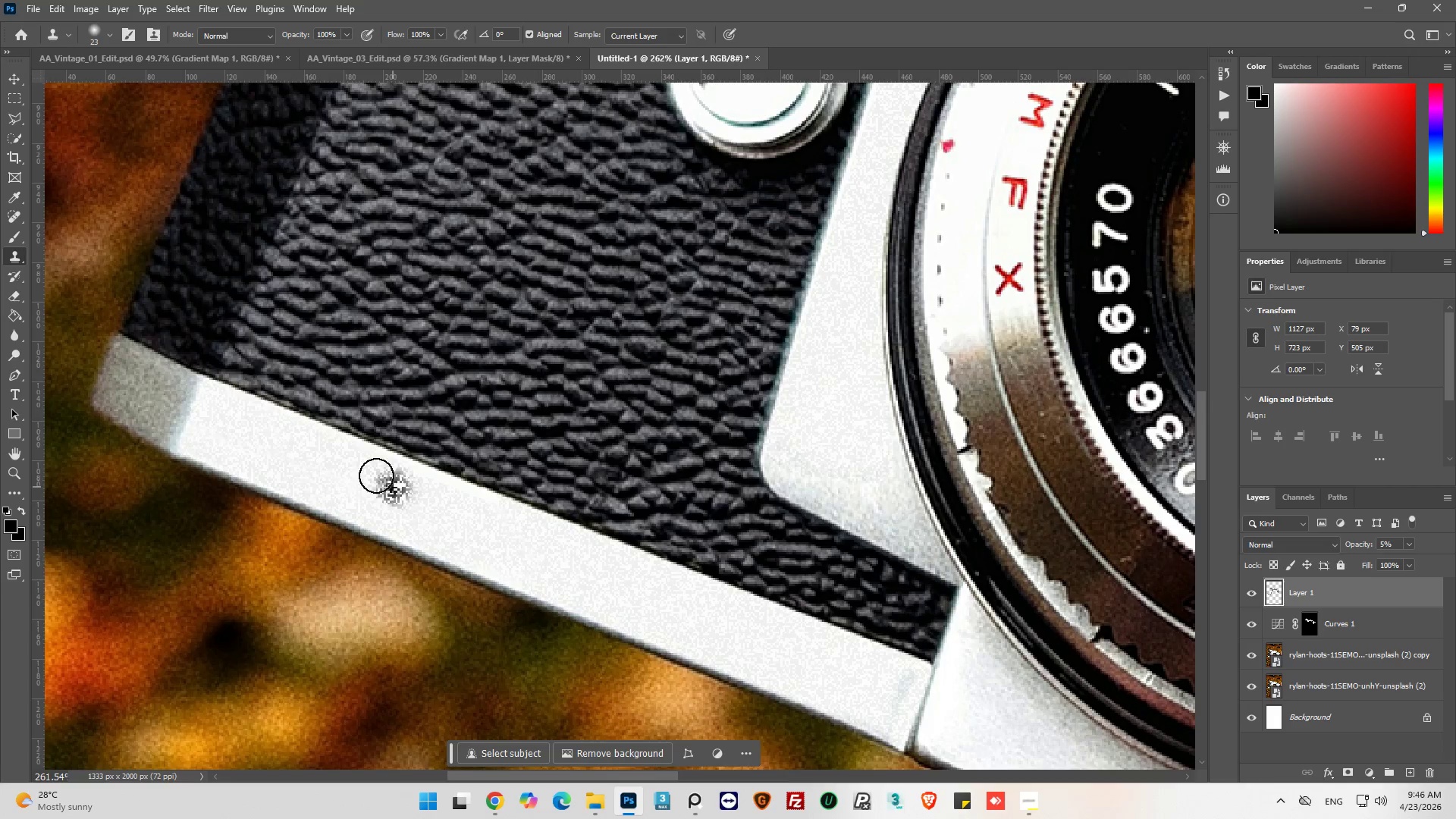 
left_click_drag(start_coordinate=[340, 448], to_coordinate=[565, 544])
 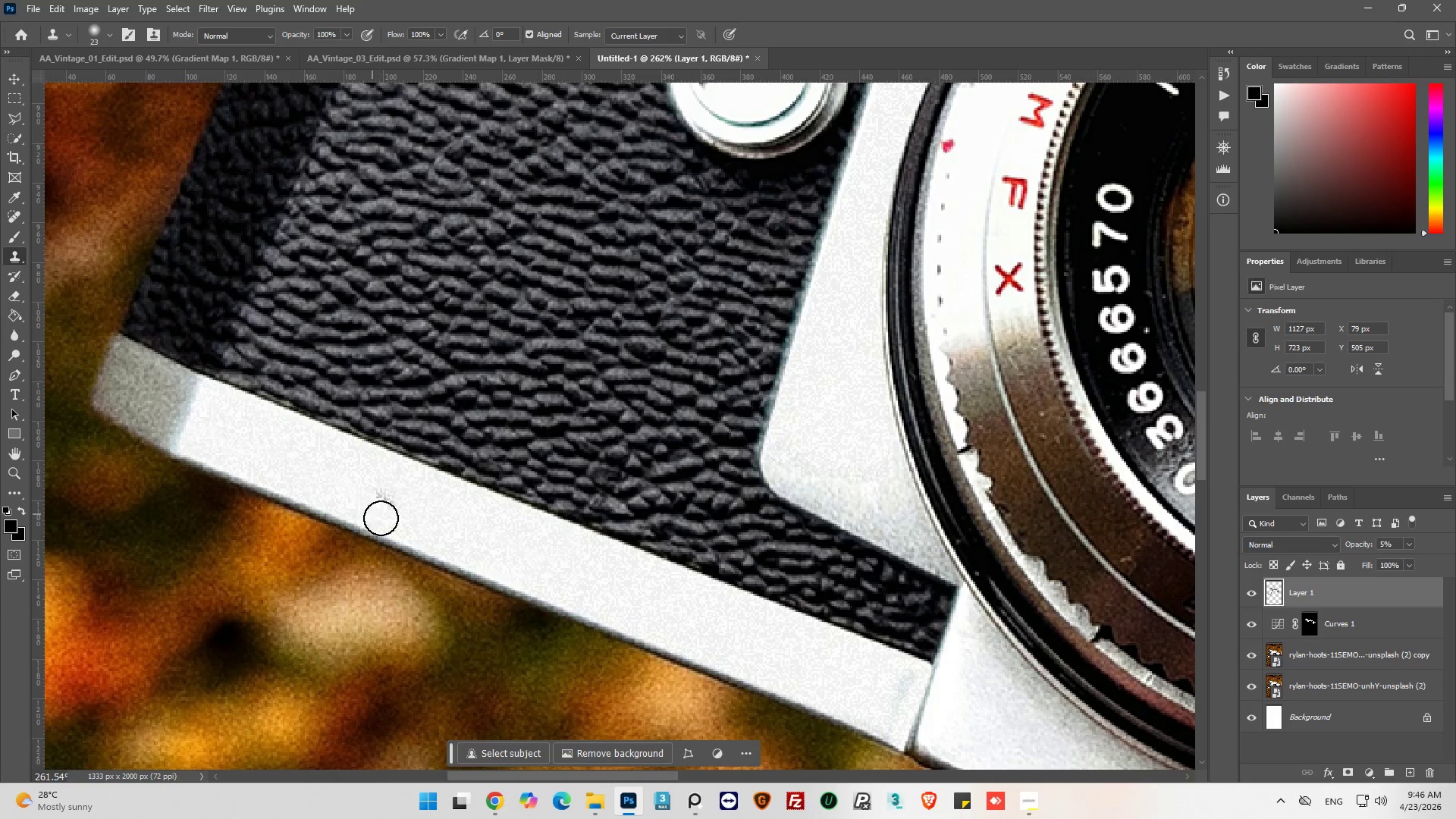 
left_click_drag(start_coordinate=[399, 529], to_coordinate=[576, 611])
 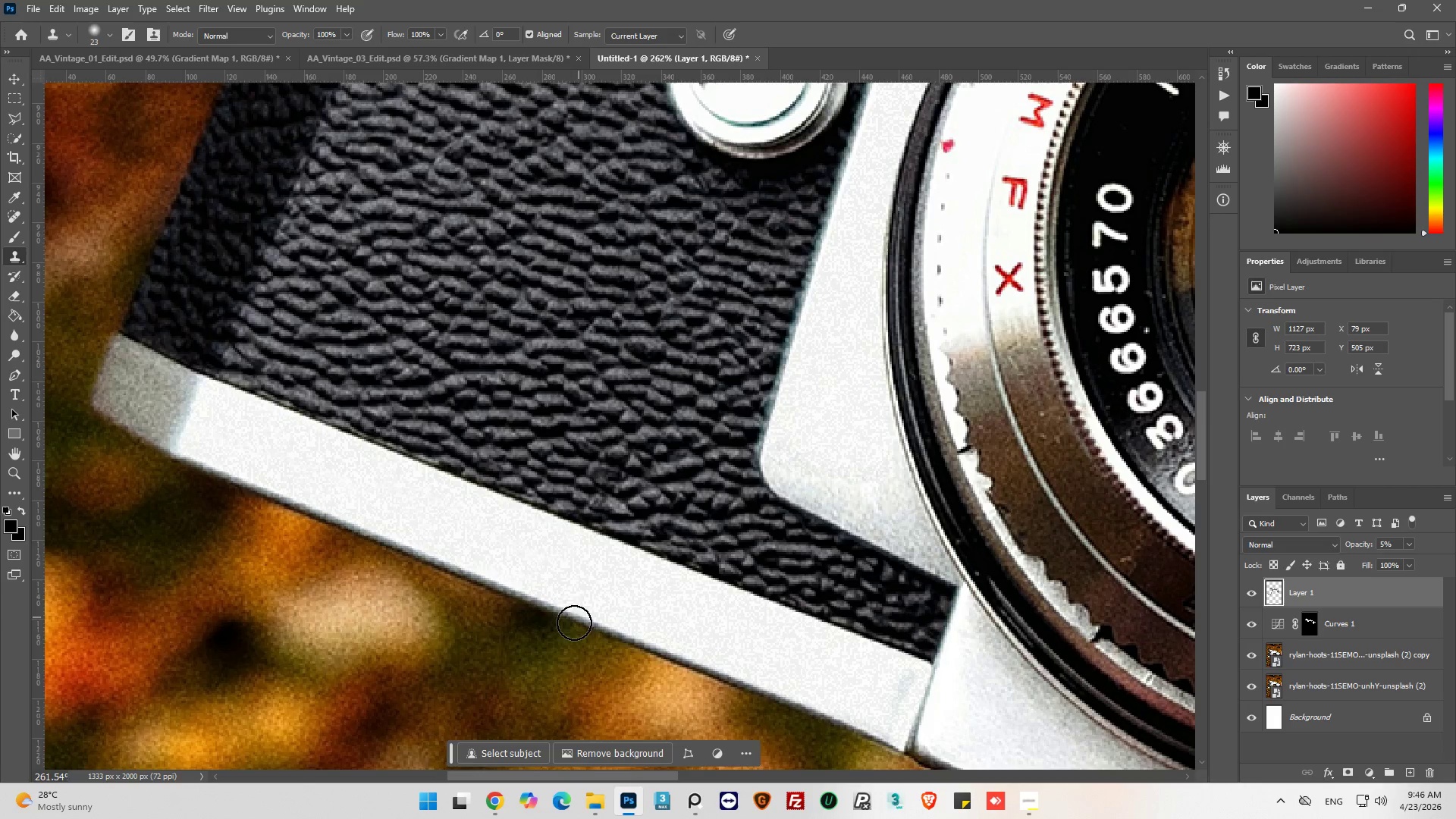 
hold_key(key=AltLeft, duration=0.41)
scroll: coordinate [293, 593], scroll_direction: down, amount: 8.0
 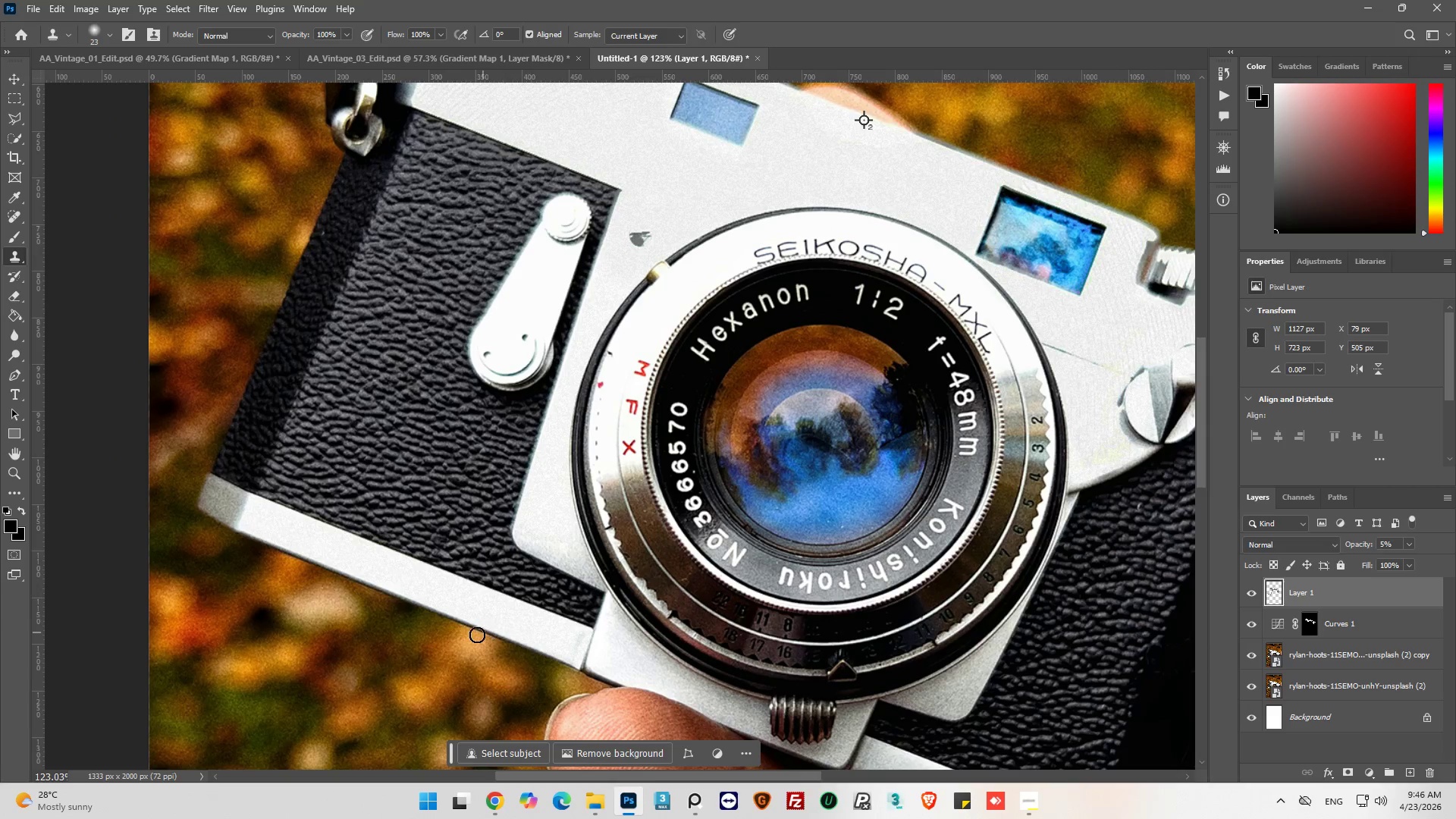 
key(Alt+AltLeft)
 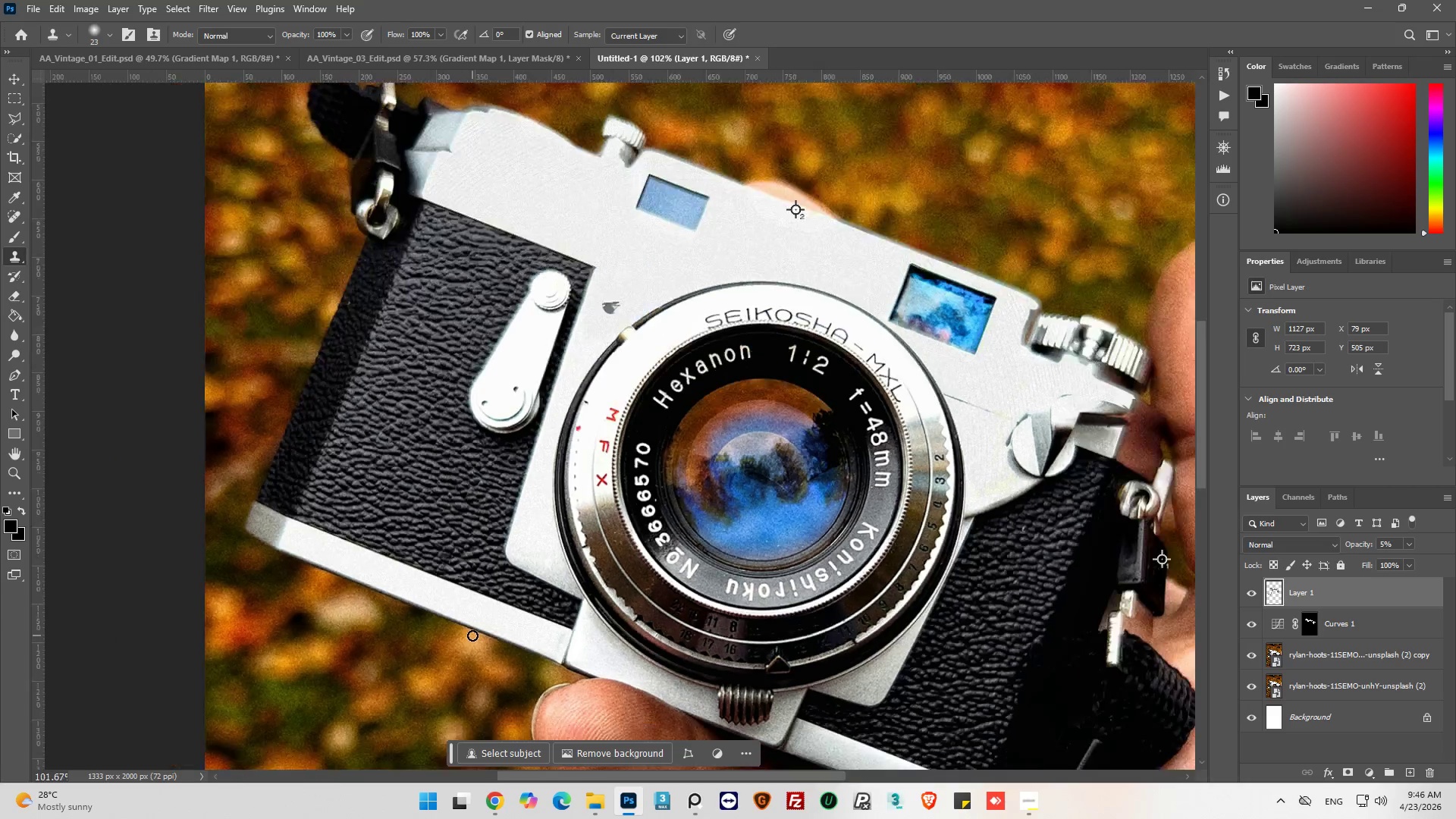 
scroll: coordinate [472, 635], scroll_direction: down, amount: 6.0
 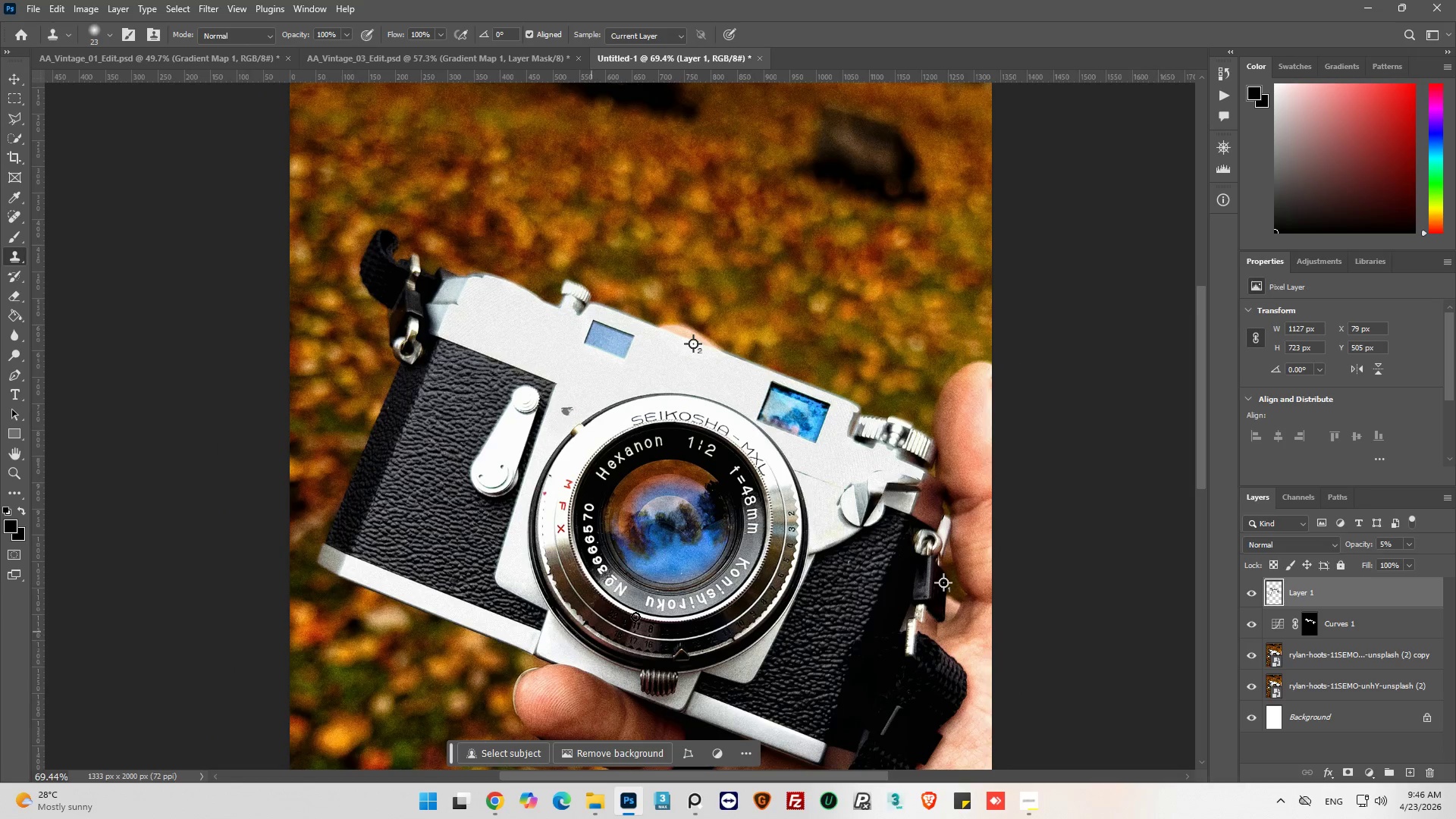 
hold_key(key=AltLeft, duration=0.55)
 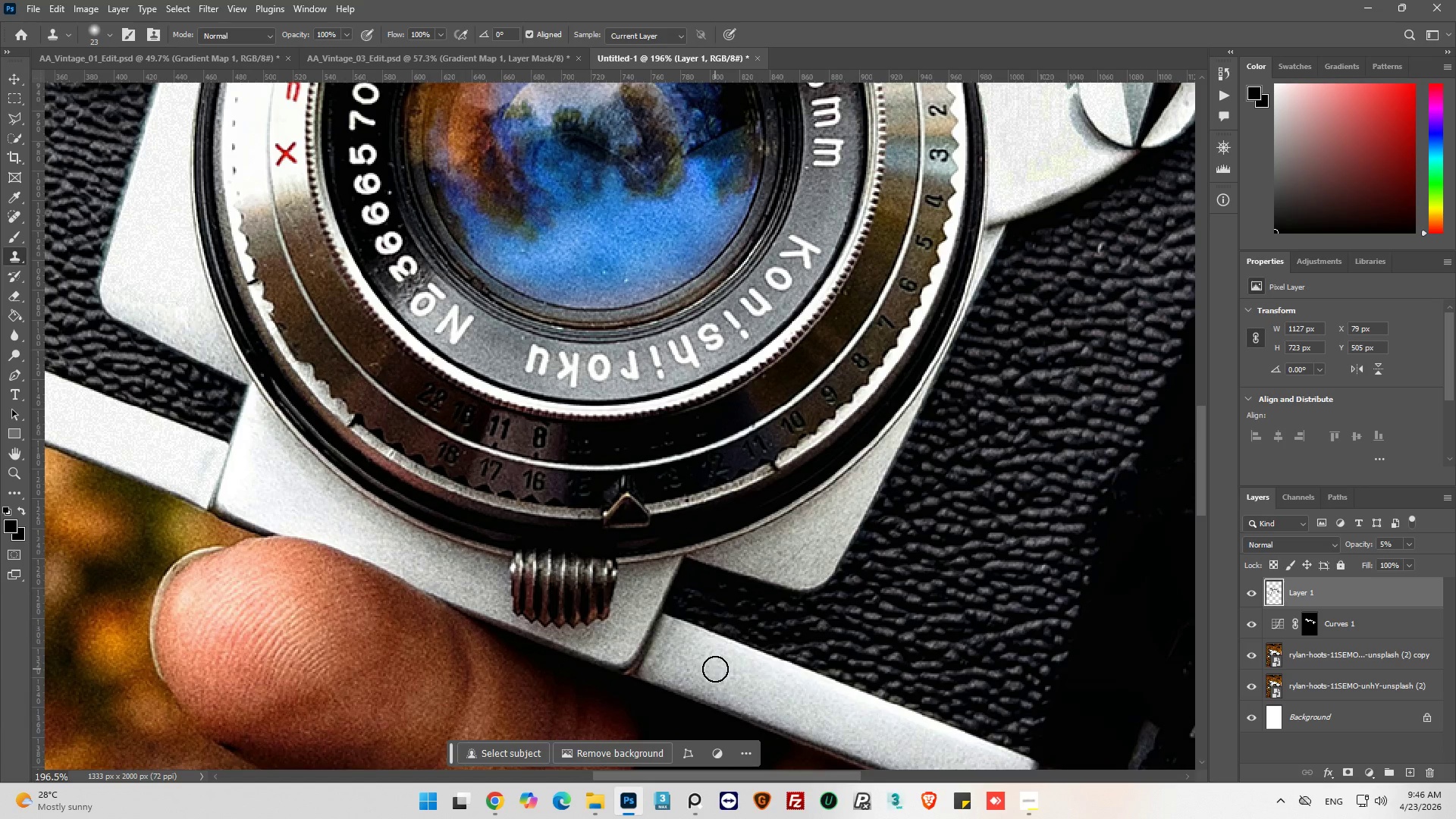 
hold_key(key=AltLeft, duration=0.45)
 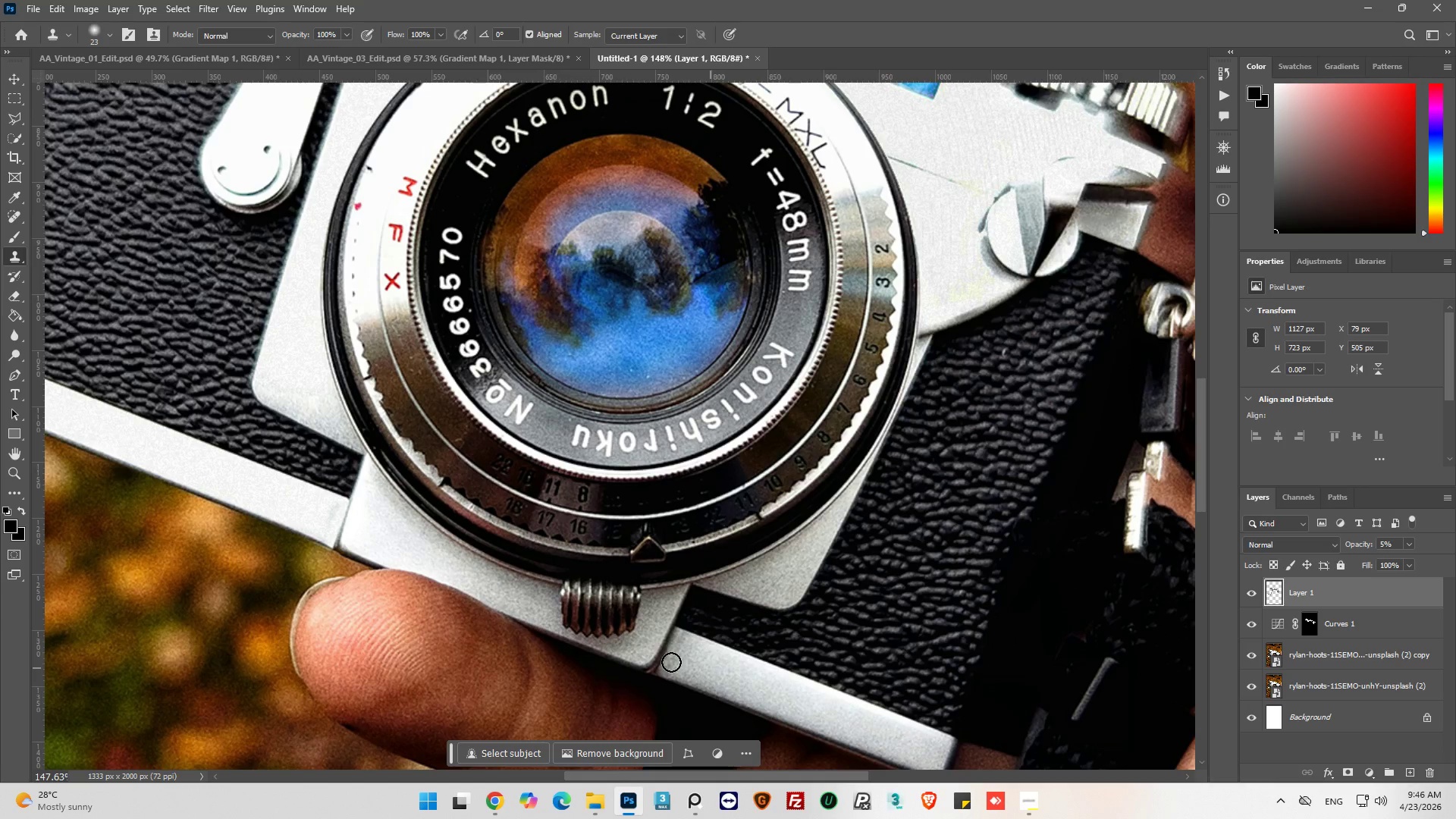 
scroll: coordinate [714, 672], scroll_direction: up, amount: 4.0
 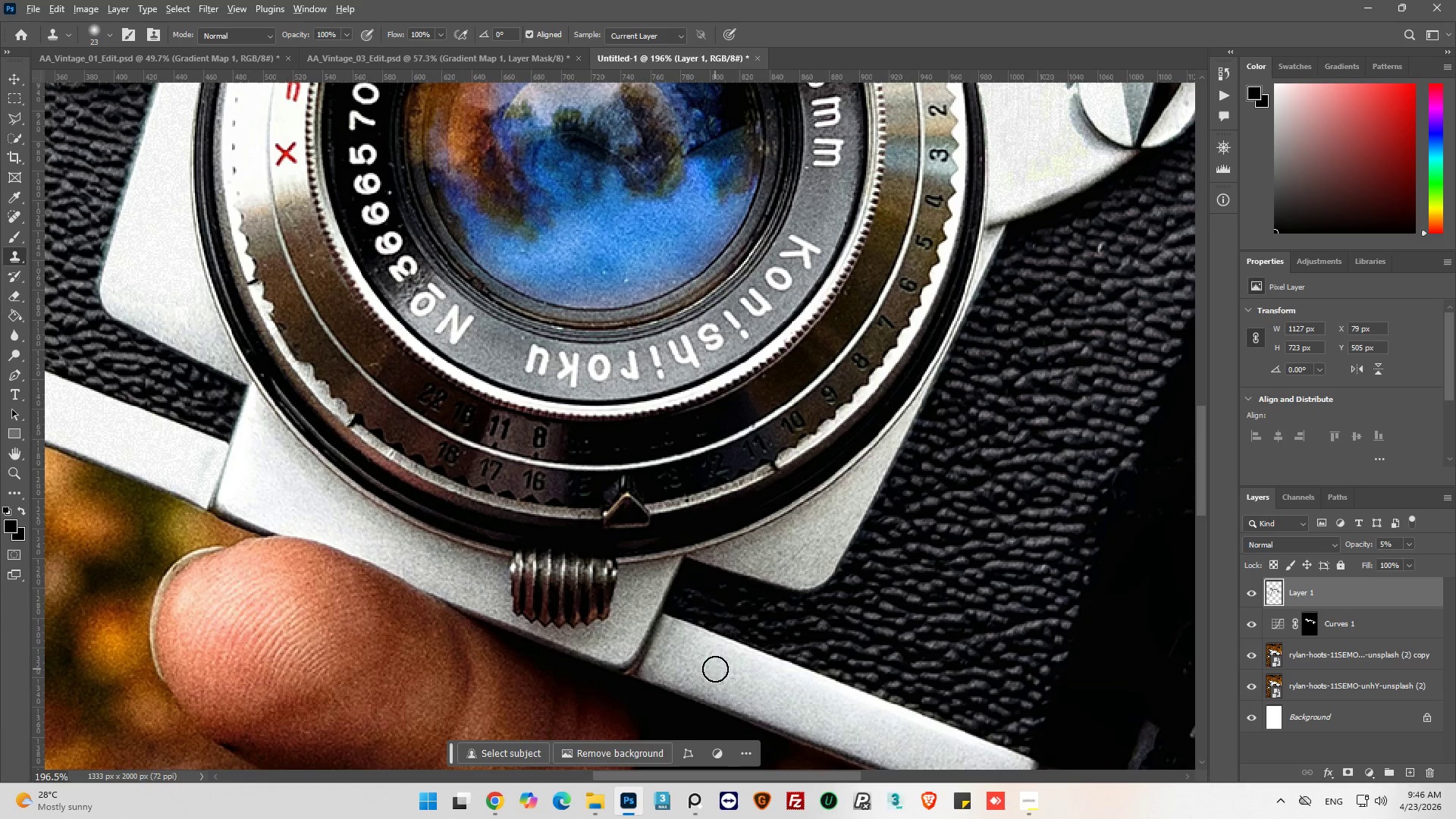 
scroll: coordinate [715, 668], scroll_direction: down, amount: 3.0
 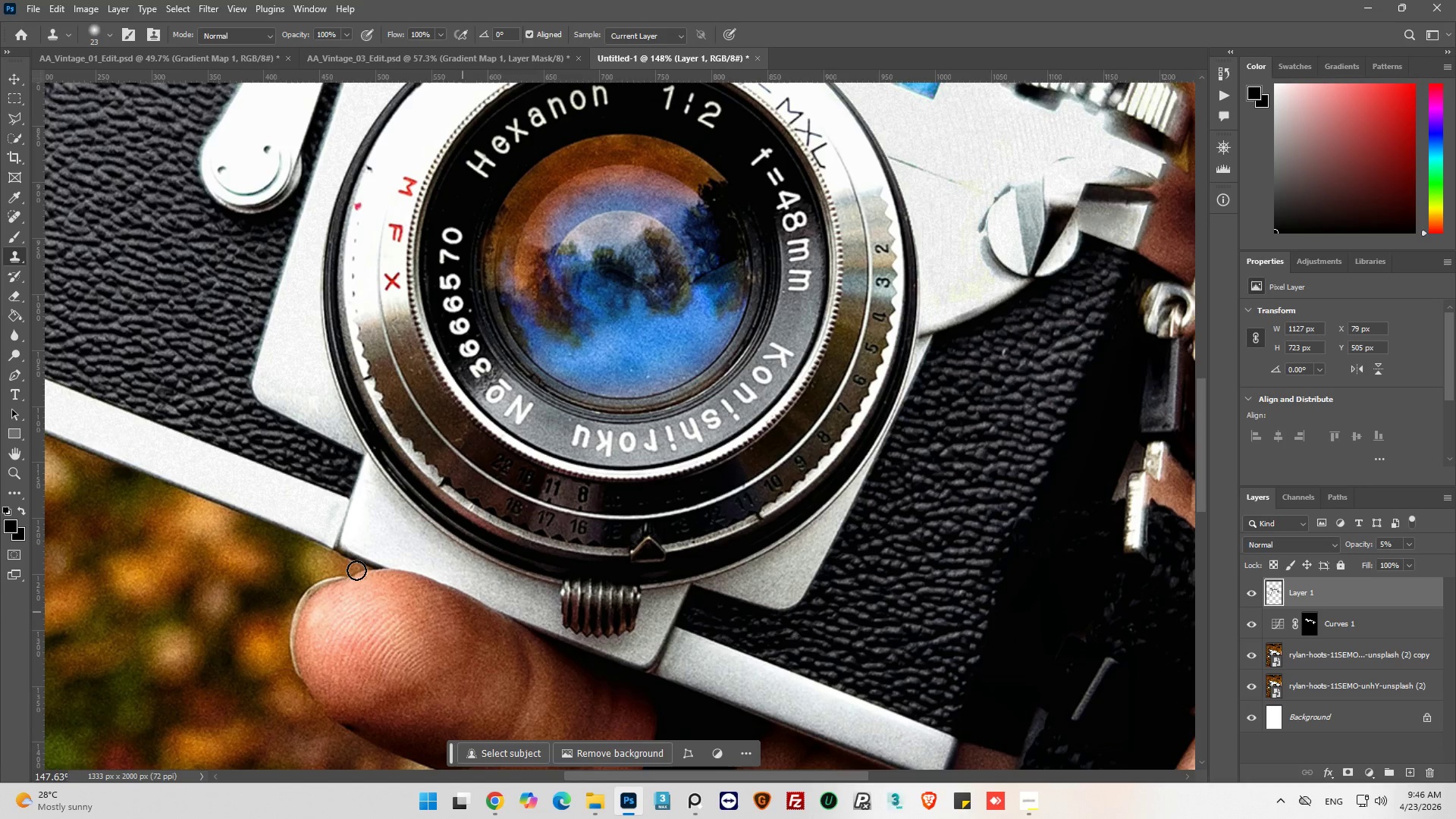 
hold_key(key=AltLeft, duration=0.31)
scroll: coordinate [347, 566], scroll_direction: up, amount: 4.0
 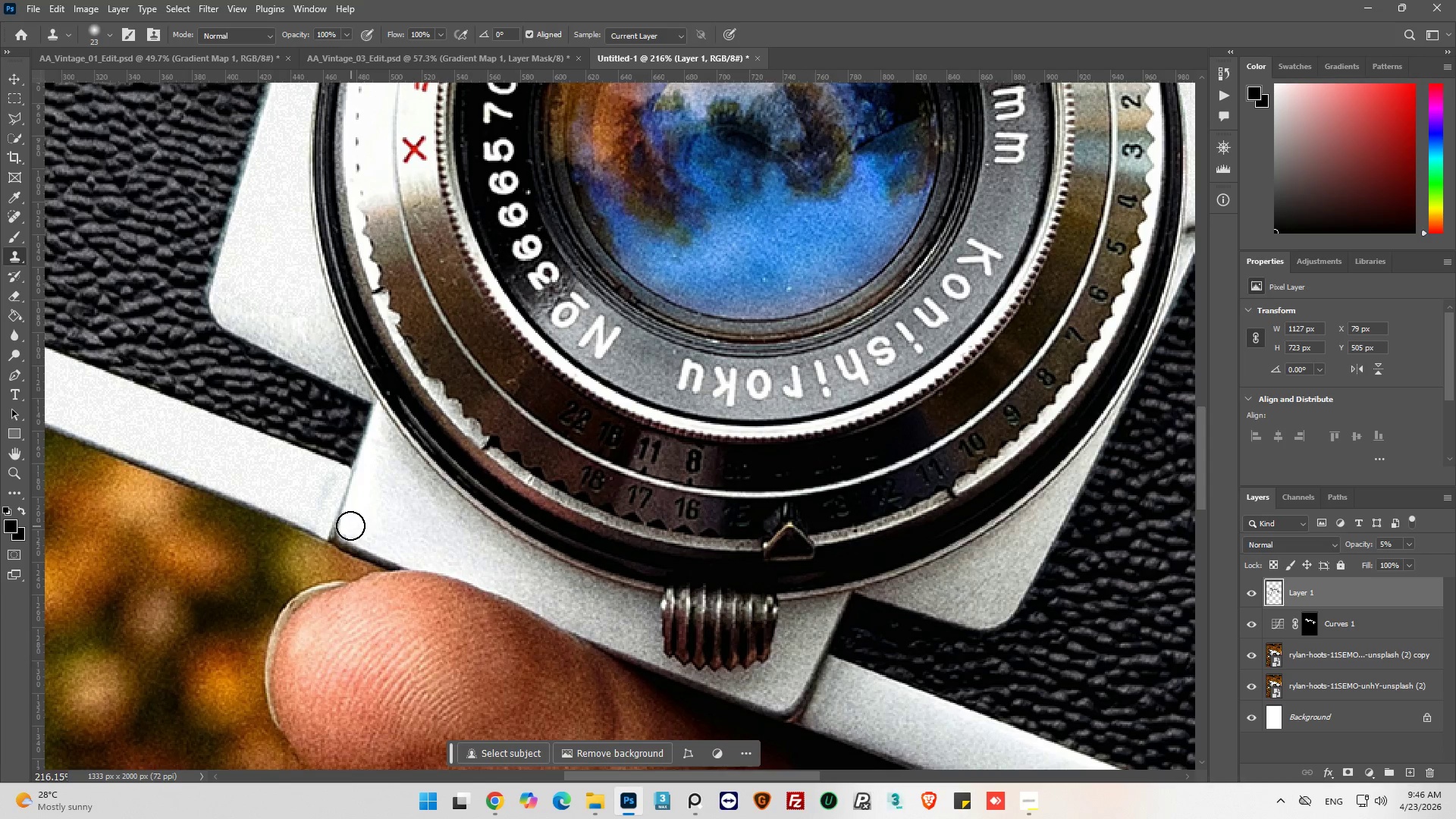 
hold_key(key=AltLeft, duration=0.62)
left_click([257, 463])
 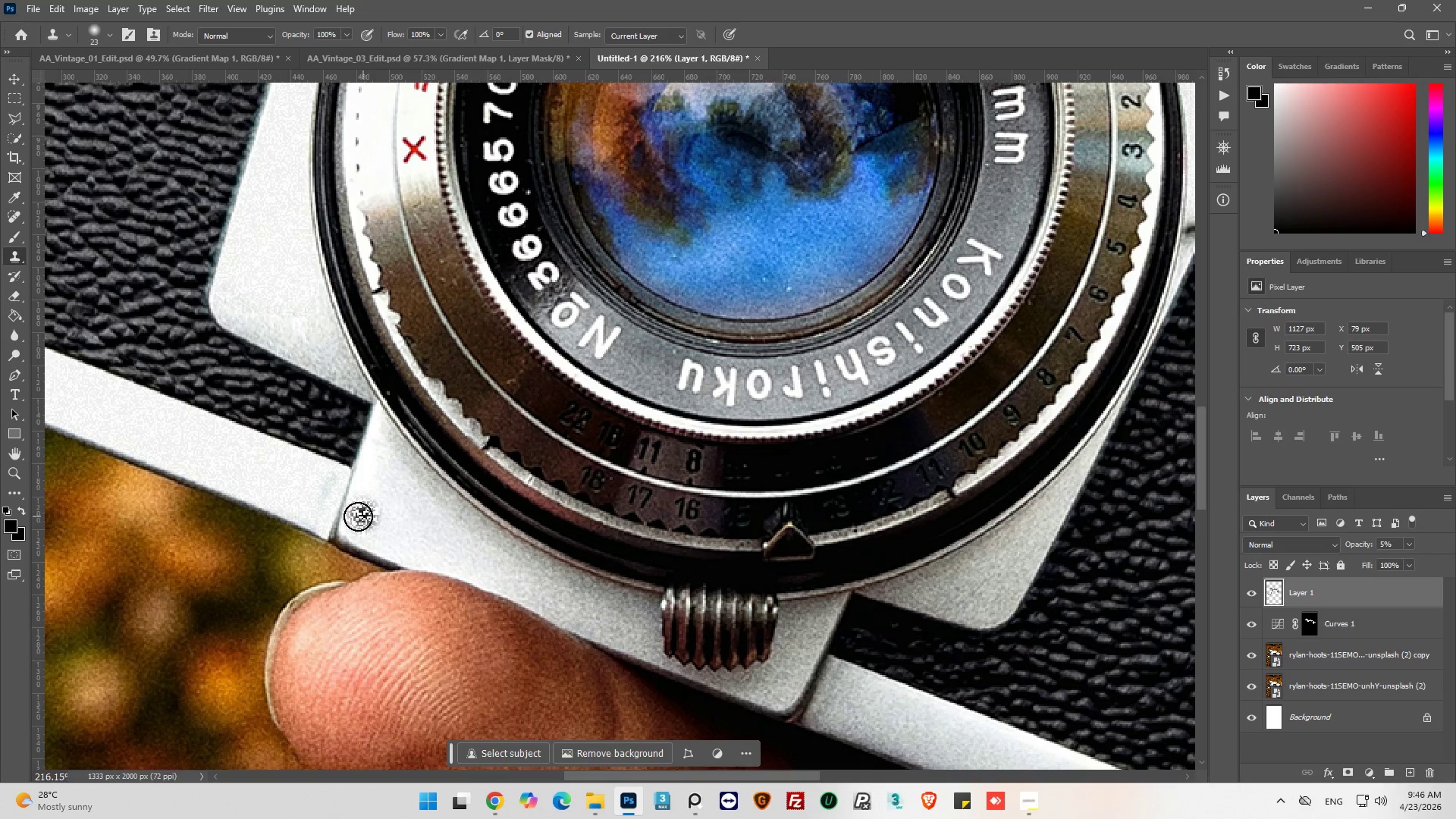 
left_click_drag(start_coordinate=[350, 510], to_coordinate=[358, 504])
 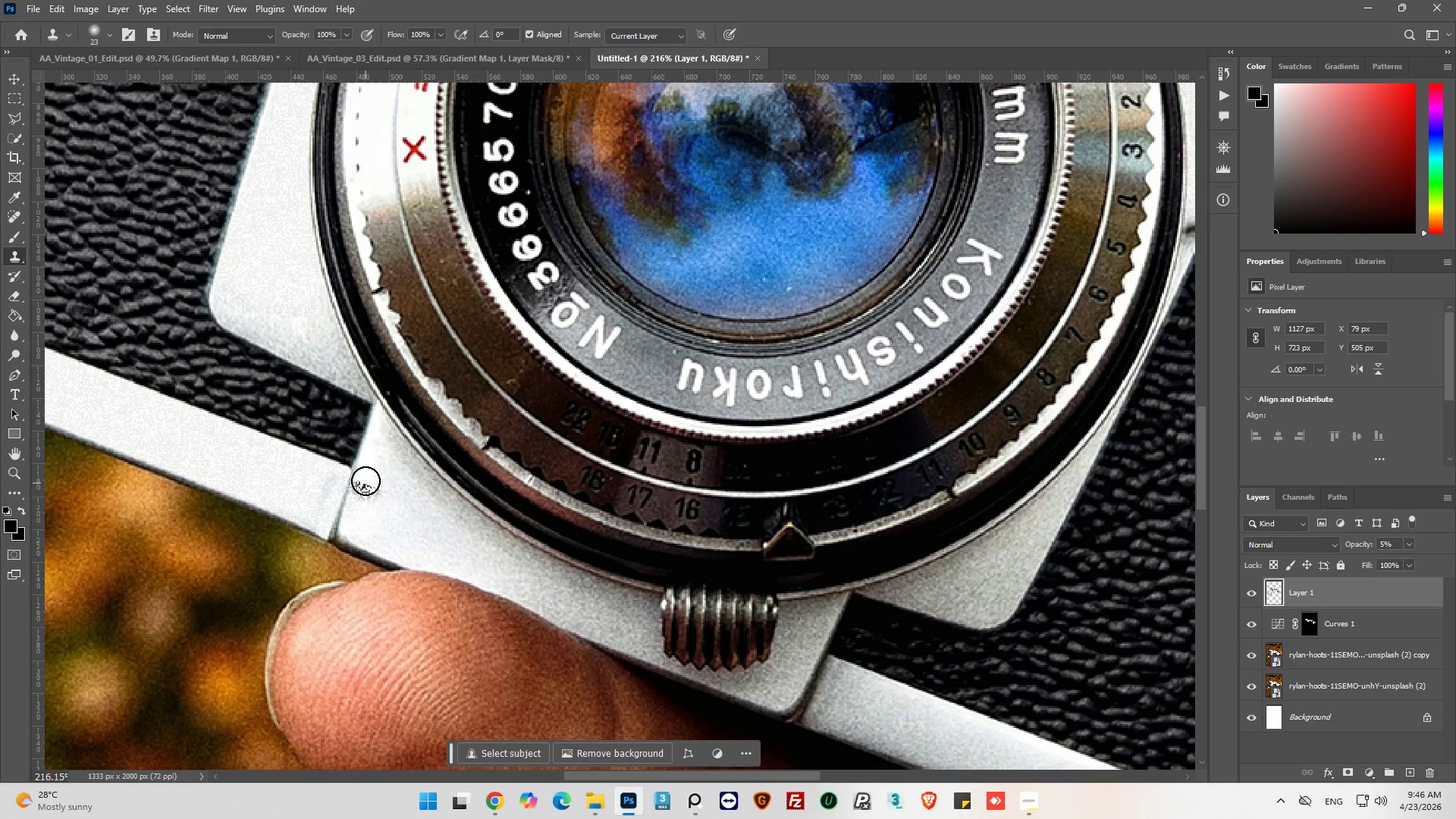 
left_click_drag(start_coordinate=[366, 479], to_coordinate=[369, 469])
 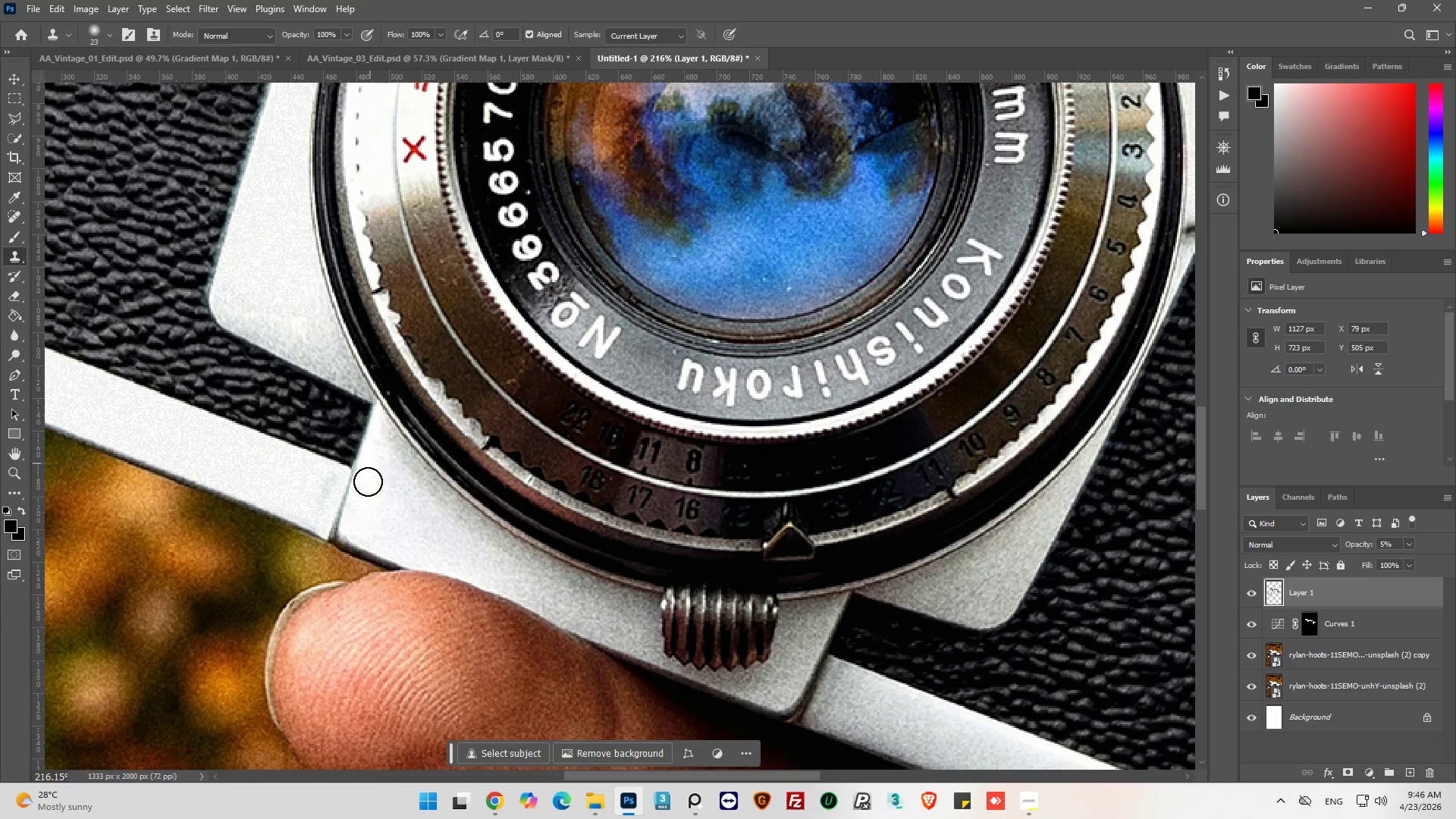 
left_click_drag(start_coordinate=[366, 490], to_coordinate=[364, 495])
 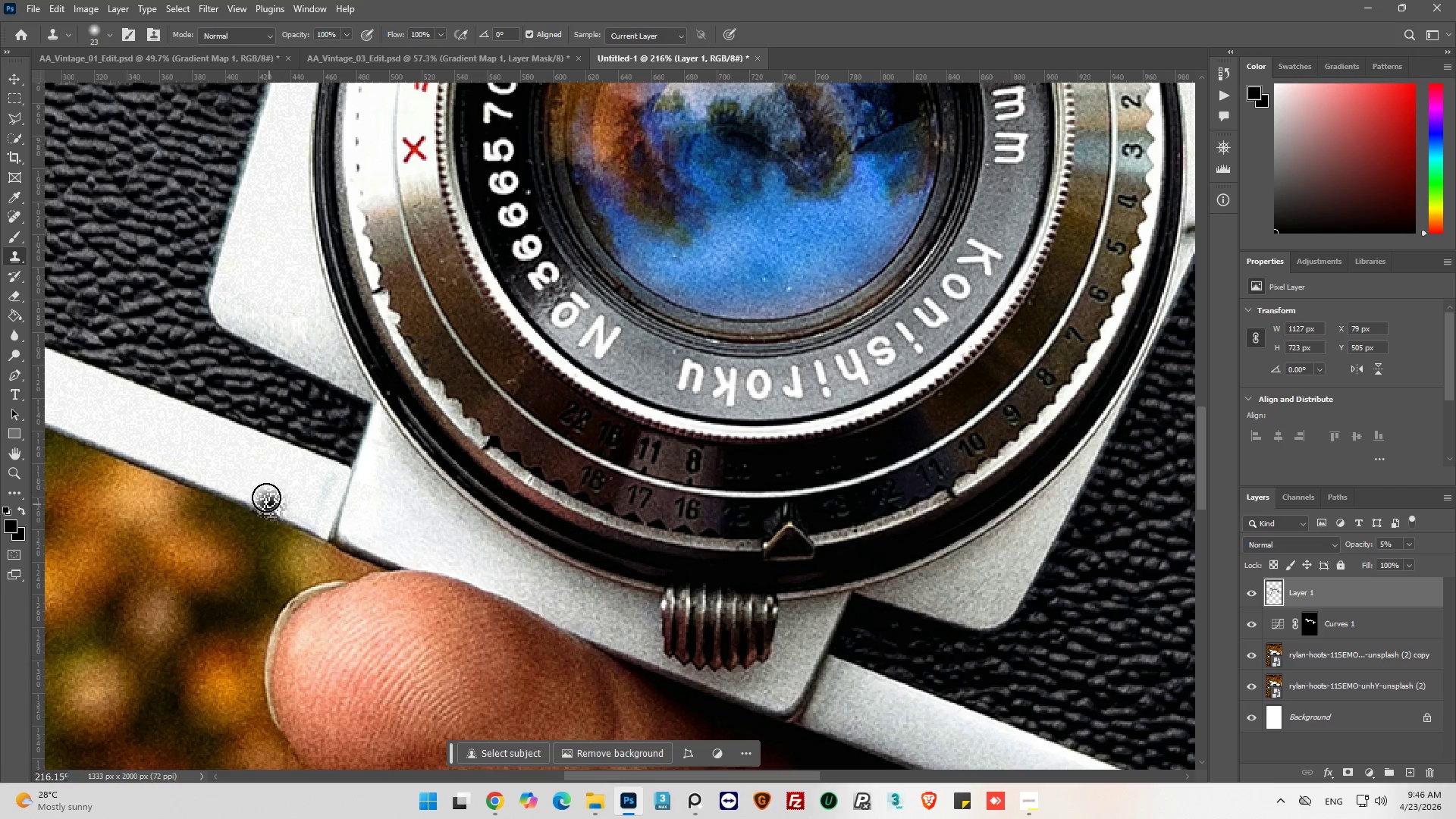 
key(Alt+AltLeft)
 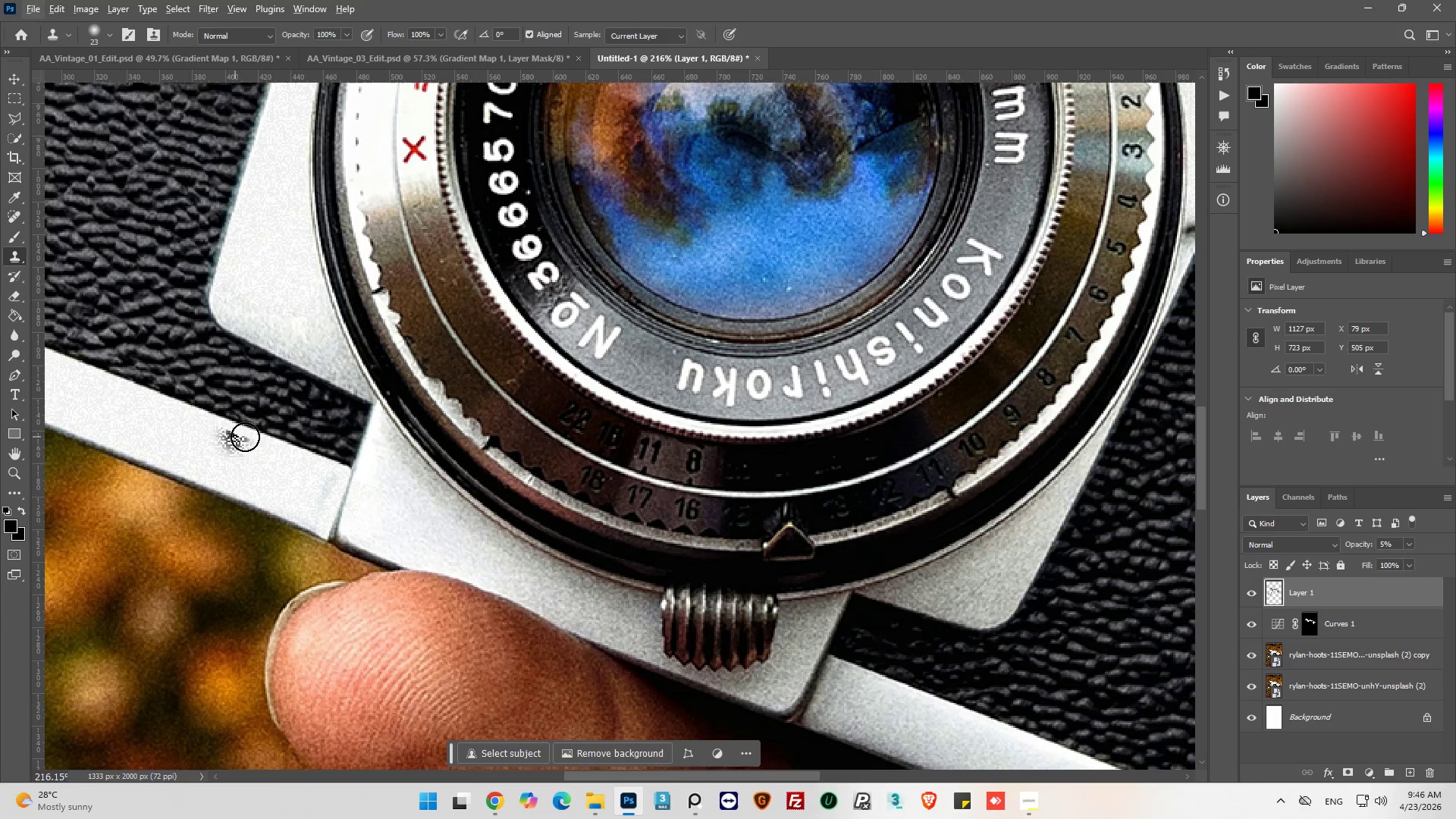 
hold_key(key=AltLeft, duration=0.62)
scroll: coordinate [275, 409], scroll_direction: up, amount: 1.0
 